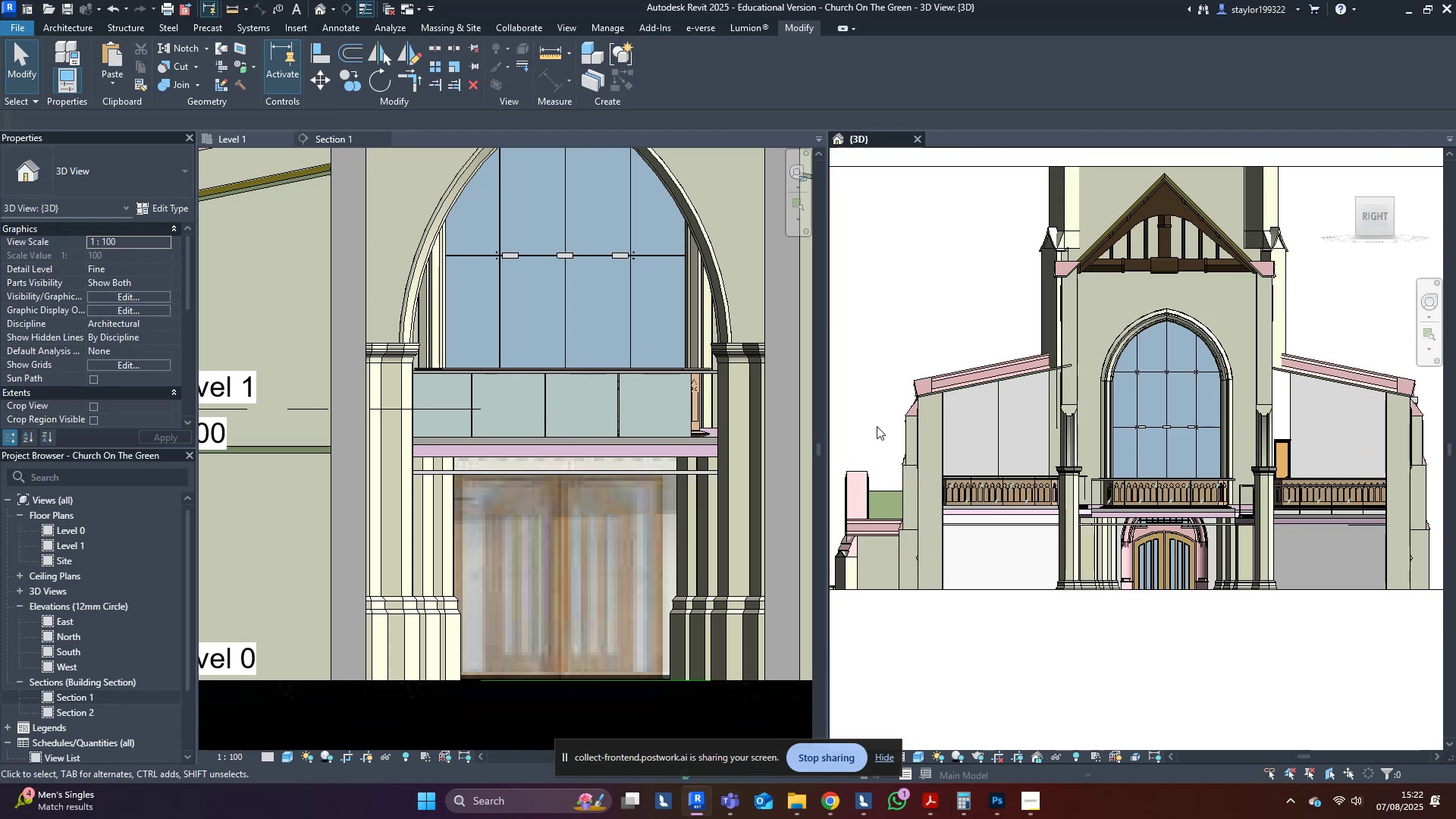 
scroll: coordinate [881, 422], scroll_direction: down, amount: 5.0
 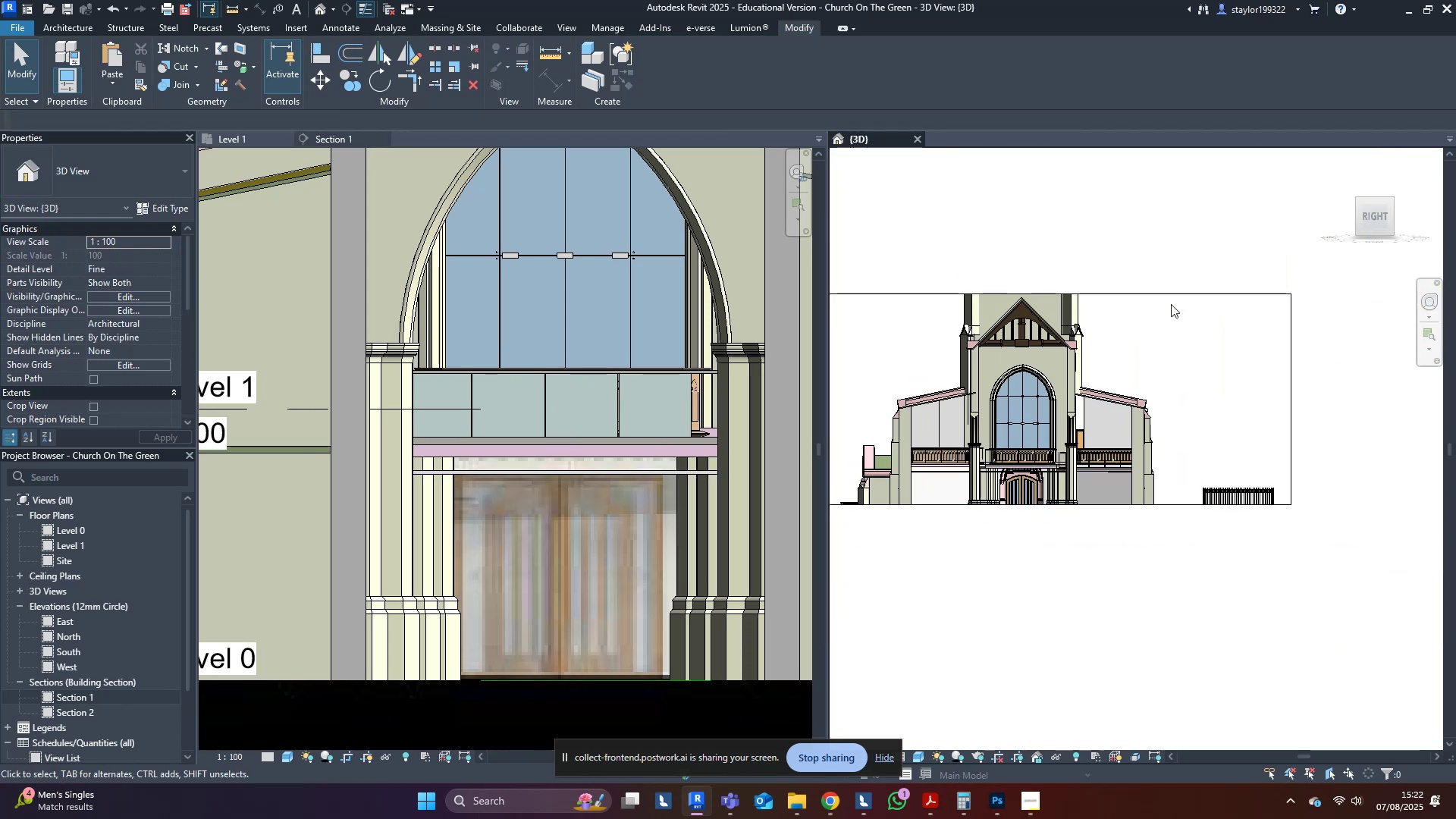 
double_click([1176, 290])
 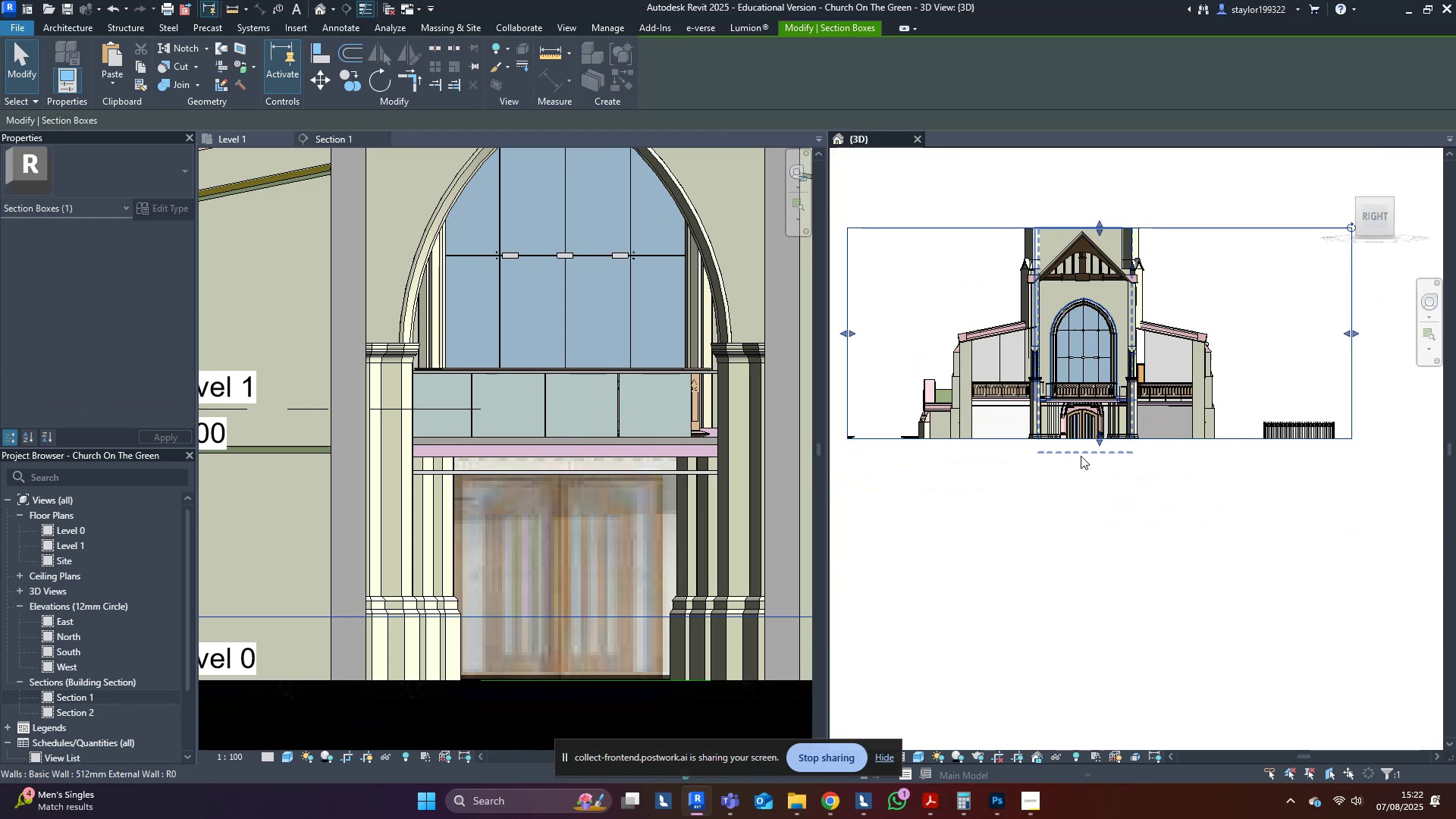 
scroll: coordinate [1081, 458], scroll_direction: down, amount: 4.0
 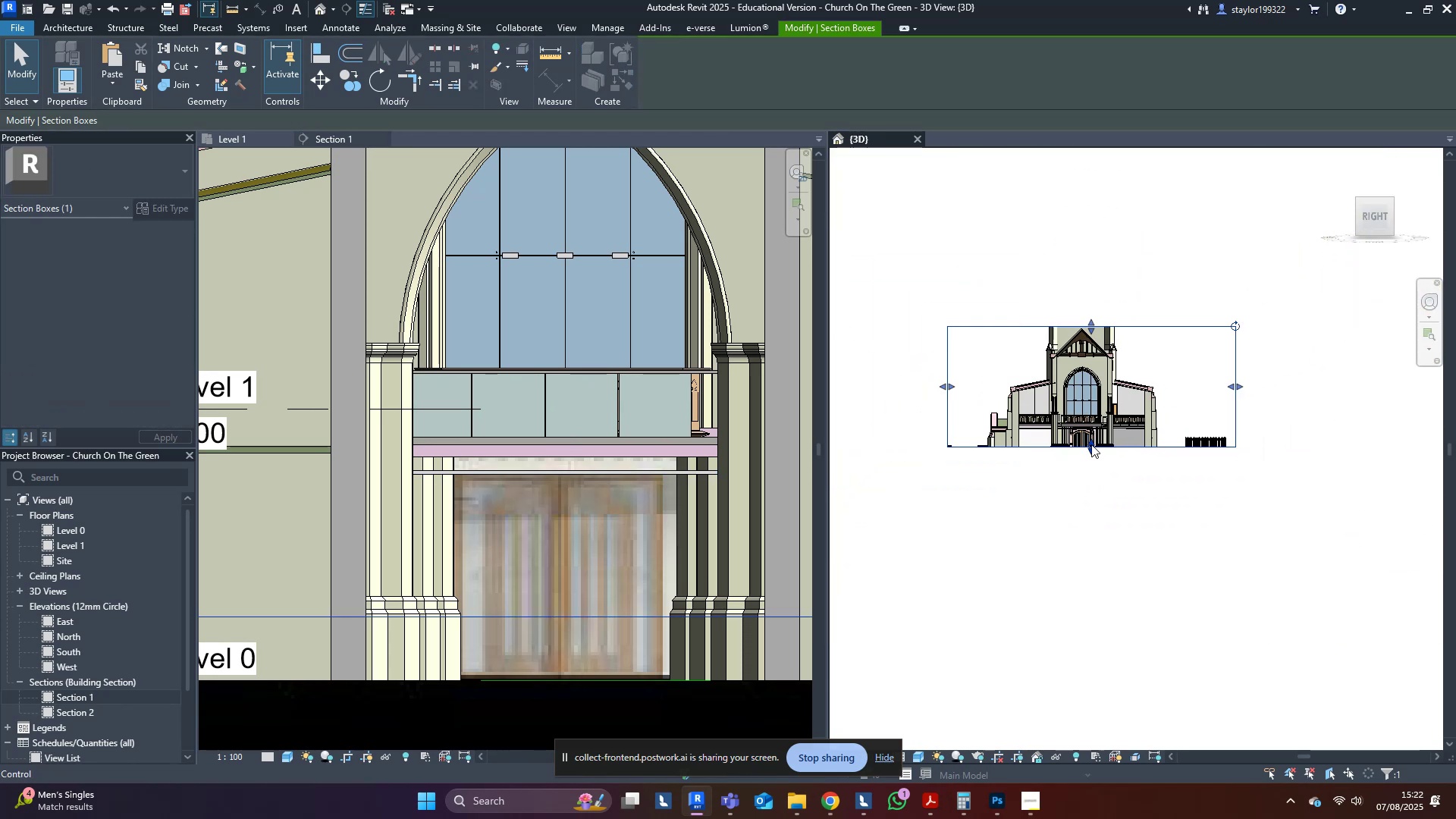 
left_click_drag(start_coordinate=[1092, 450], to_coordinate=[1097, 529])
 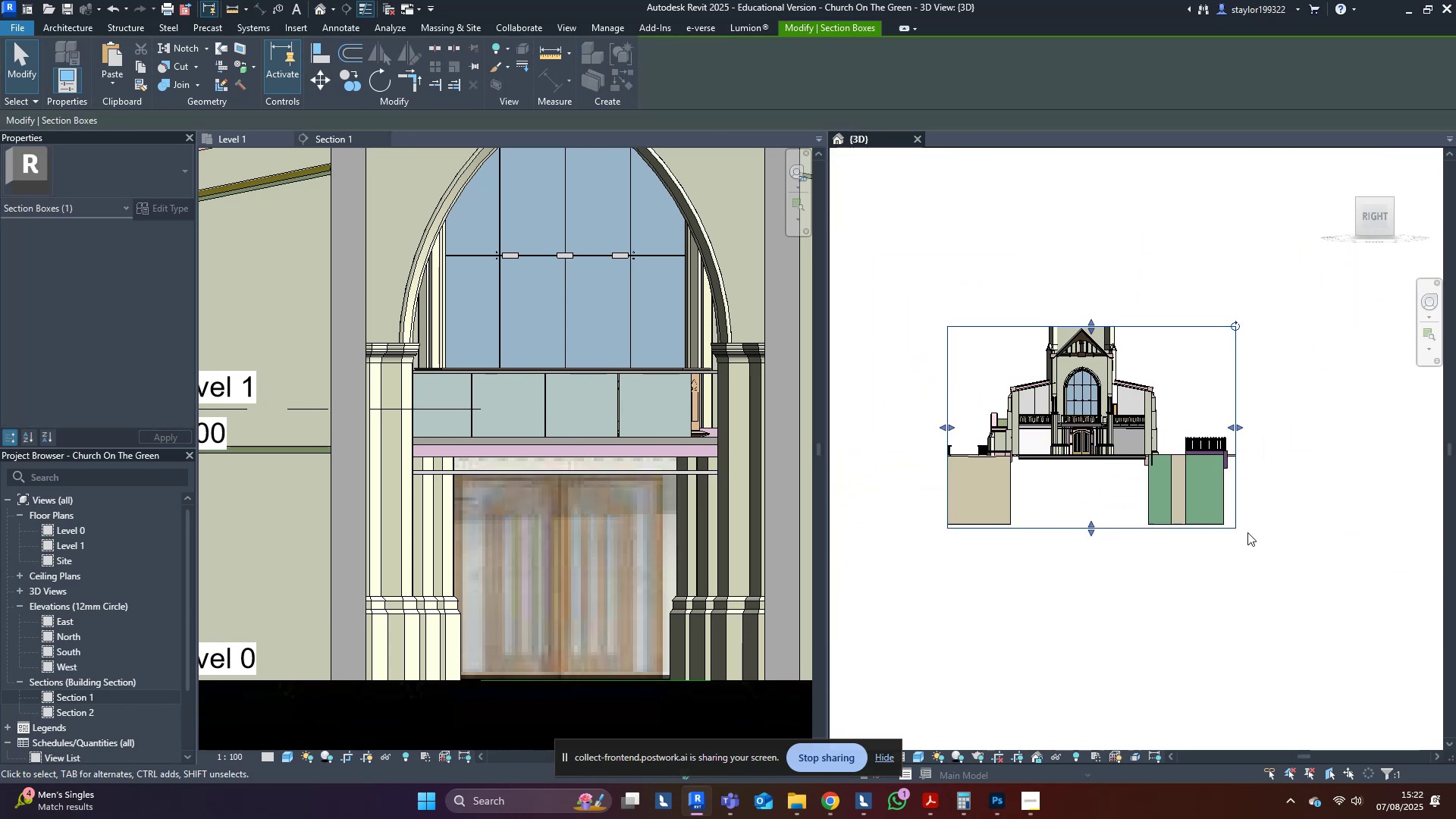 
left_click([1381, 530])
 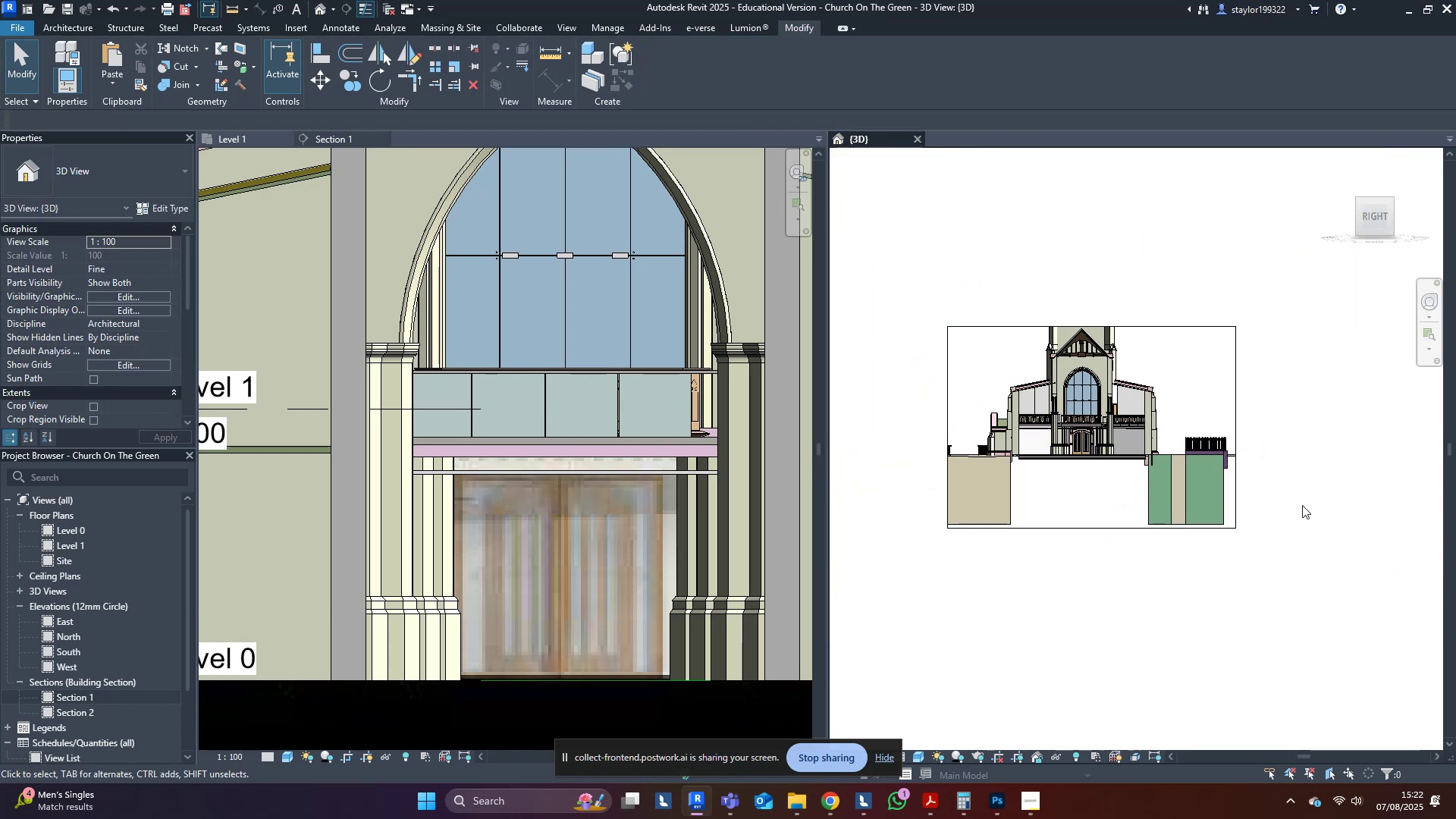 
scroll: coordinate [1112, 436], scroll_direction: up, amount: 12.0
 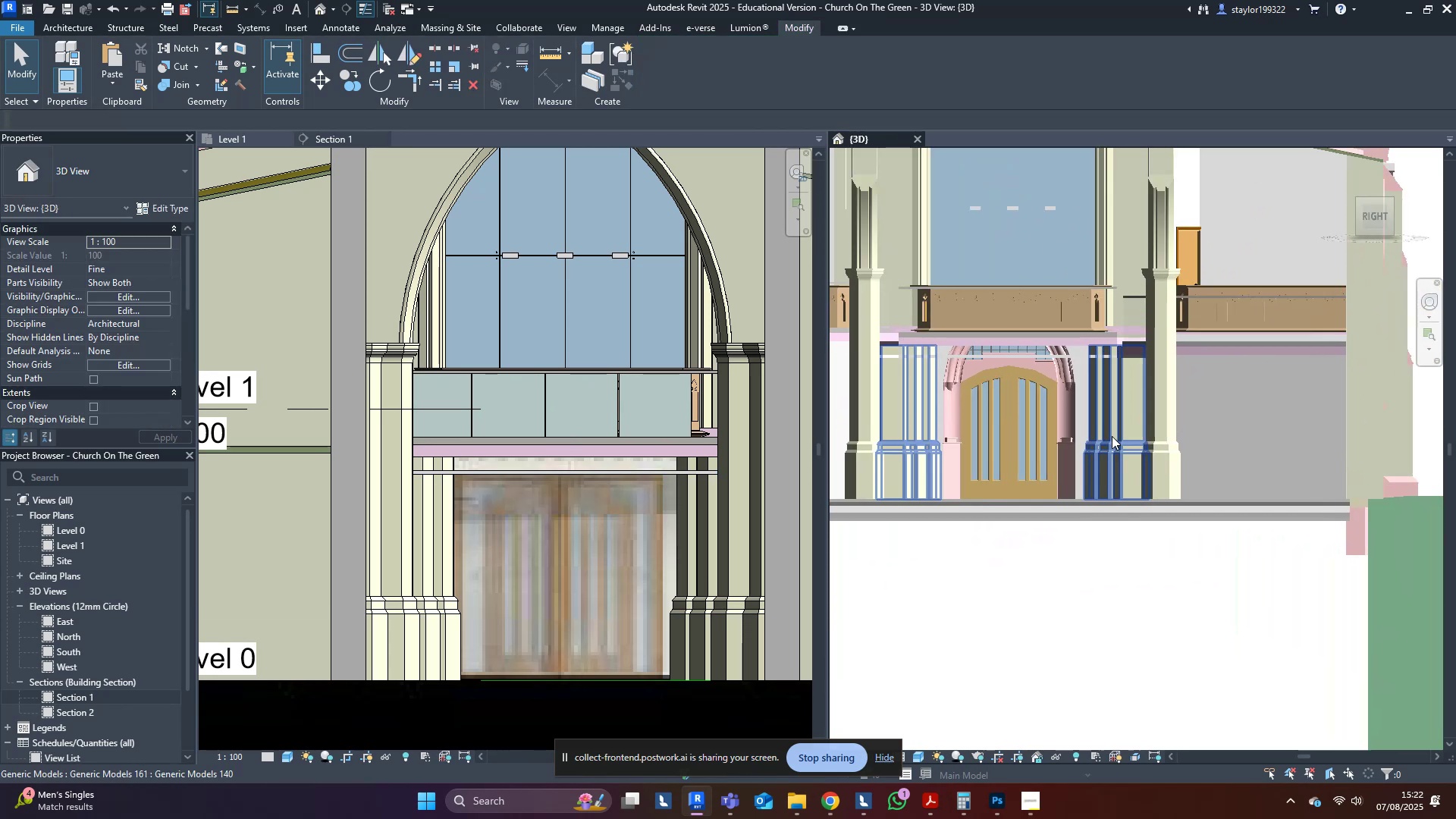 
type(pok)
 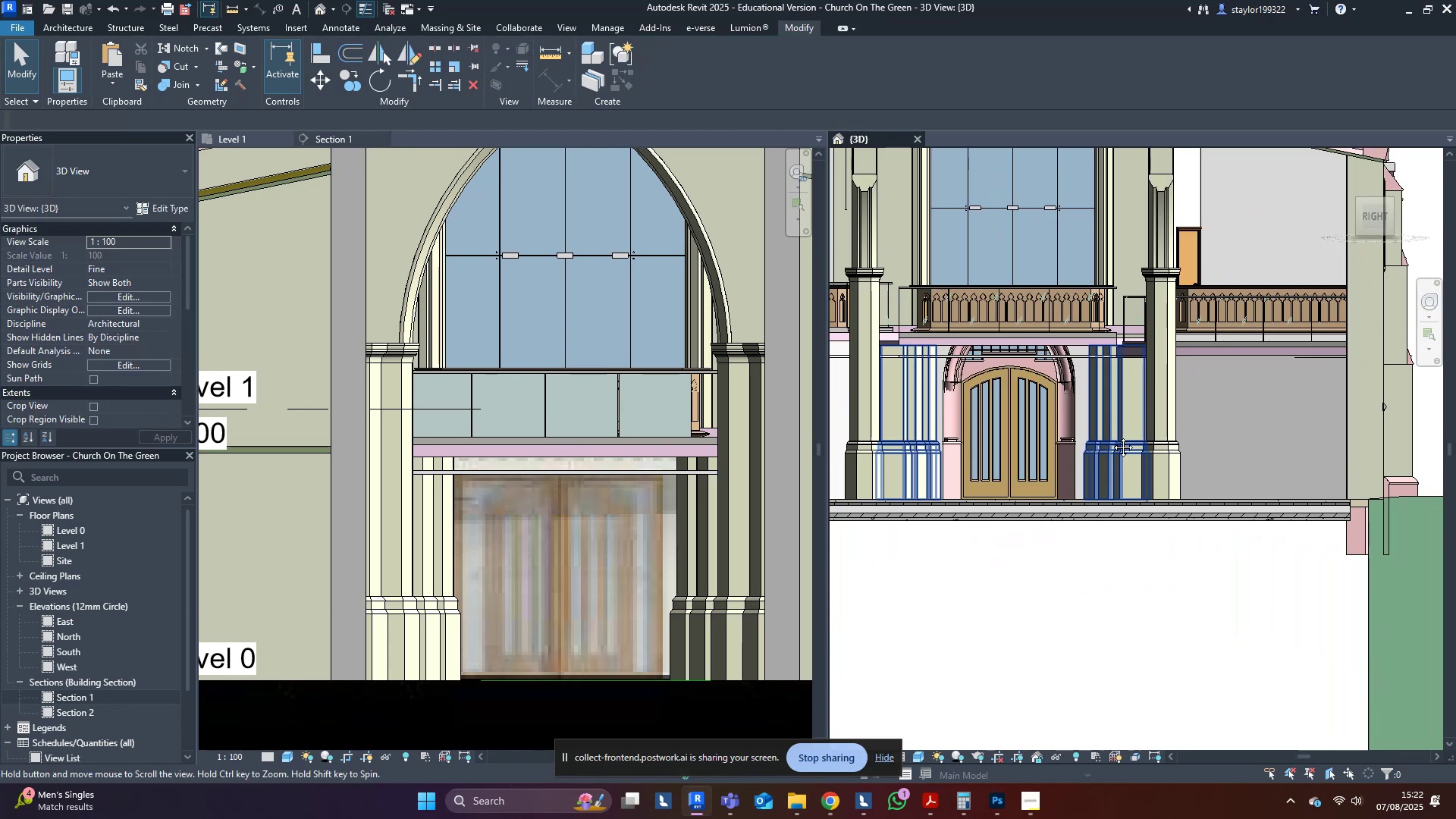 
middle_click([1112, 436])
 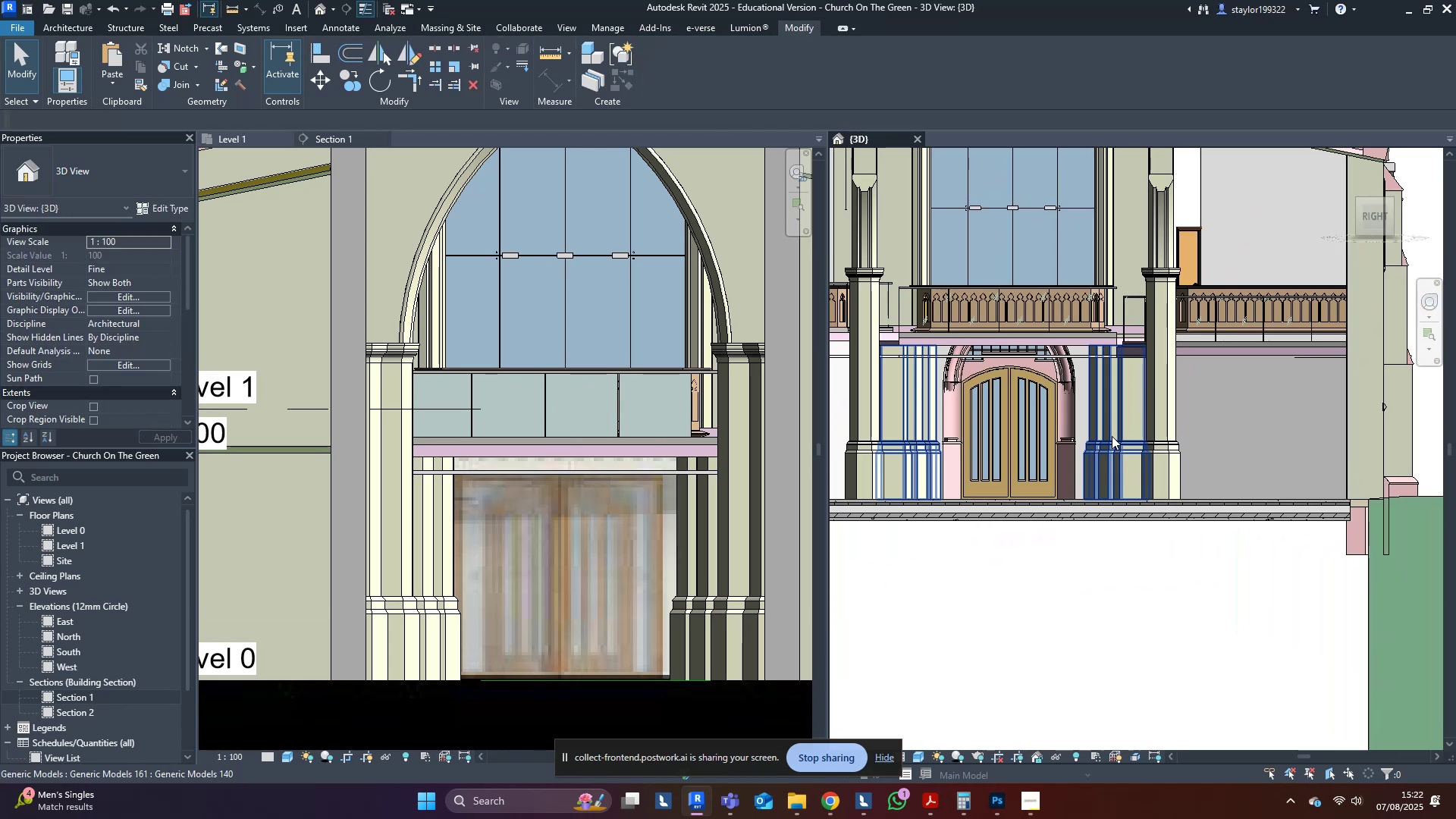 
type(pk)
 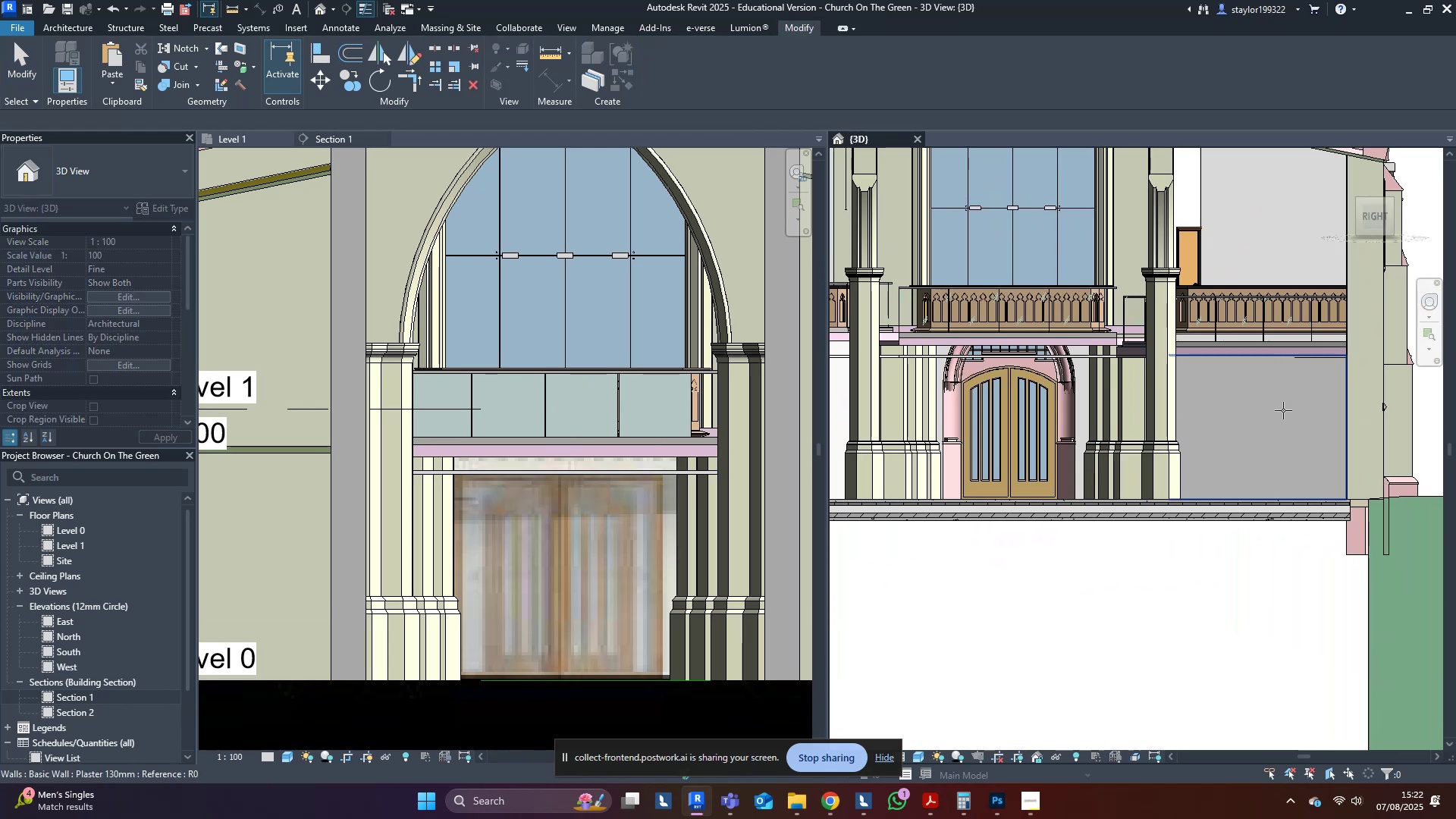 
left_click([1283, 410])
 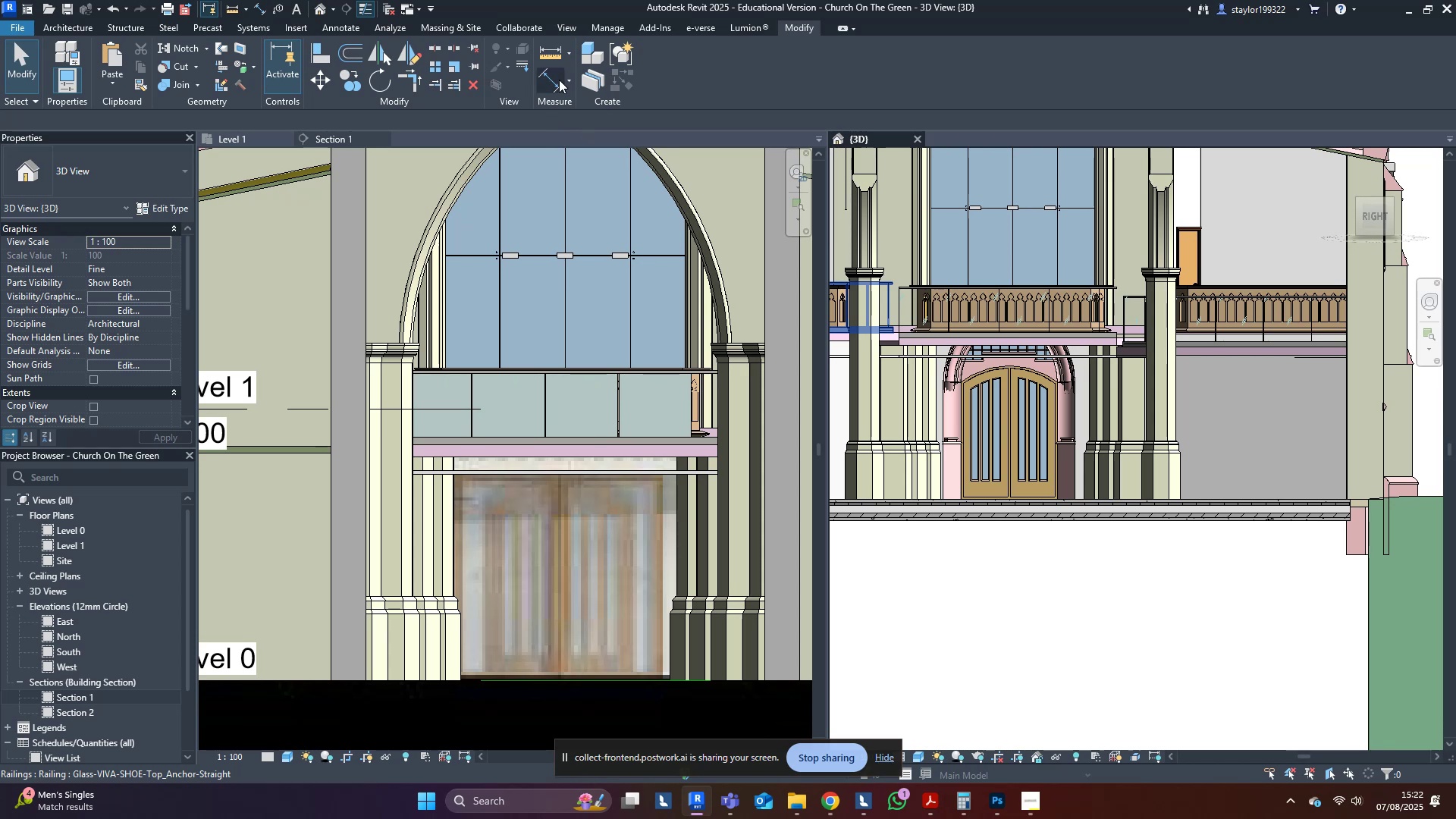 
left_click([551, 71])
 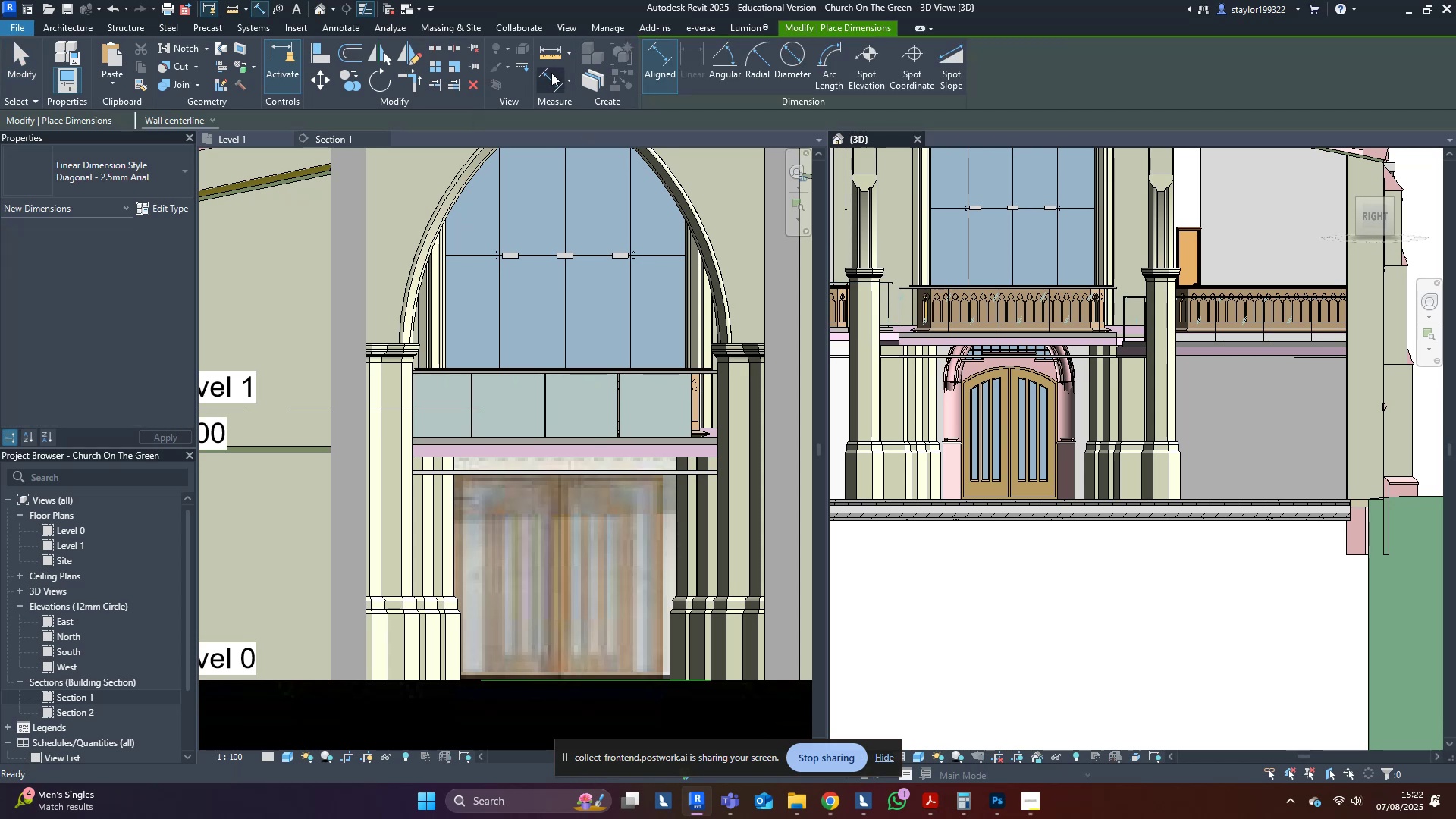 
scroll: coordinate [1098, 389], scroll_direction: up, amount: 8.0
 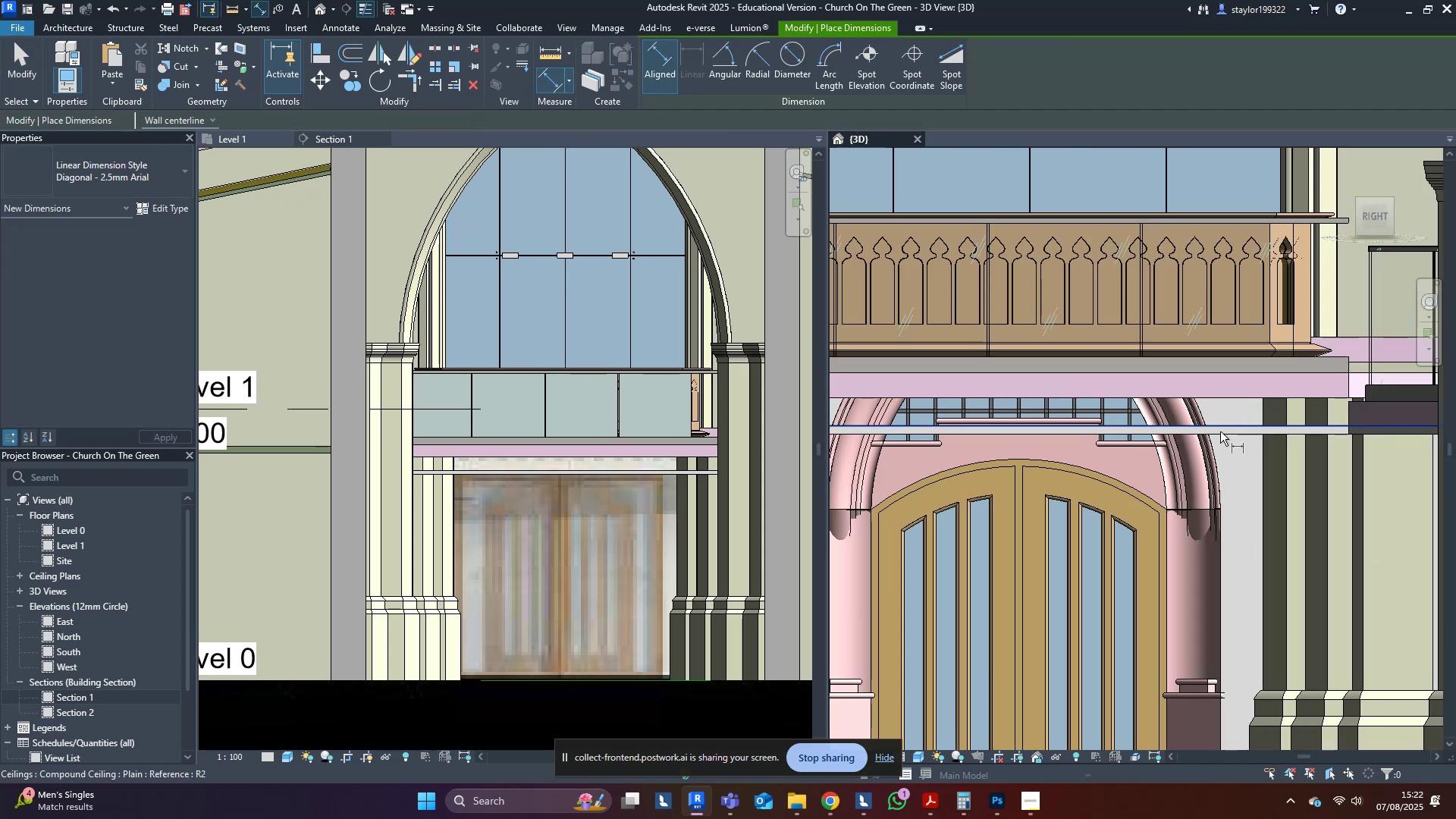 
left_click([1220, 431])
 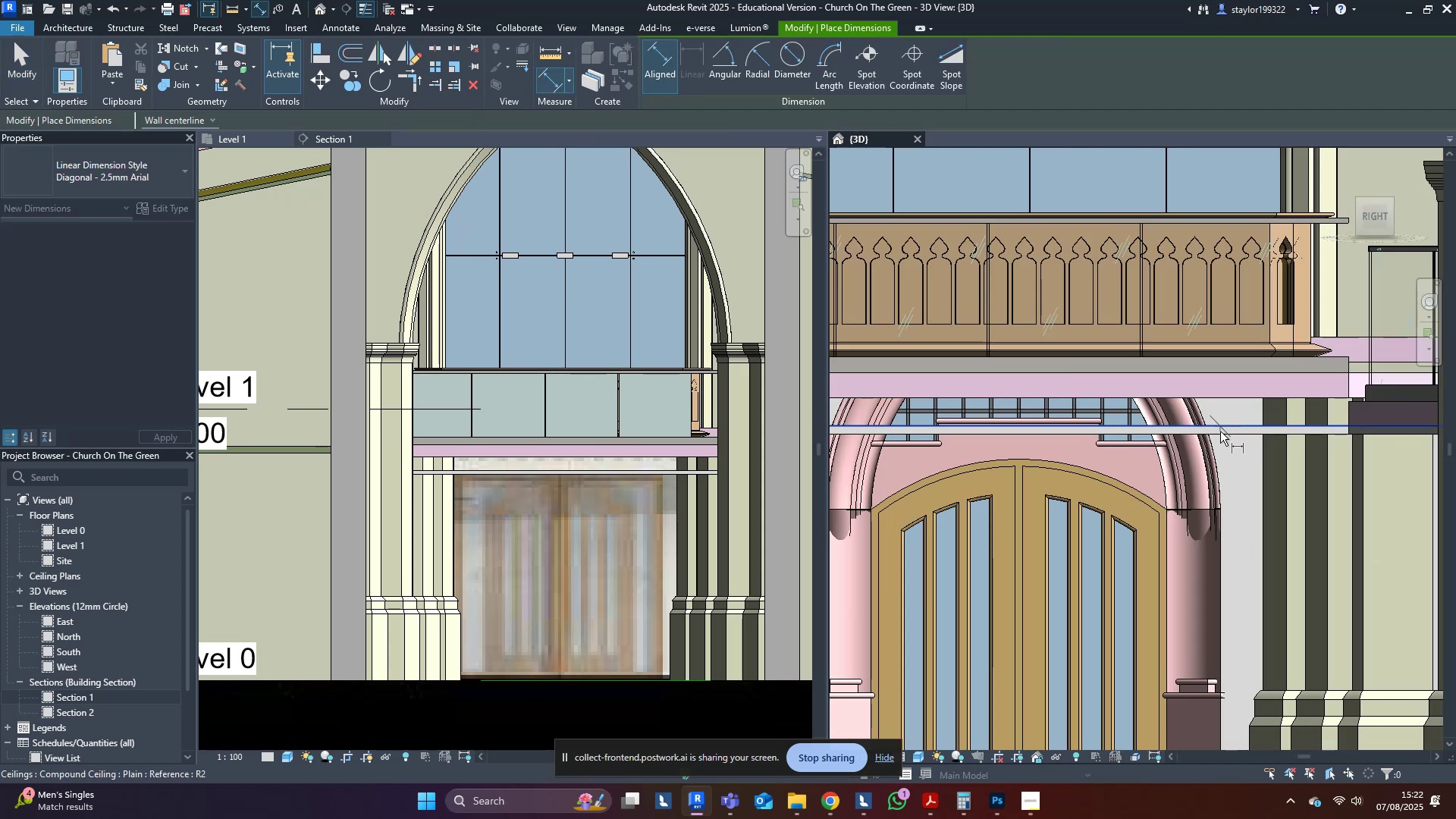 
key(Escape)
 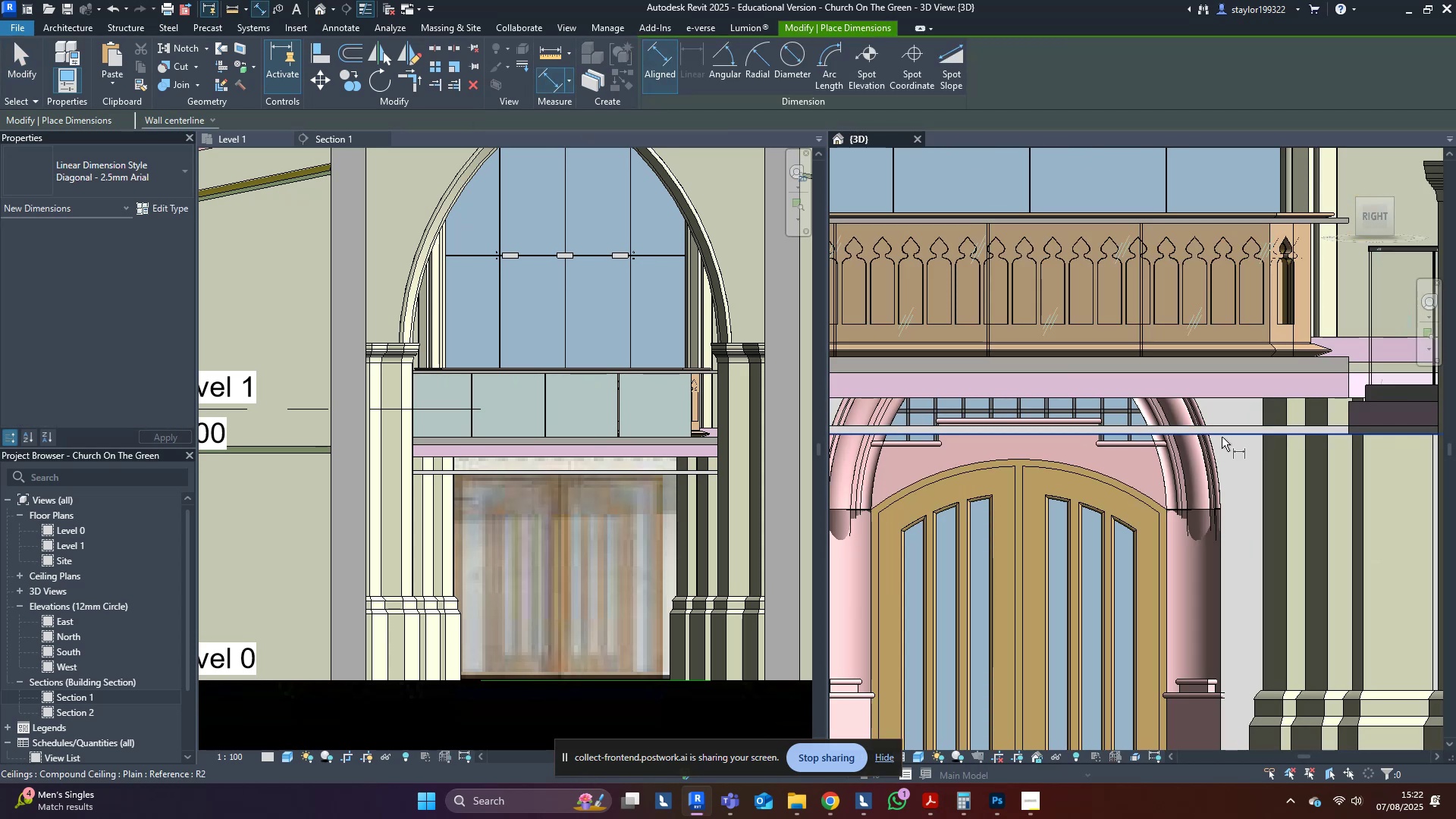 
left_click([1222, 437])
 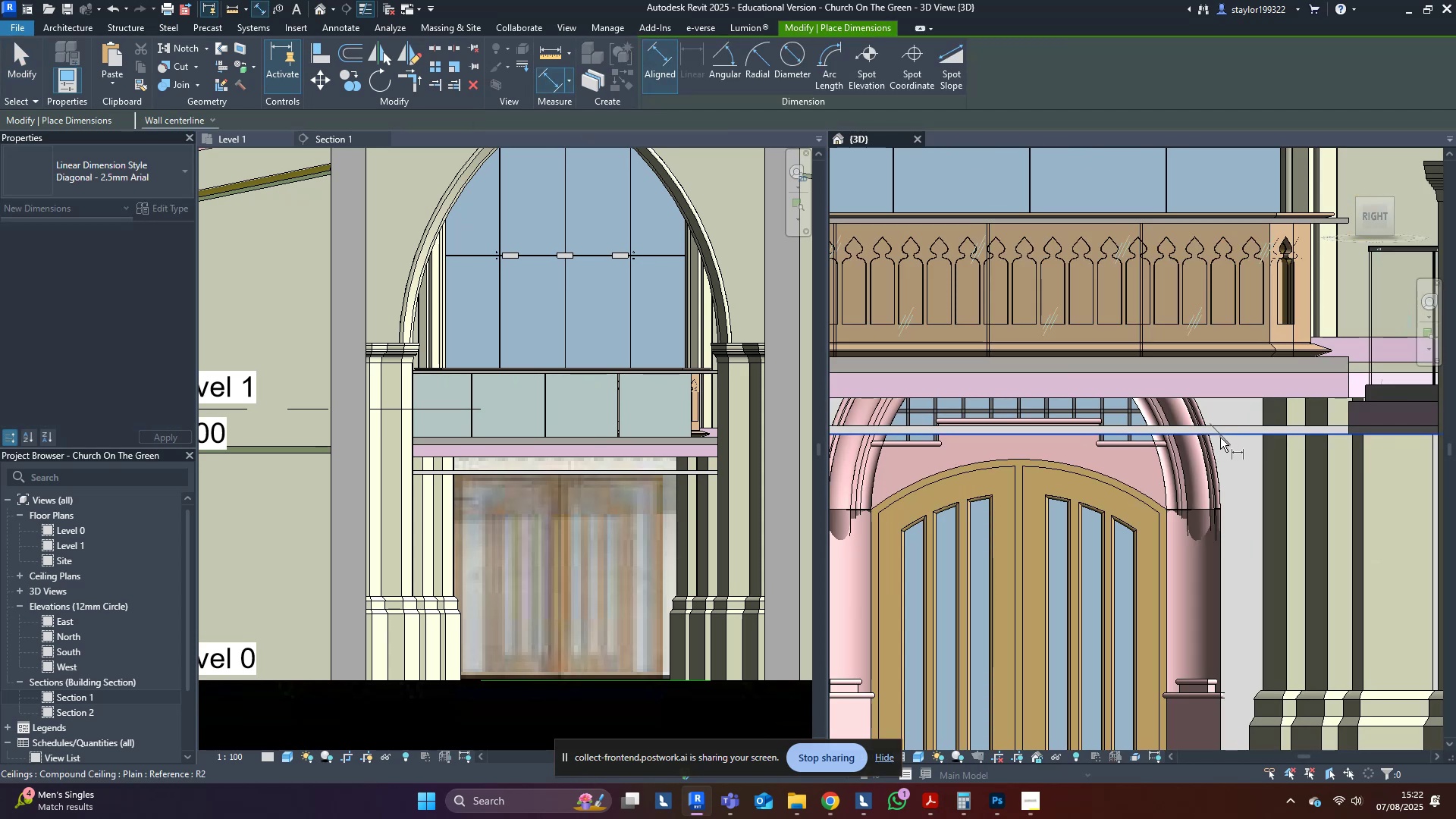 
scroll: coordinate [1219, 439], scroll_direction: down, amount: 3.0
 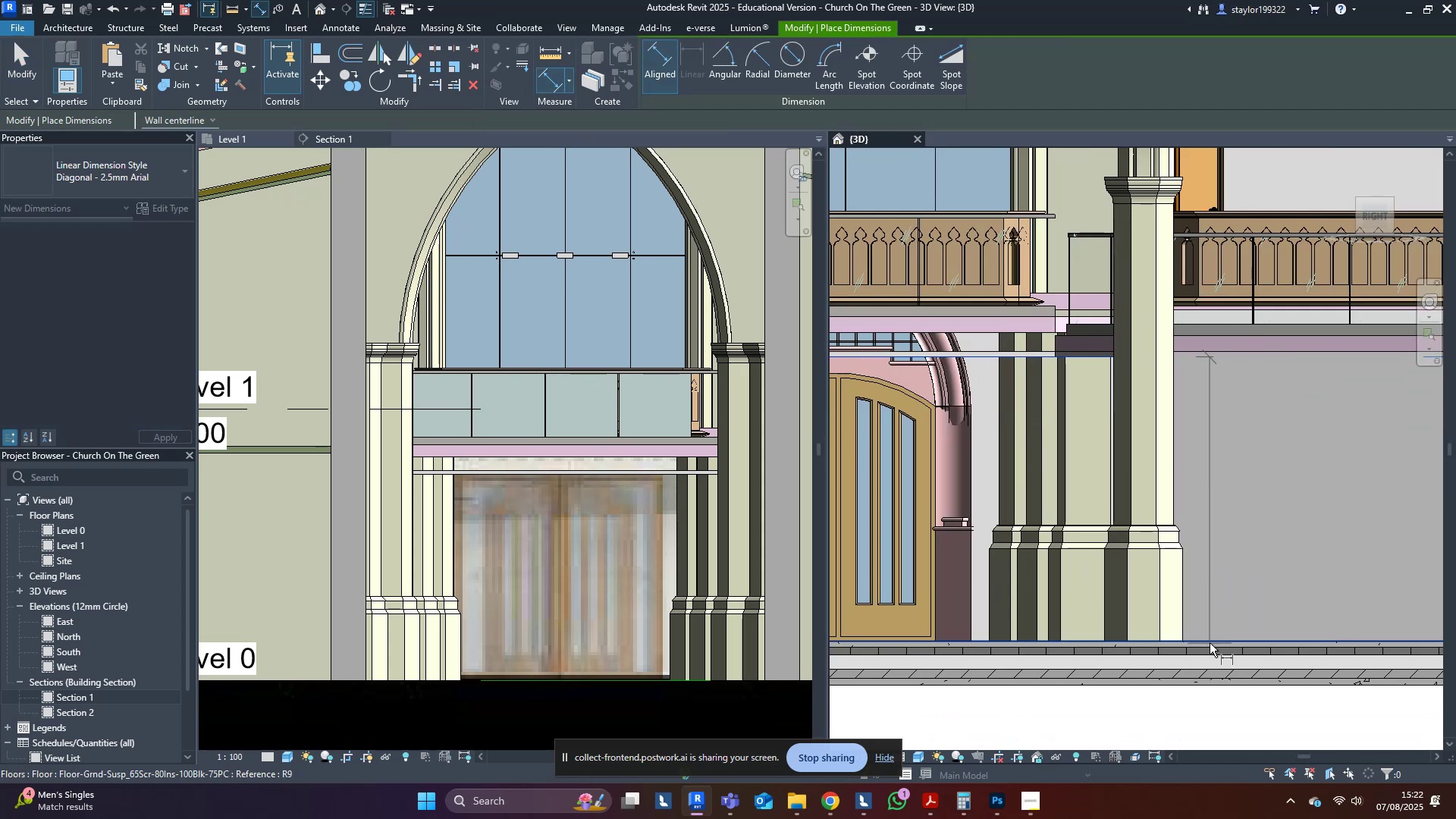 
left_click([1213, 639])
 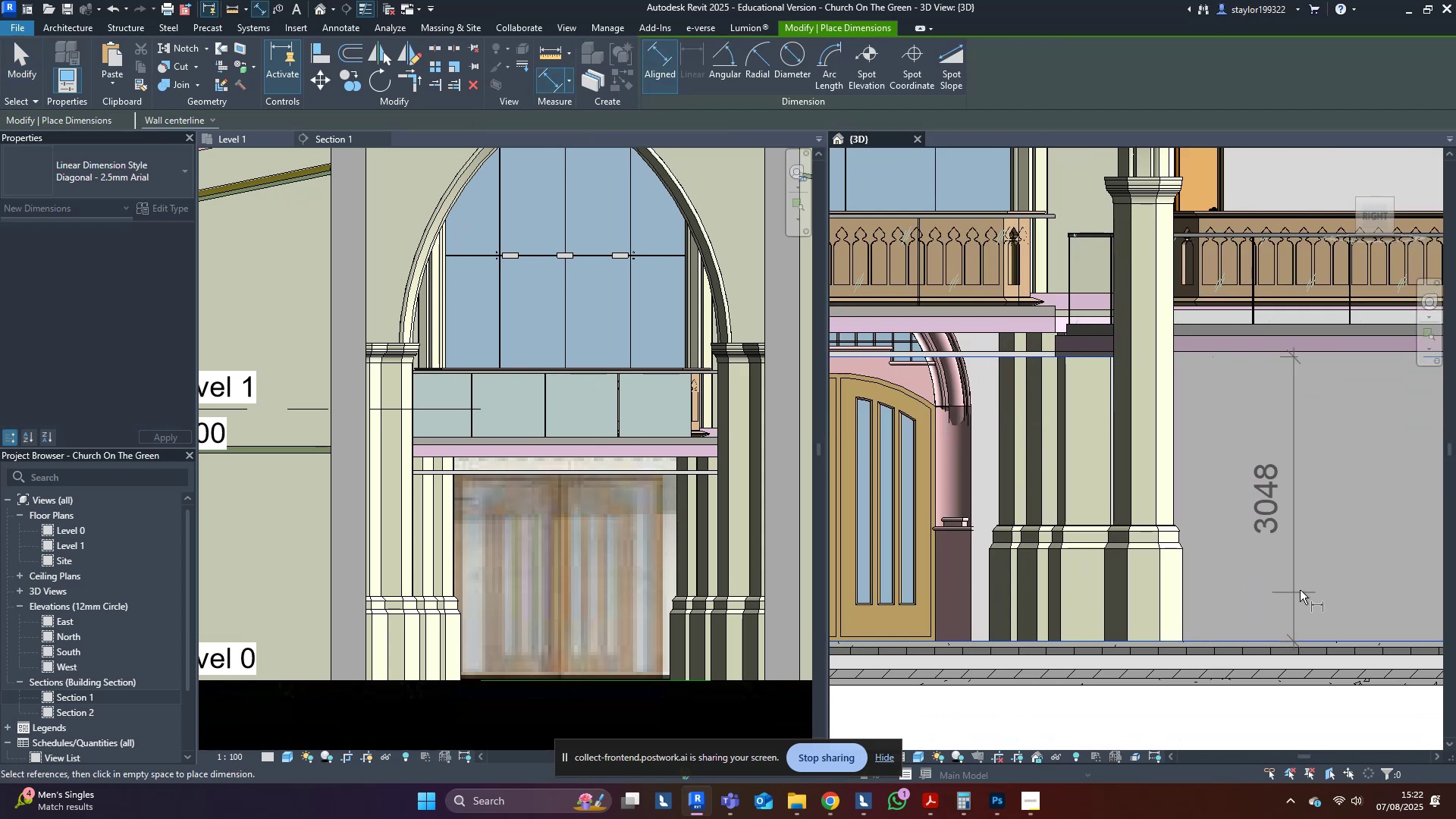 
left_click([1312, 582])
 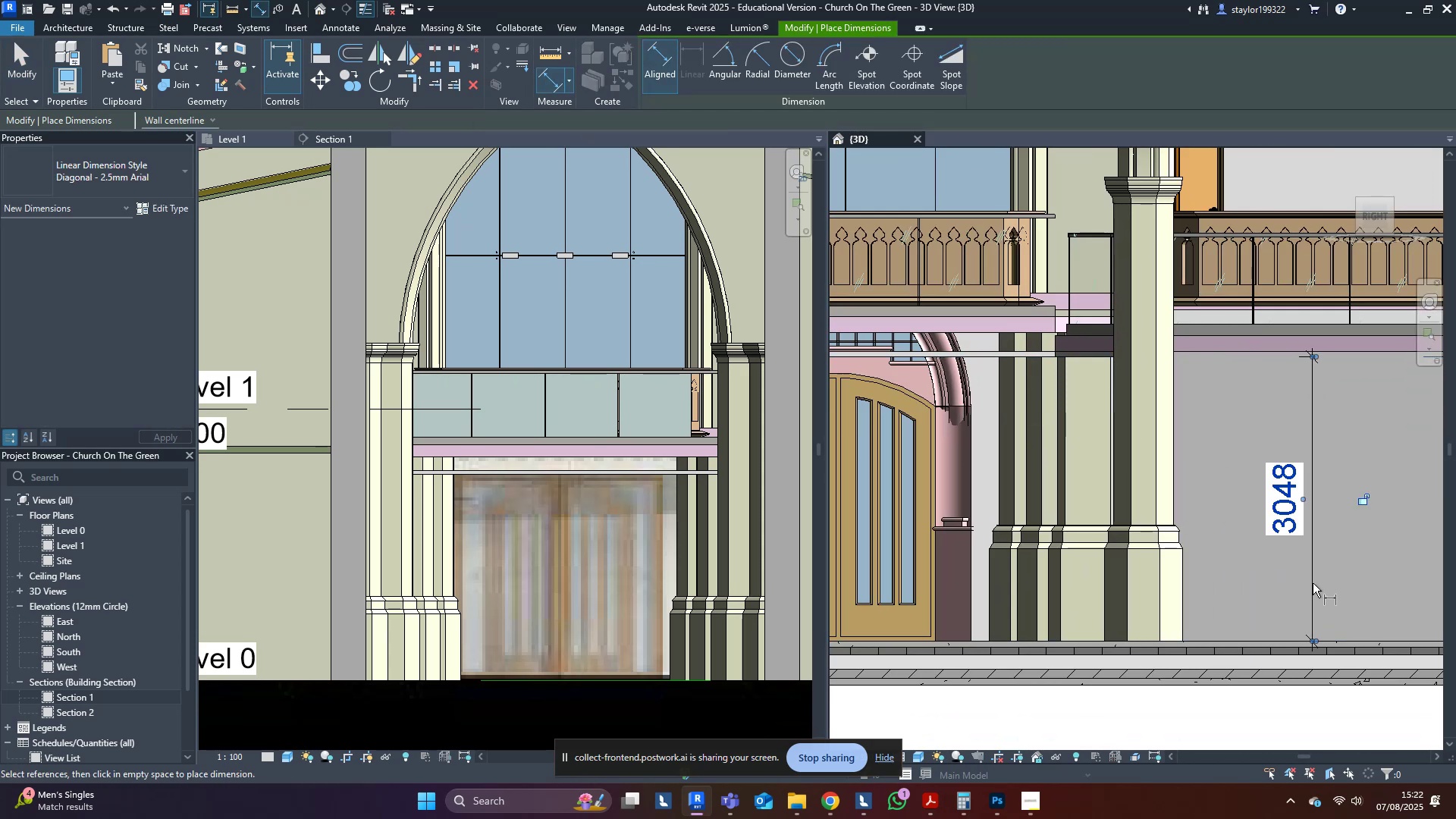 
key(Escape)
type(md)
 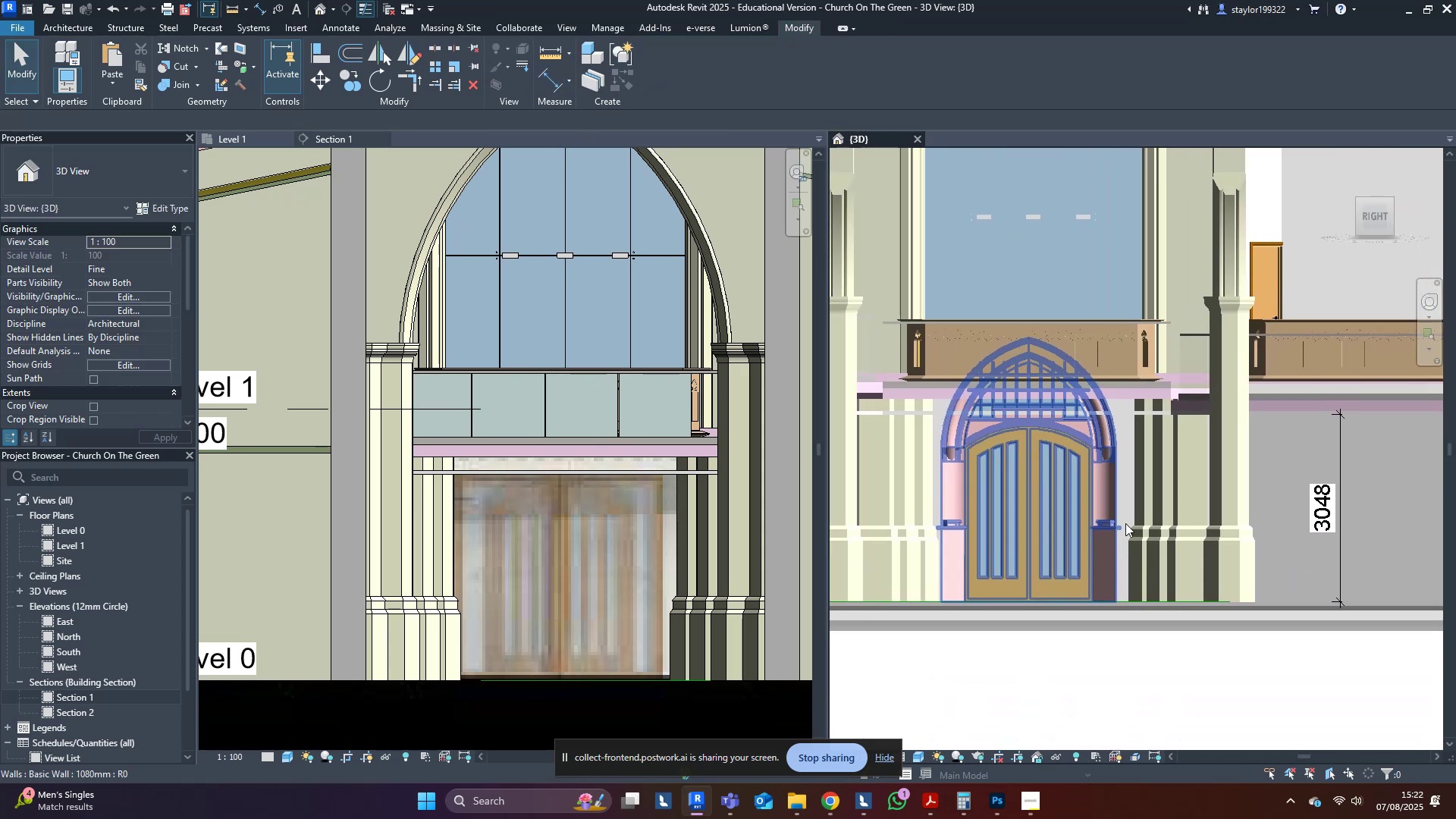 
scroll: coordinate [1250, 566], scroll_direction: down, amount: 3.0
 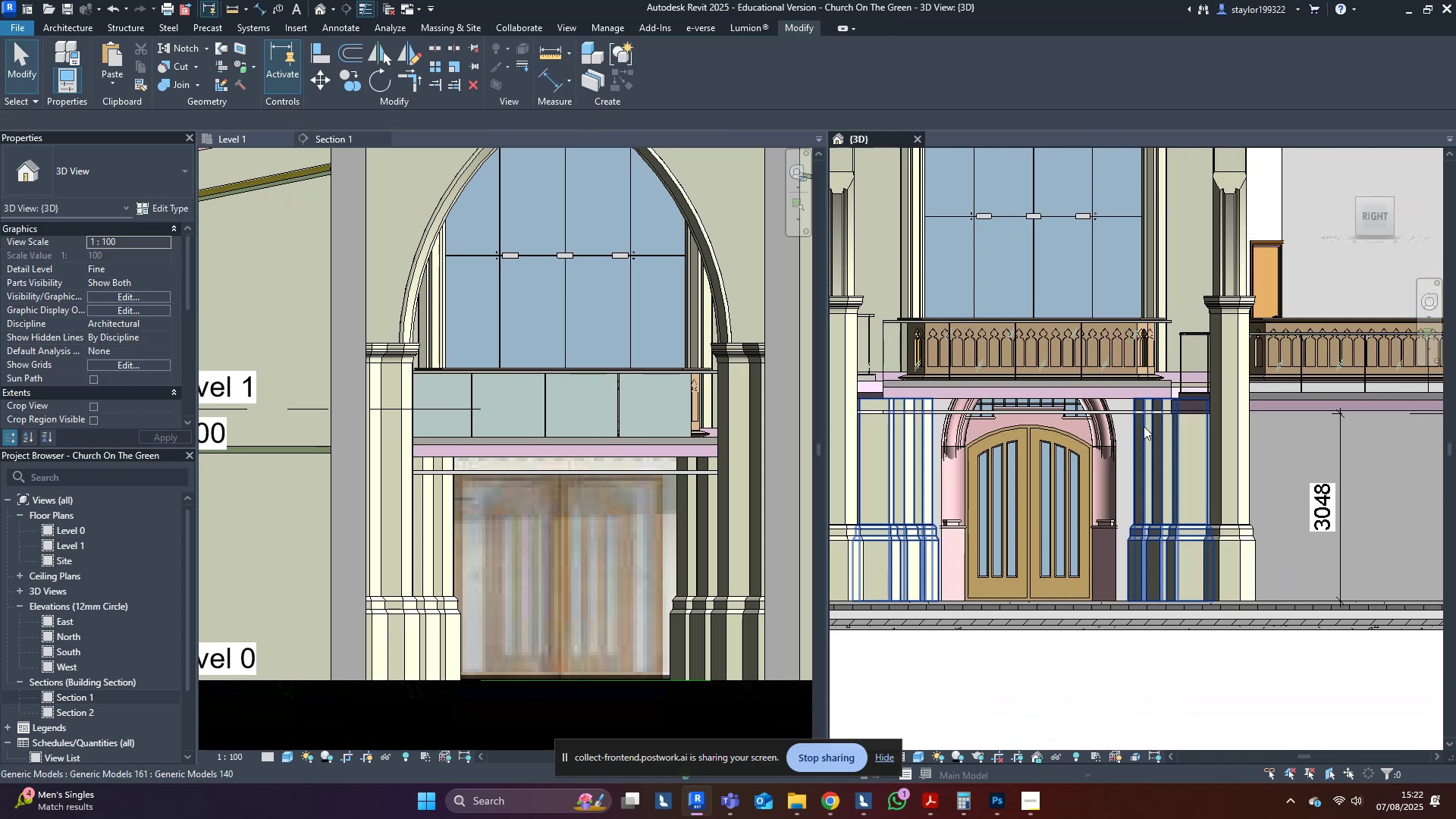 
left_click([1140, 416])
 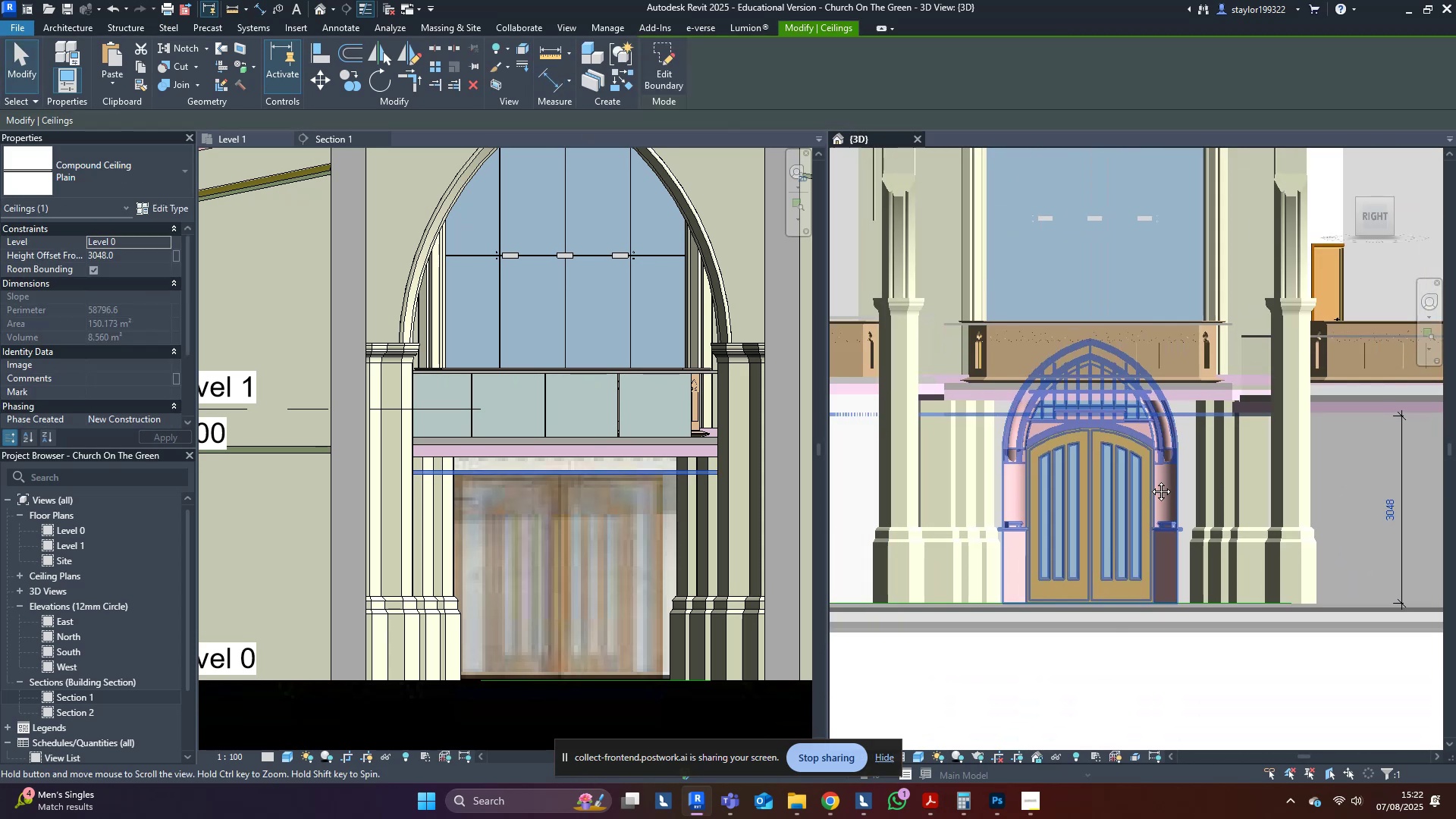 
hold_key(key=ShiftLeft, duration=0.68)
 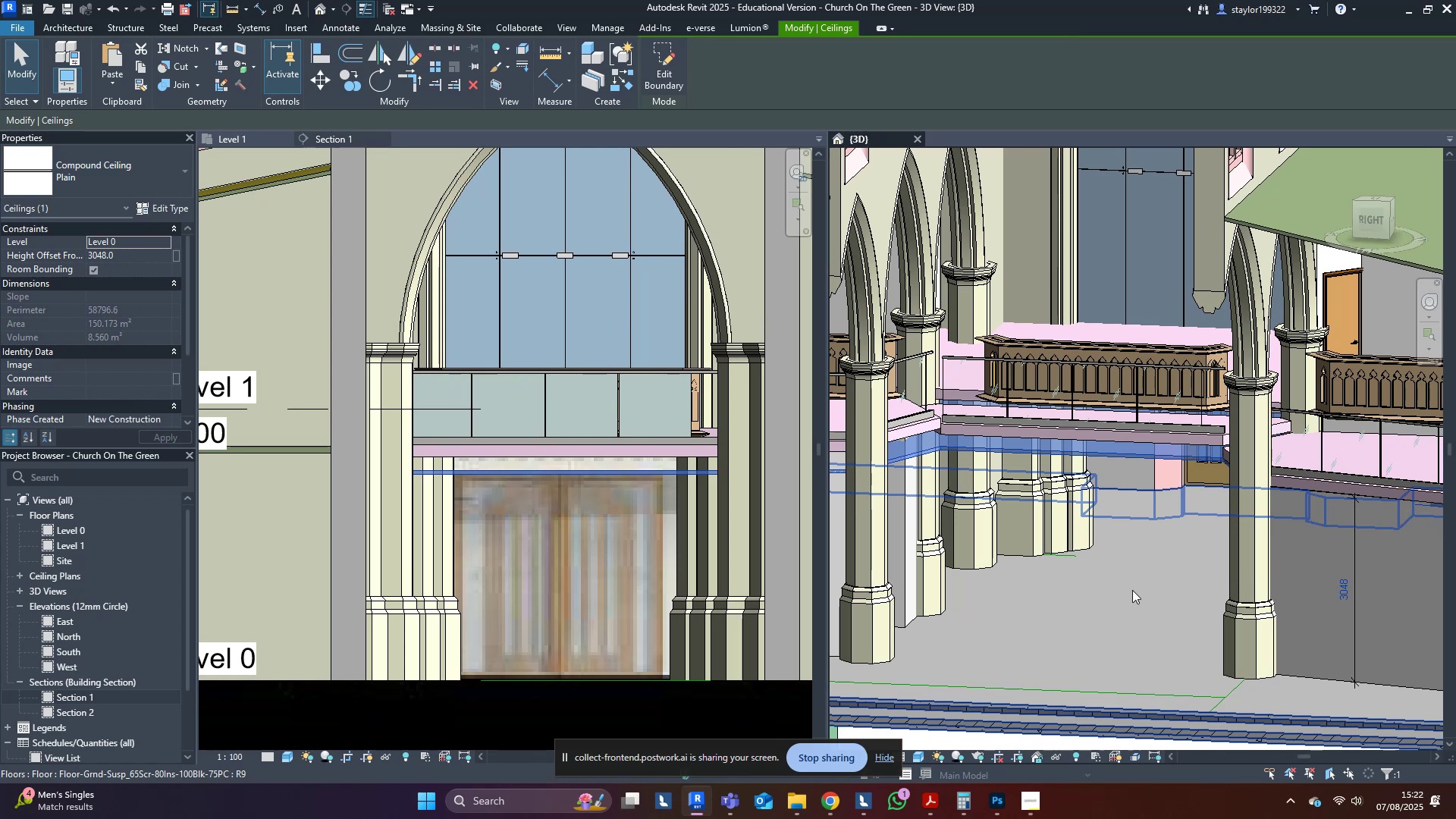 
scroll: coordinate [1213, 587], scroll_direction: down, amount: 2.0
 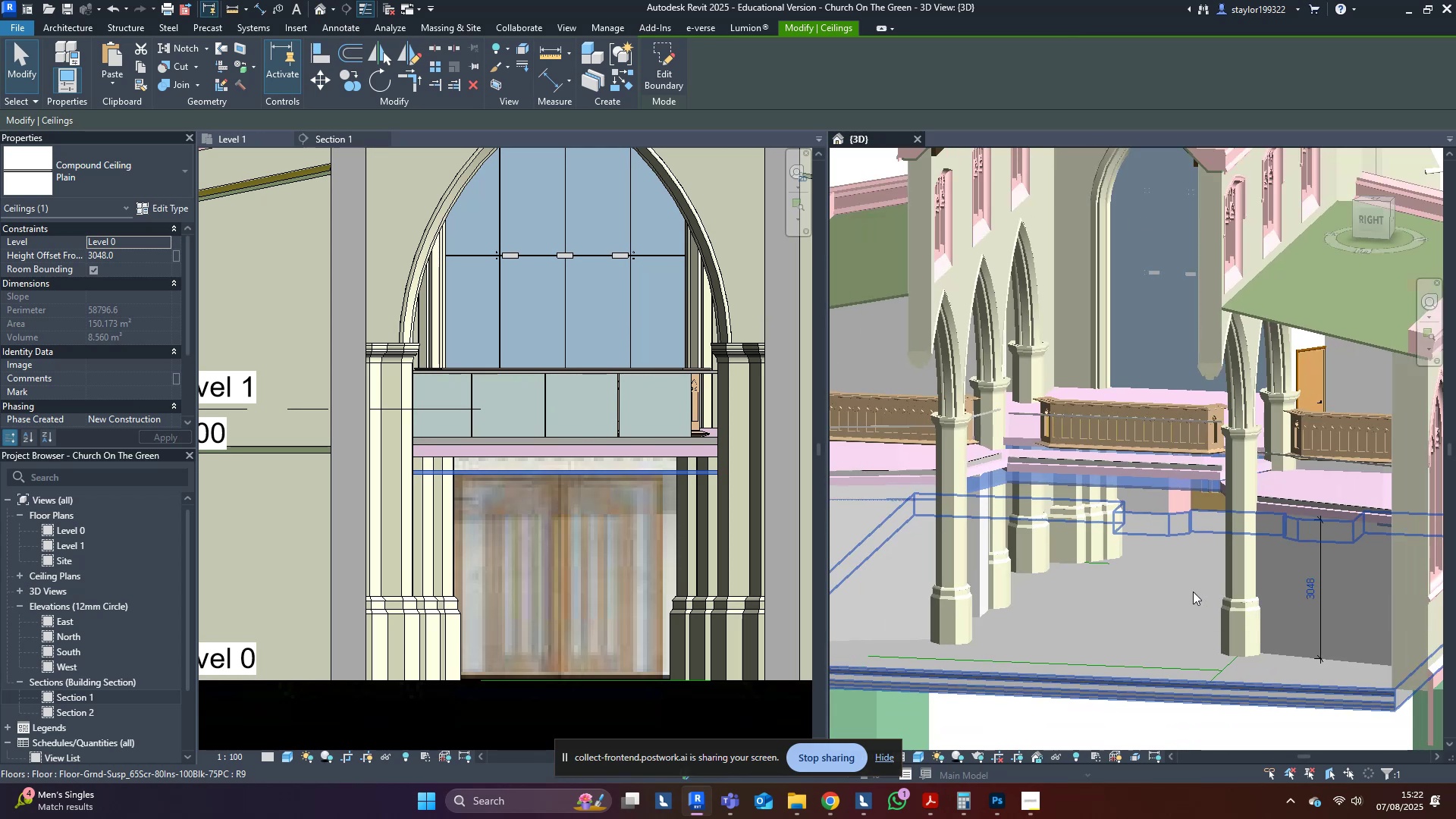 
hold_key(key=ShiftLeft, duration=1.53)
 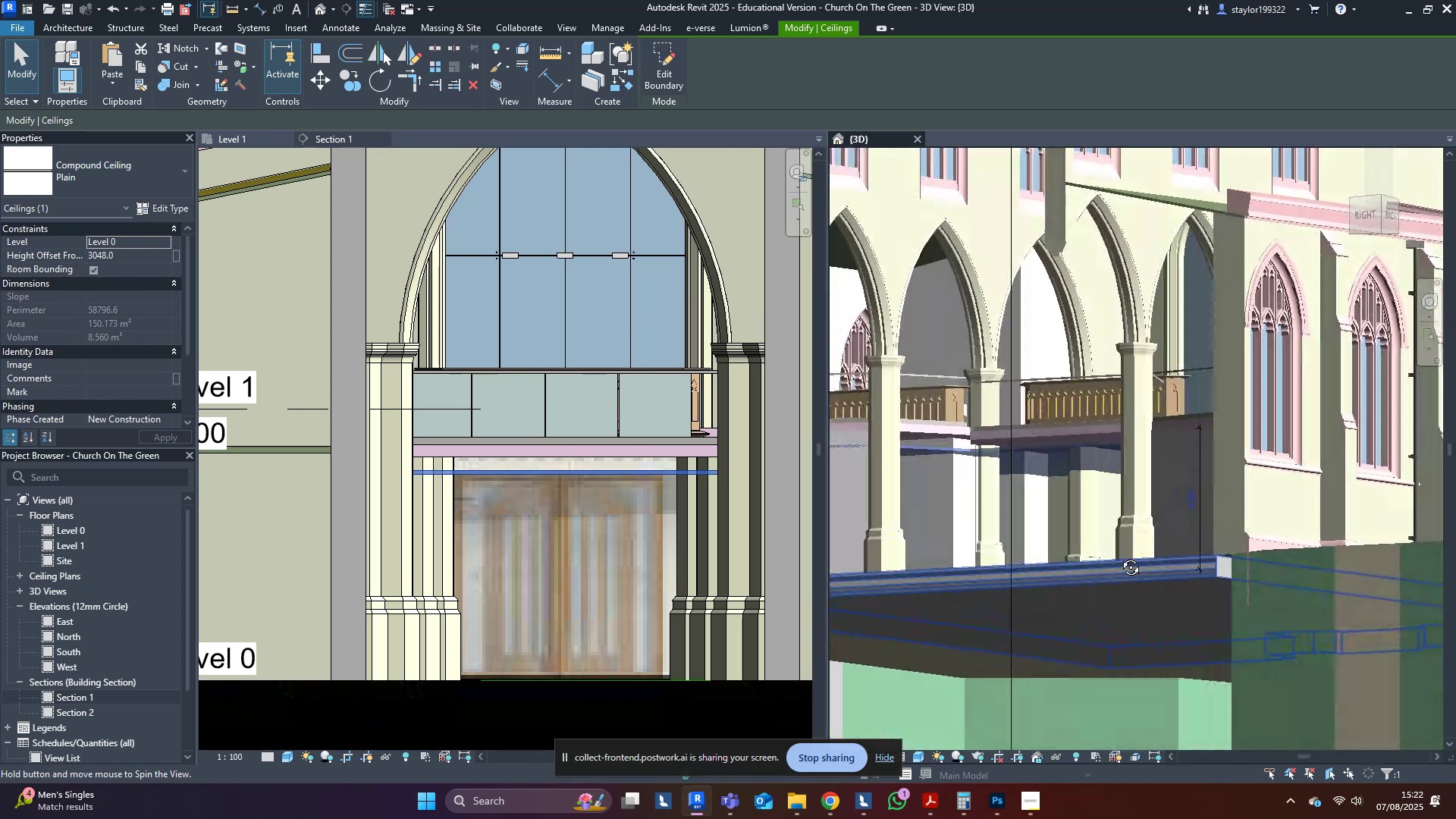 
hold_key(key=ShiftLeft, duration=1.52)
 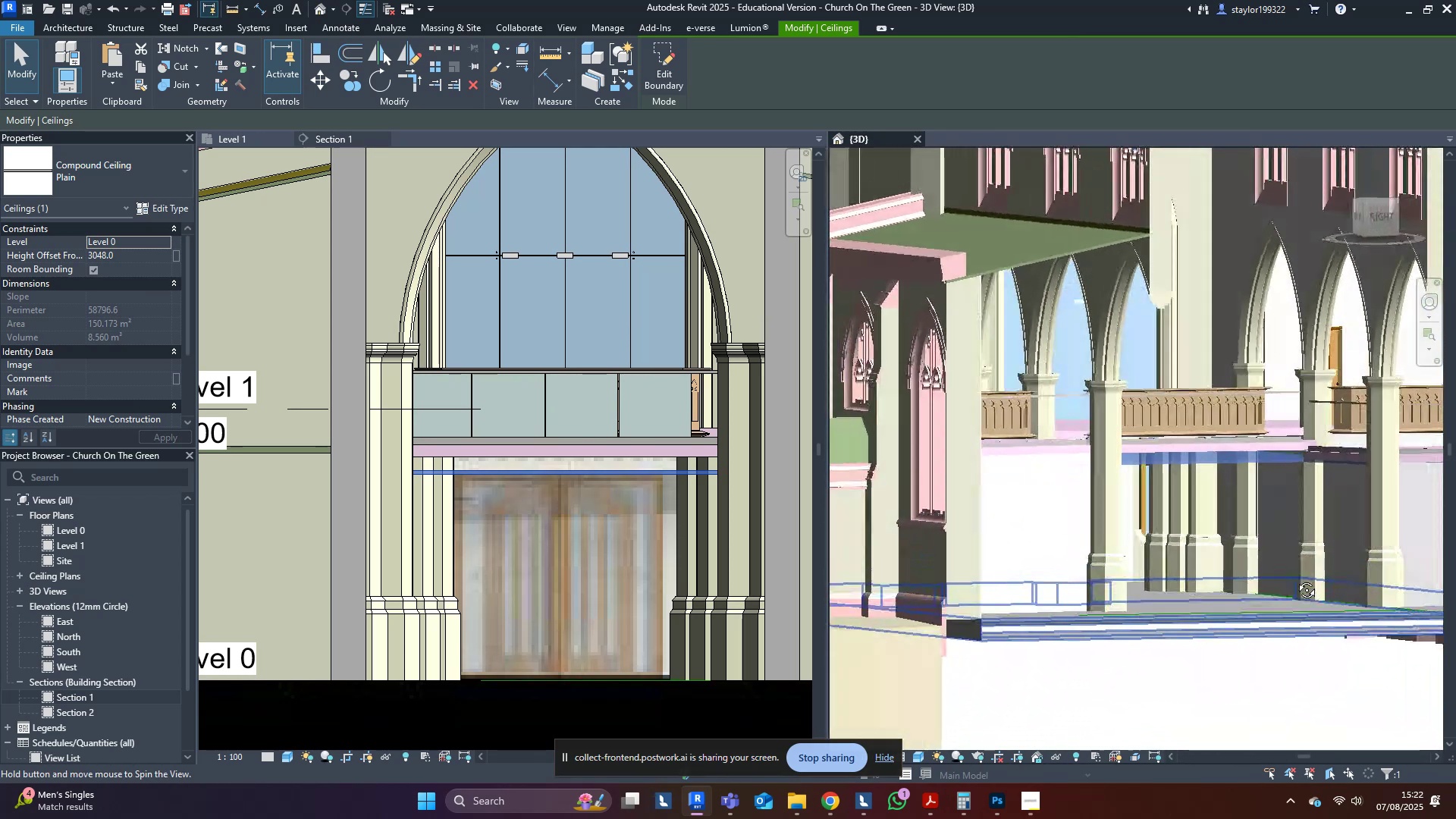 
hold_key(key=ShiftLeft, duration=1.52)
 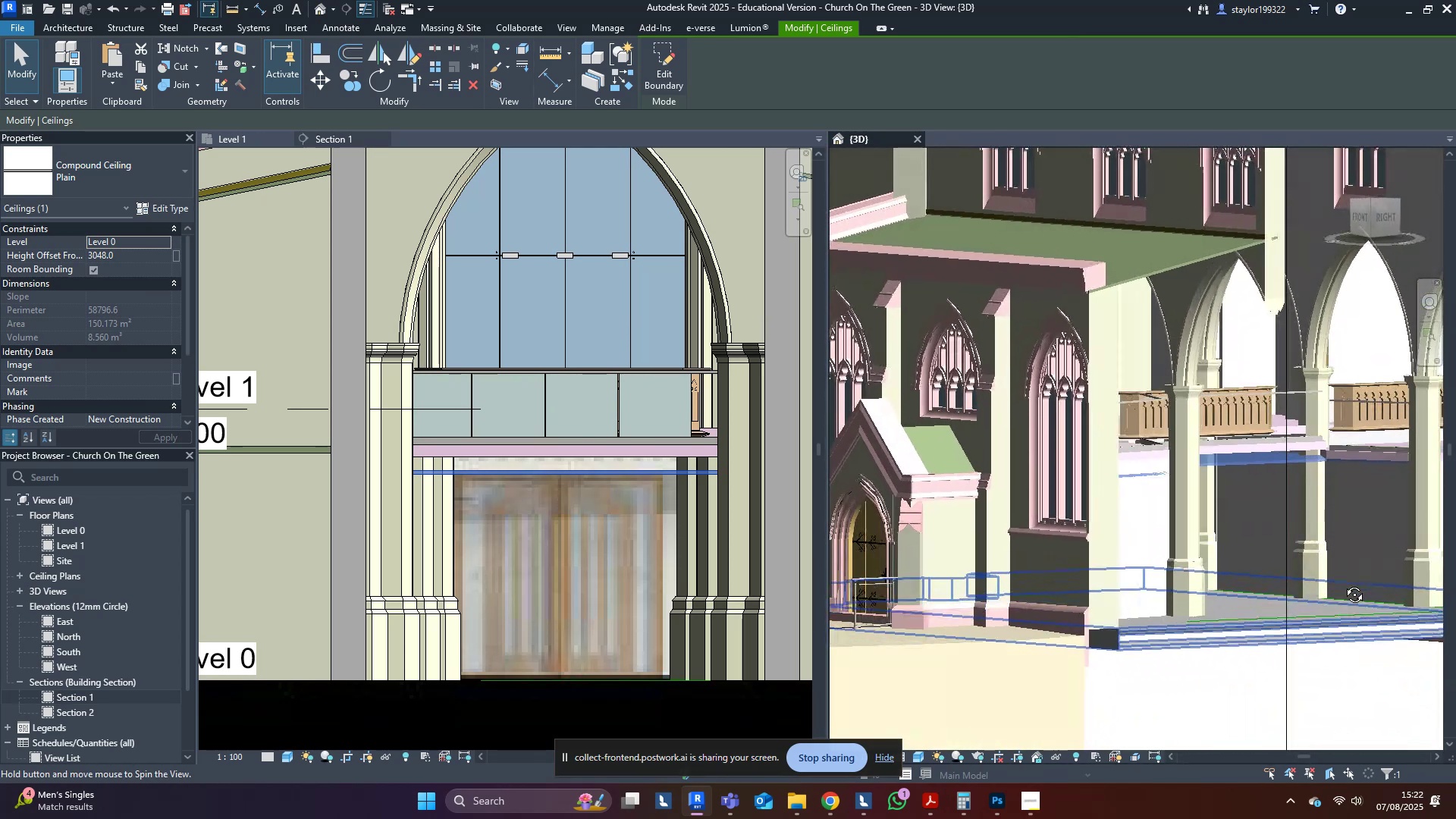 
hold_key(key=ShiftLeft, duration=1.51)
 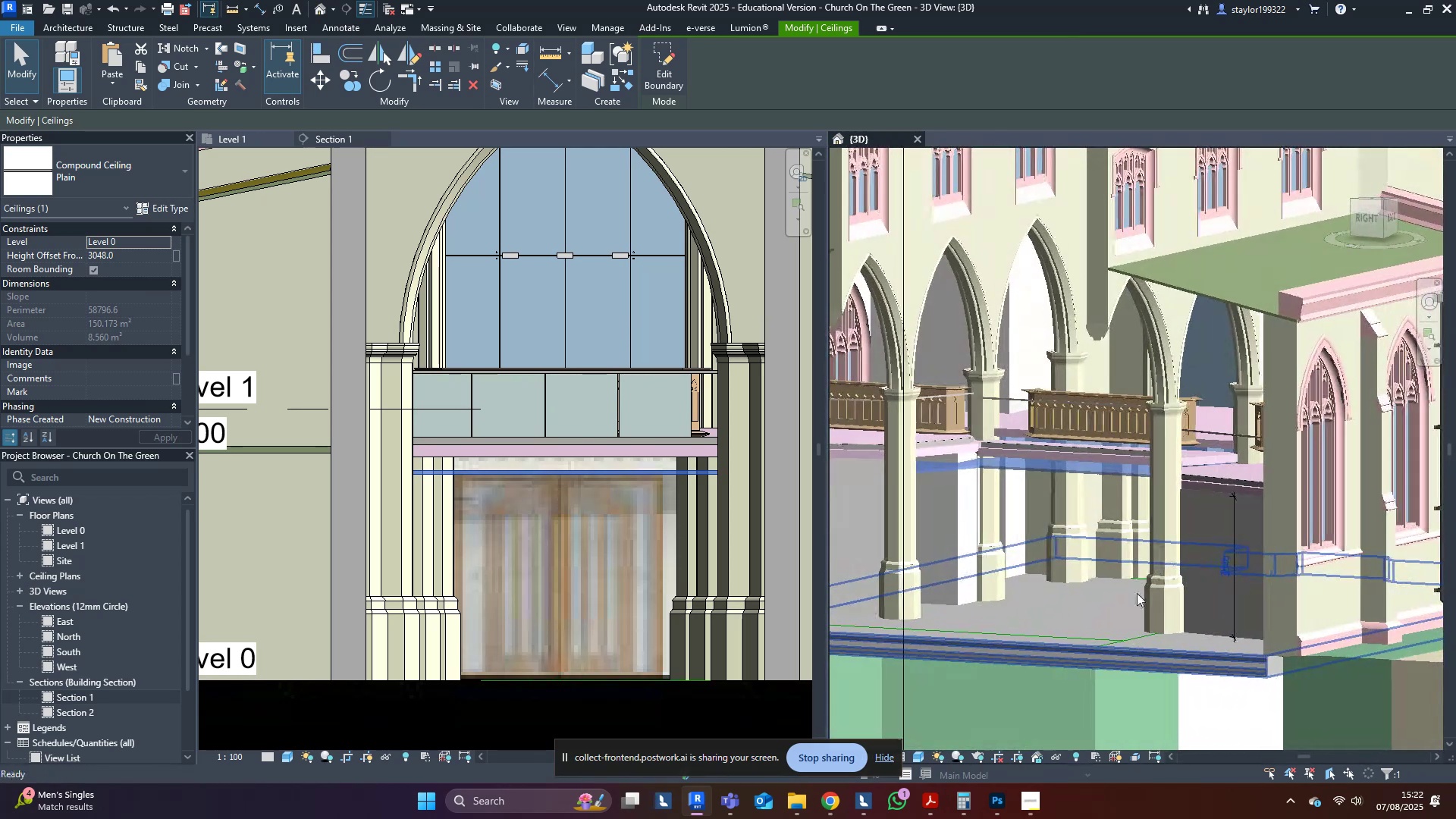 
hold_key(key=ShiftLeft, duration=0.51)
 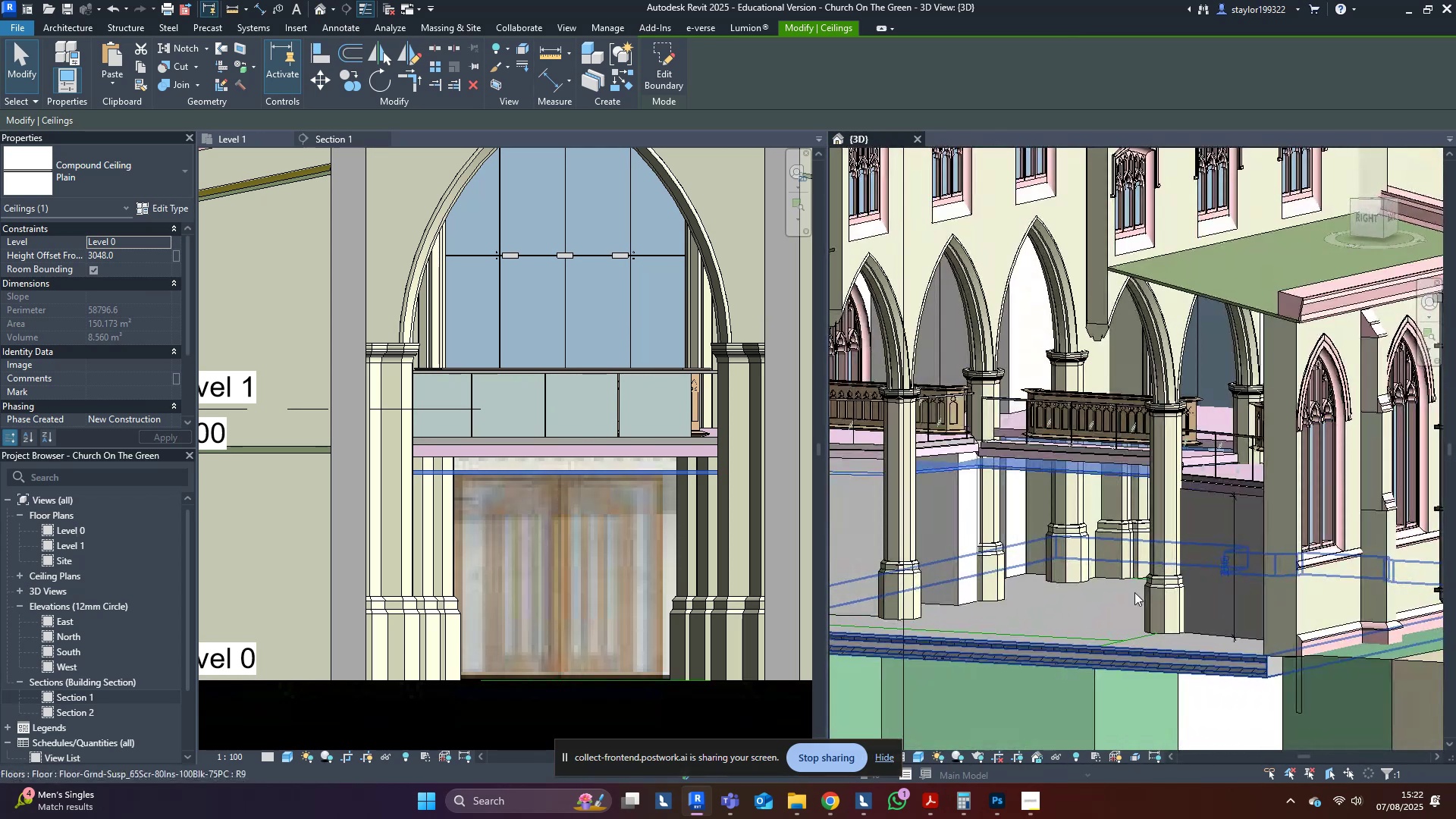 
scroll: coordinate [1134, 592], scroll_direction: down, amount: 3.0
 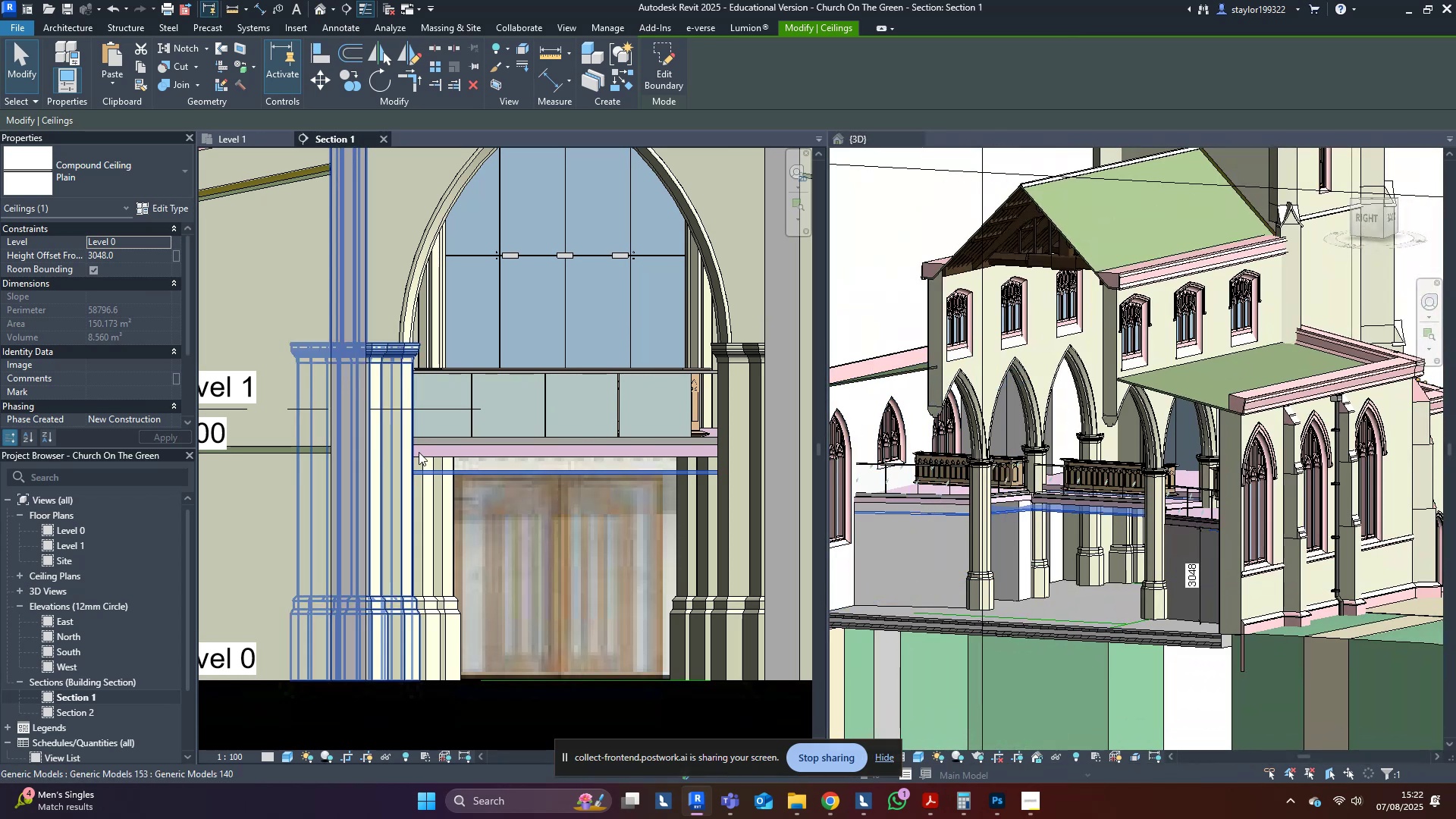 
double_click([479, 464])
 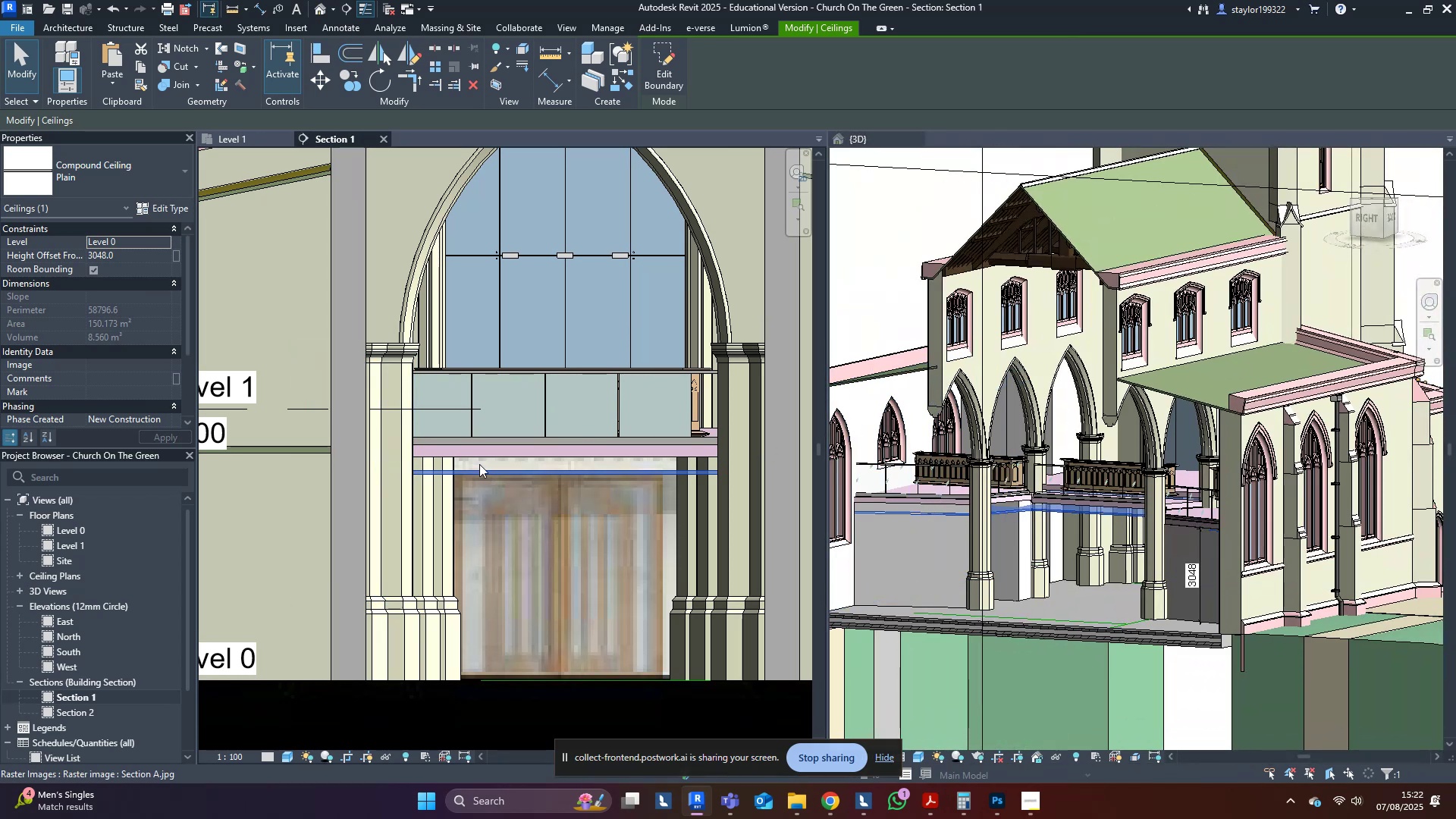 
scroll: coordinate [480, 464], scroll_direction: down, amount: 3.0
 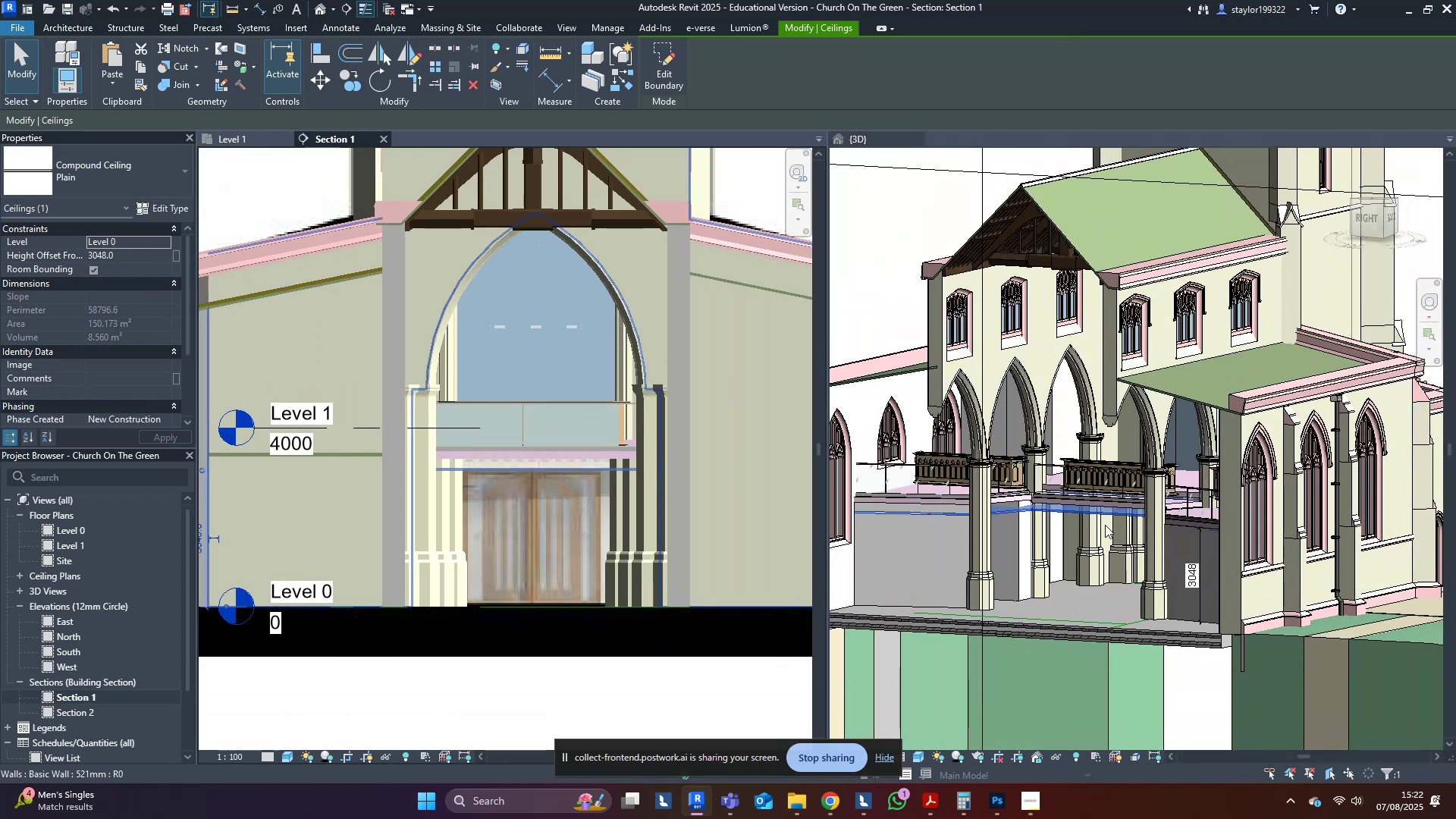 
middle_click([1155, 532])
 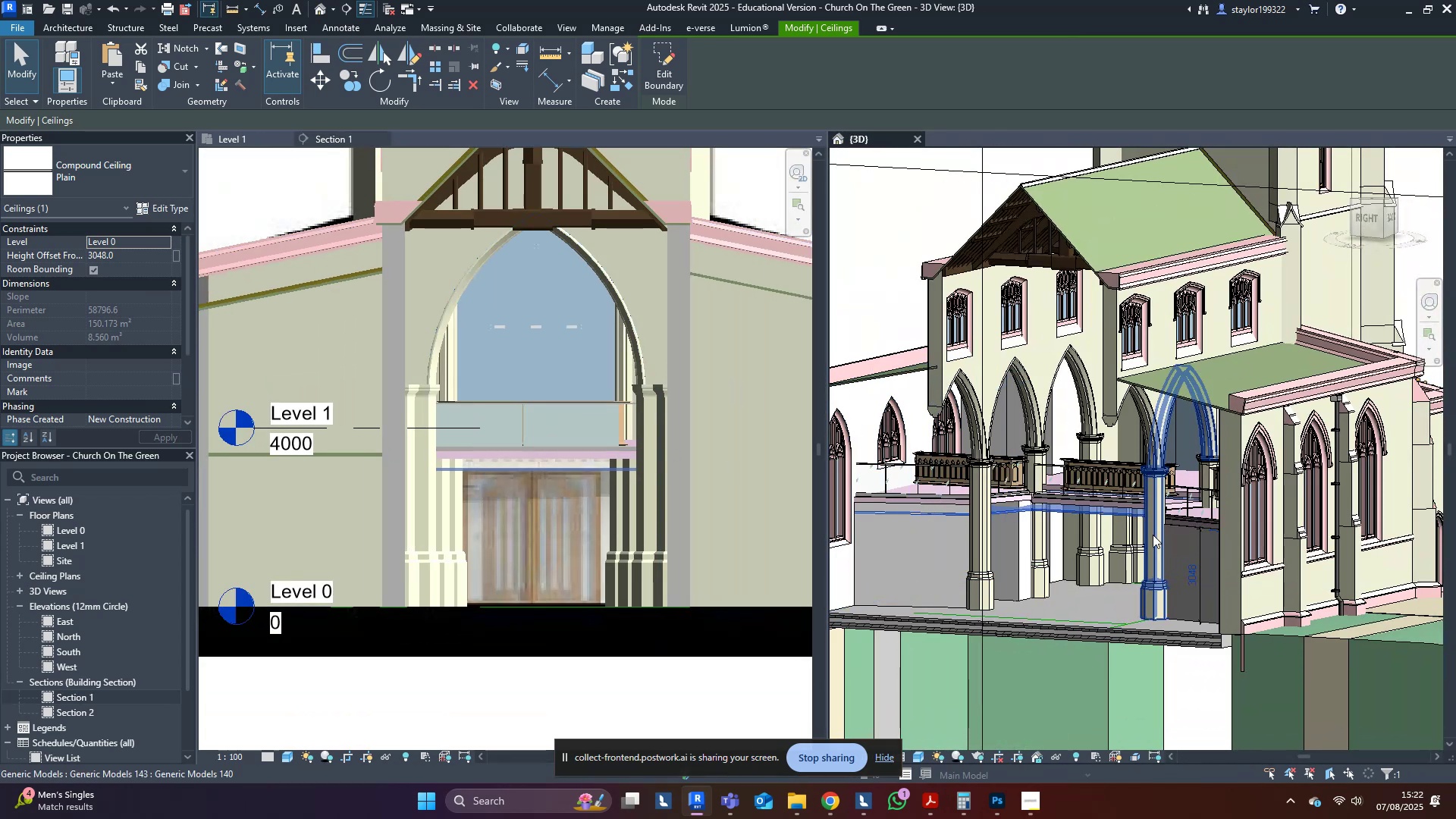 
hold_key(key=ShiftLeft, duration=1.5)
 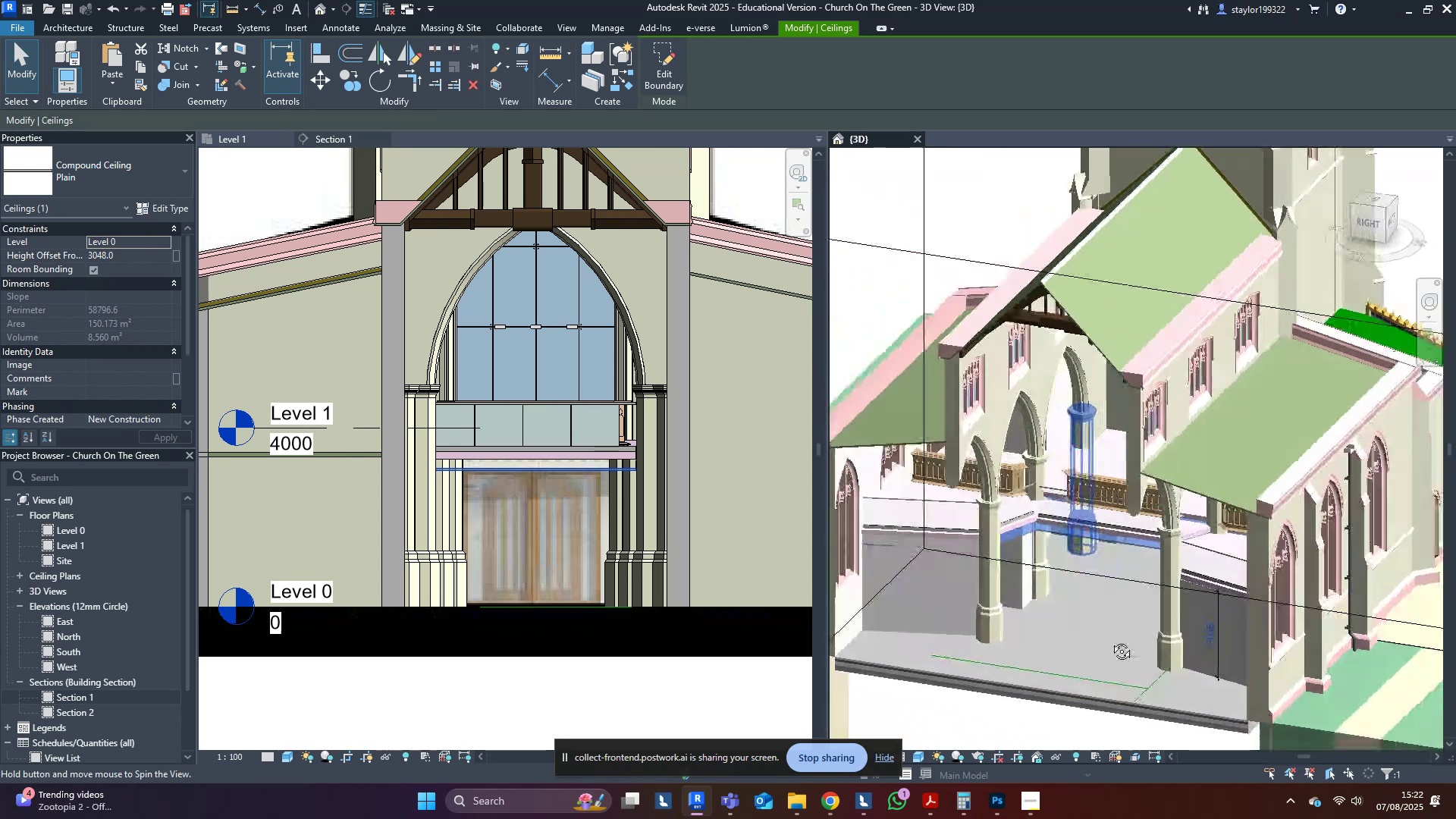 
hold_key(key=ShiftLeft, duration=1.5)
 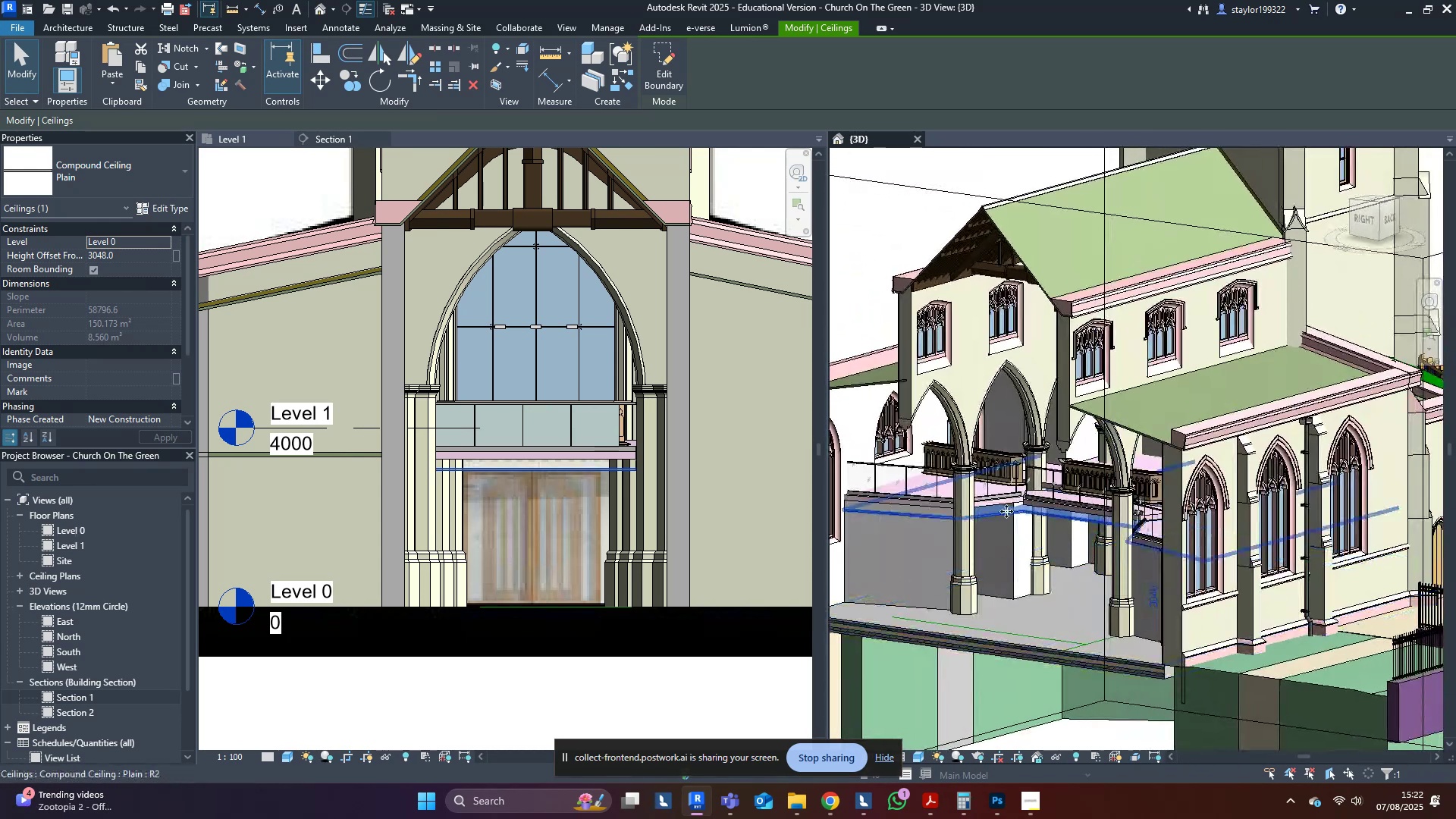 
scroll: coordinate [1076, 496], scroll_direction: up, amount: 7.0
 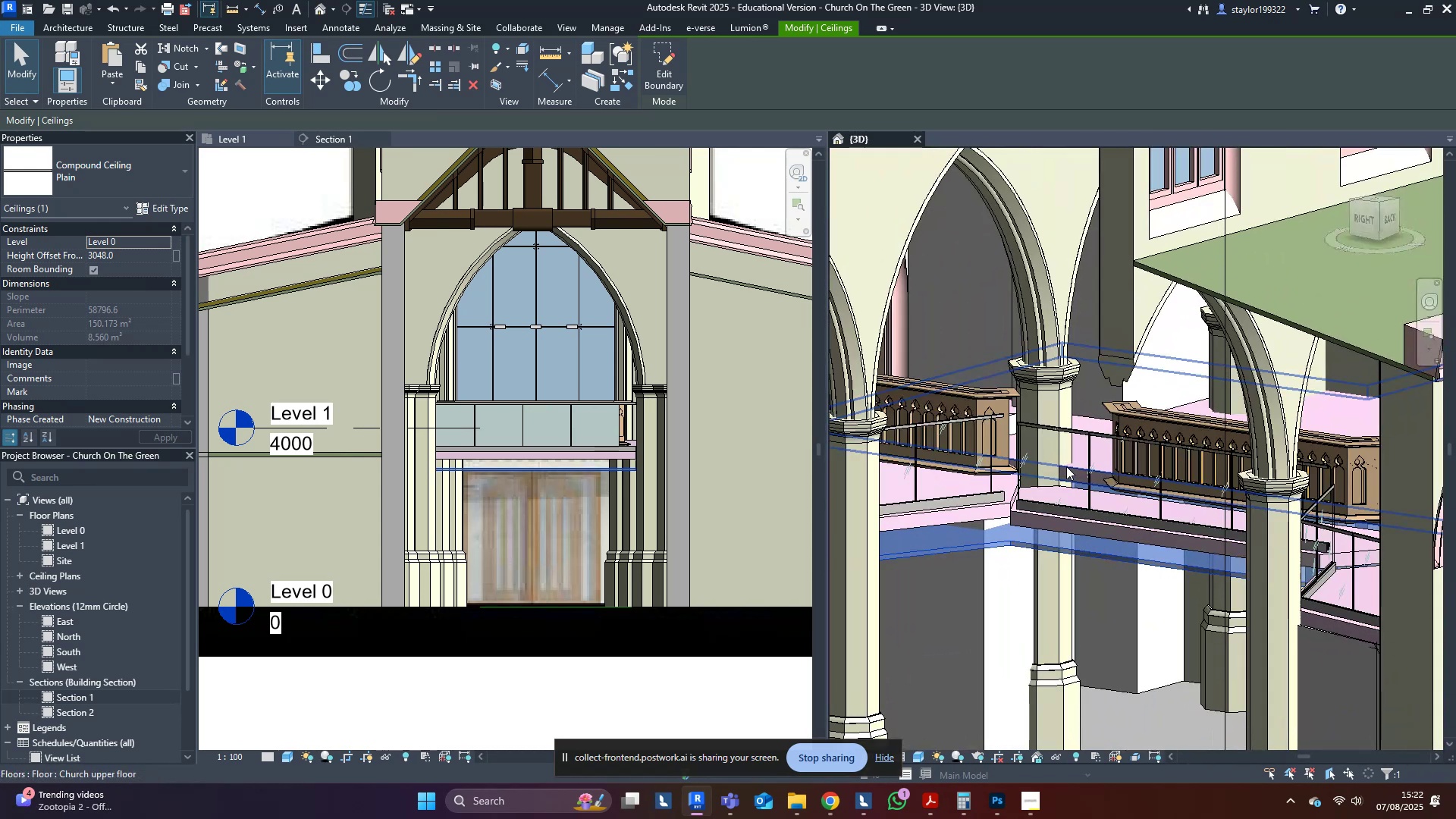 
left_click([1066, 466])
 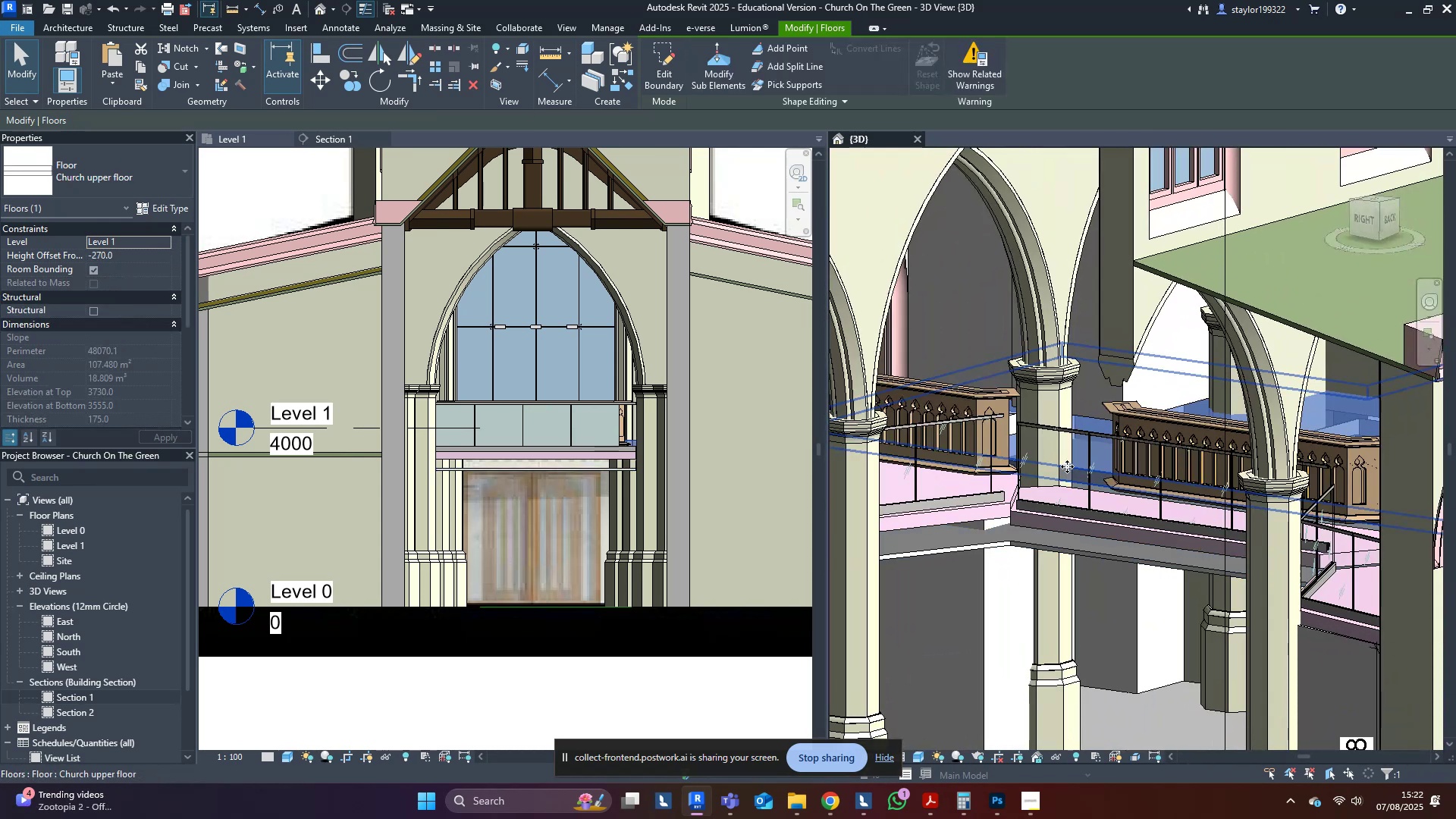 
hold_key(key=ControlLeft, duration=1.54)
left_click([1052, 530])
 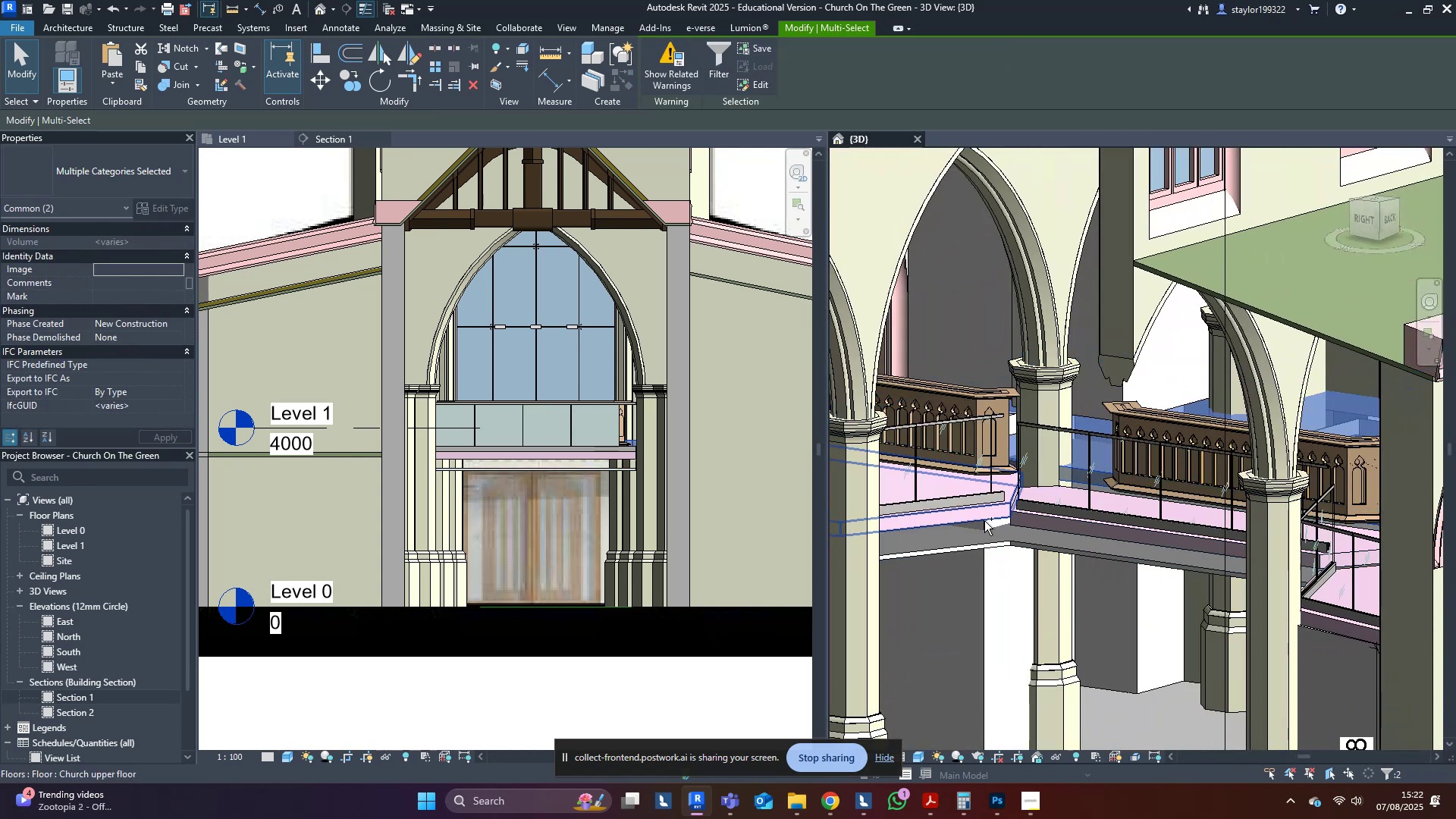 
left_click([984, 521])
 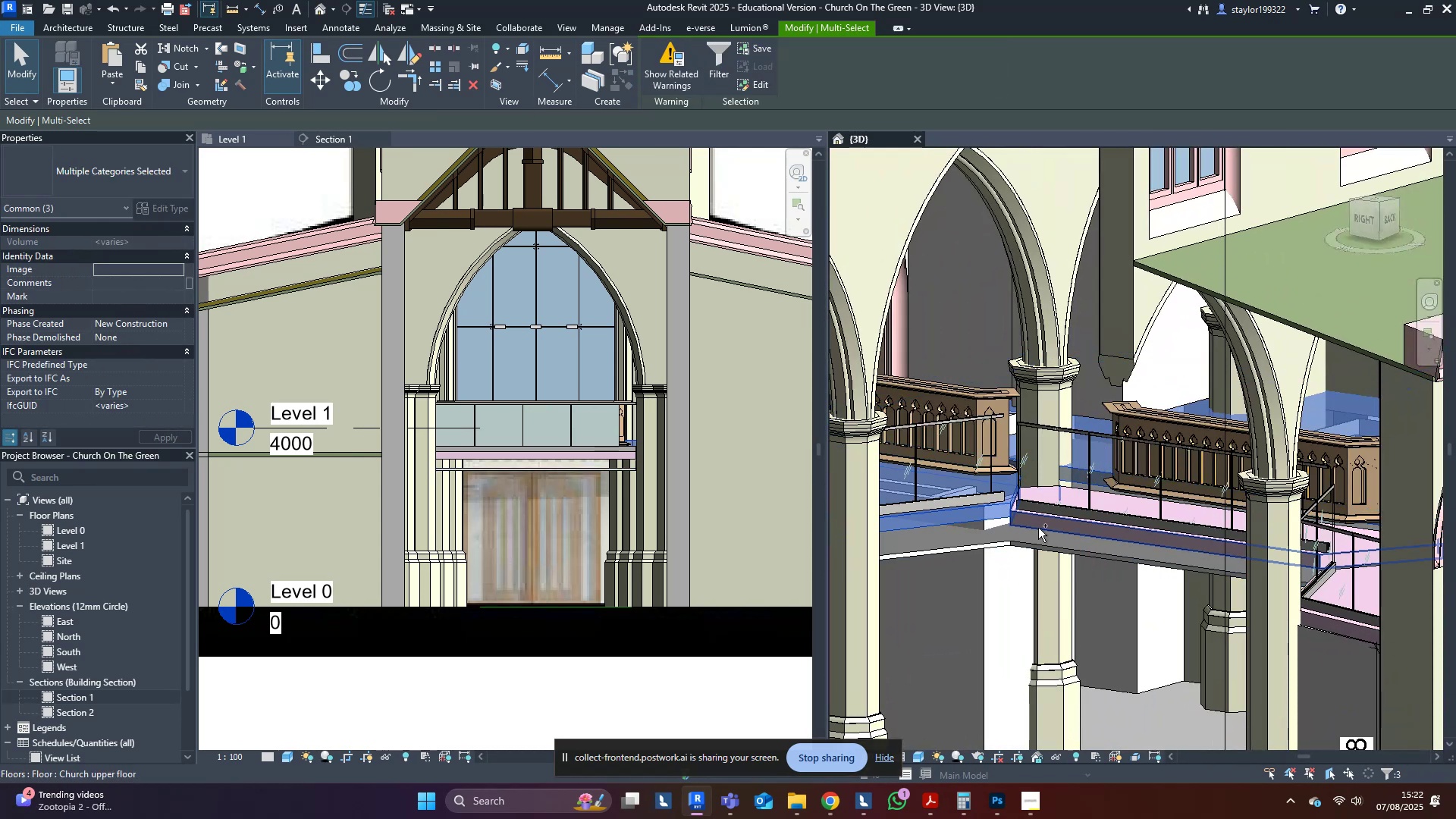 
double_click([1038, 528])
 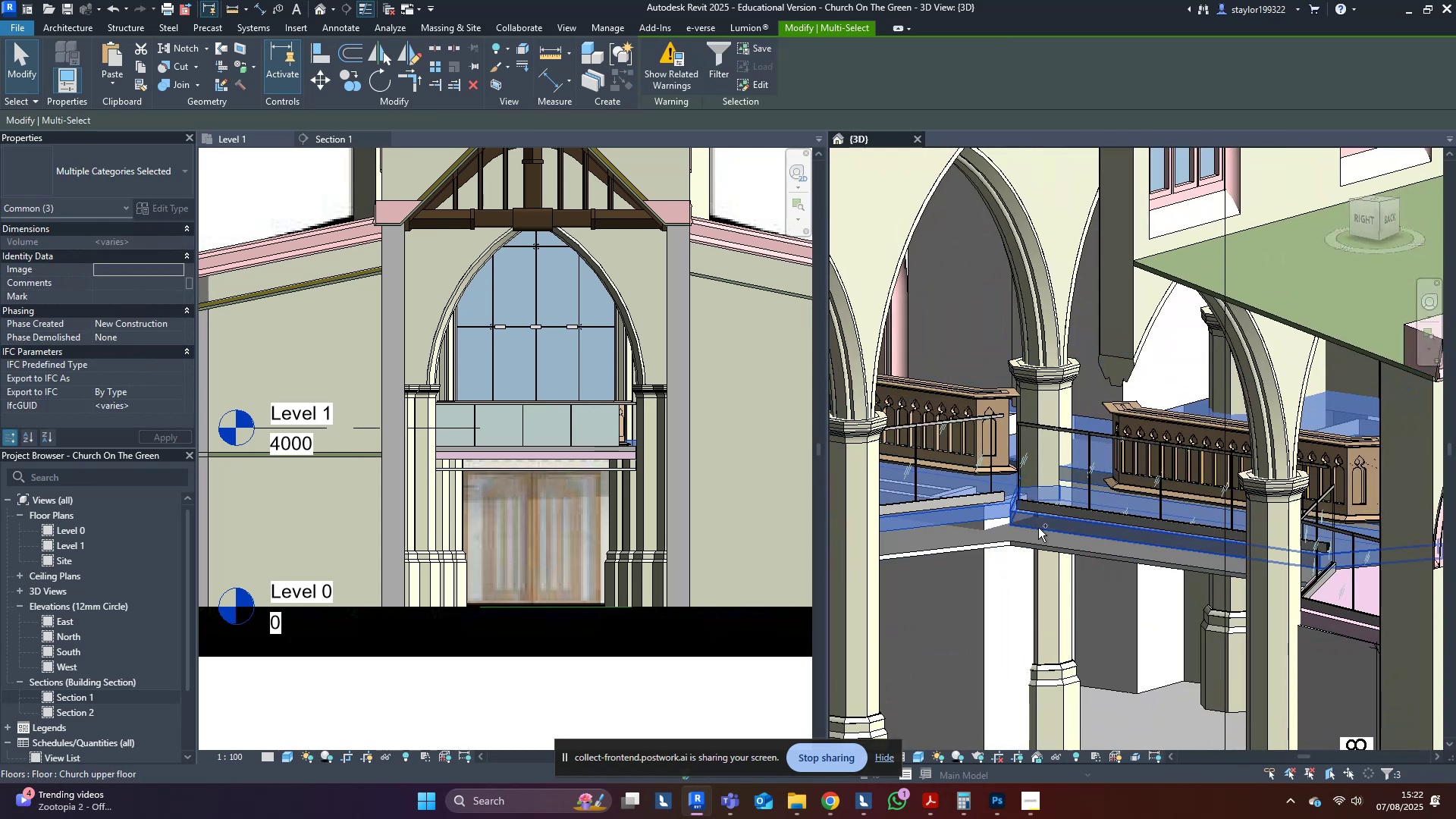 
hold_key(key=ControlLeft, duration=1.51)
left_click([1330, 621])
 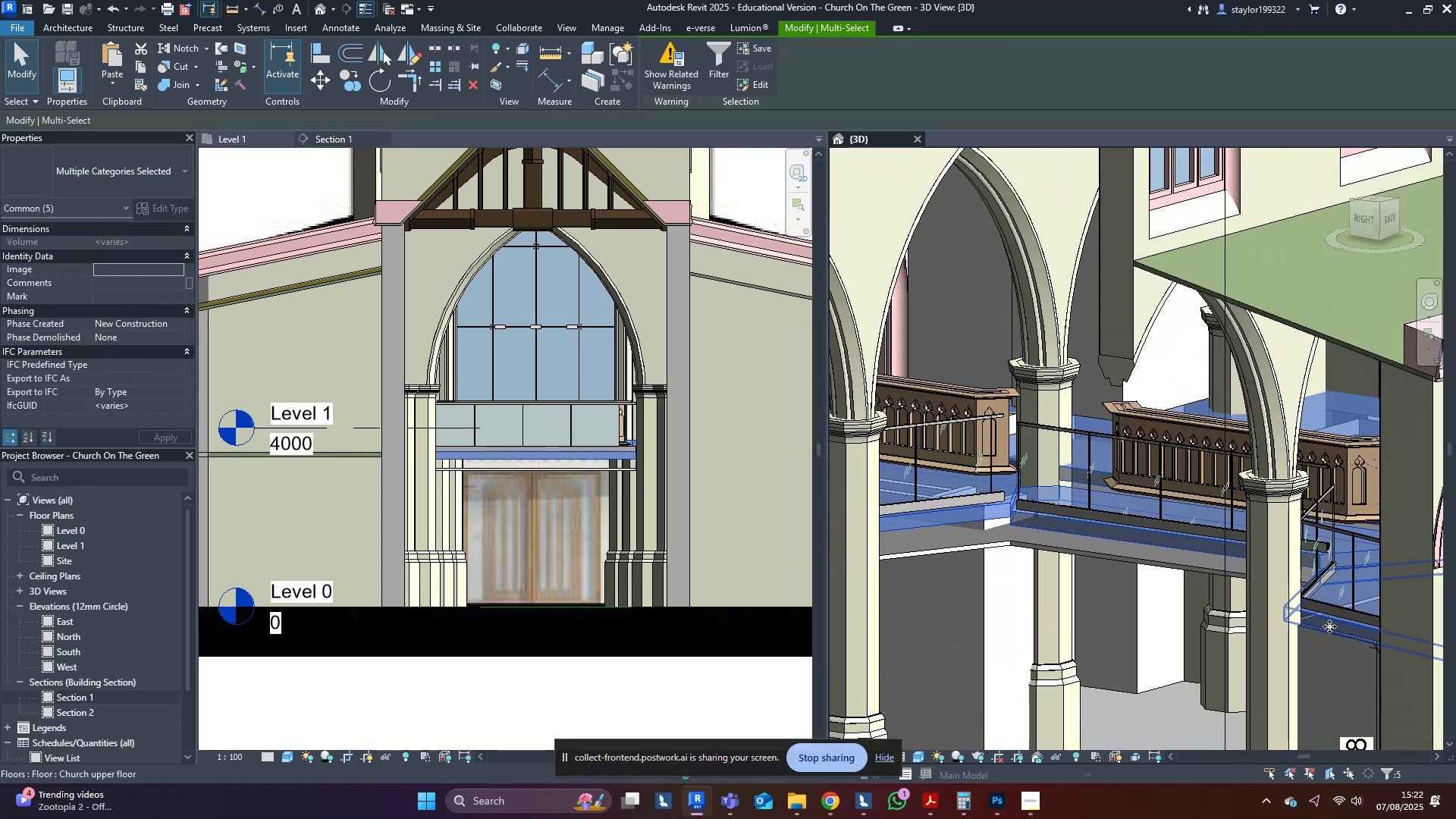 
key(Control+ControlLeft)
 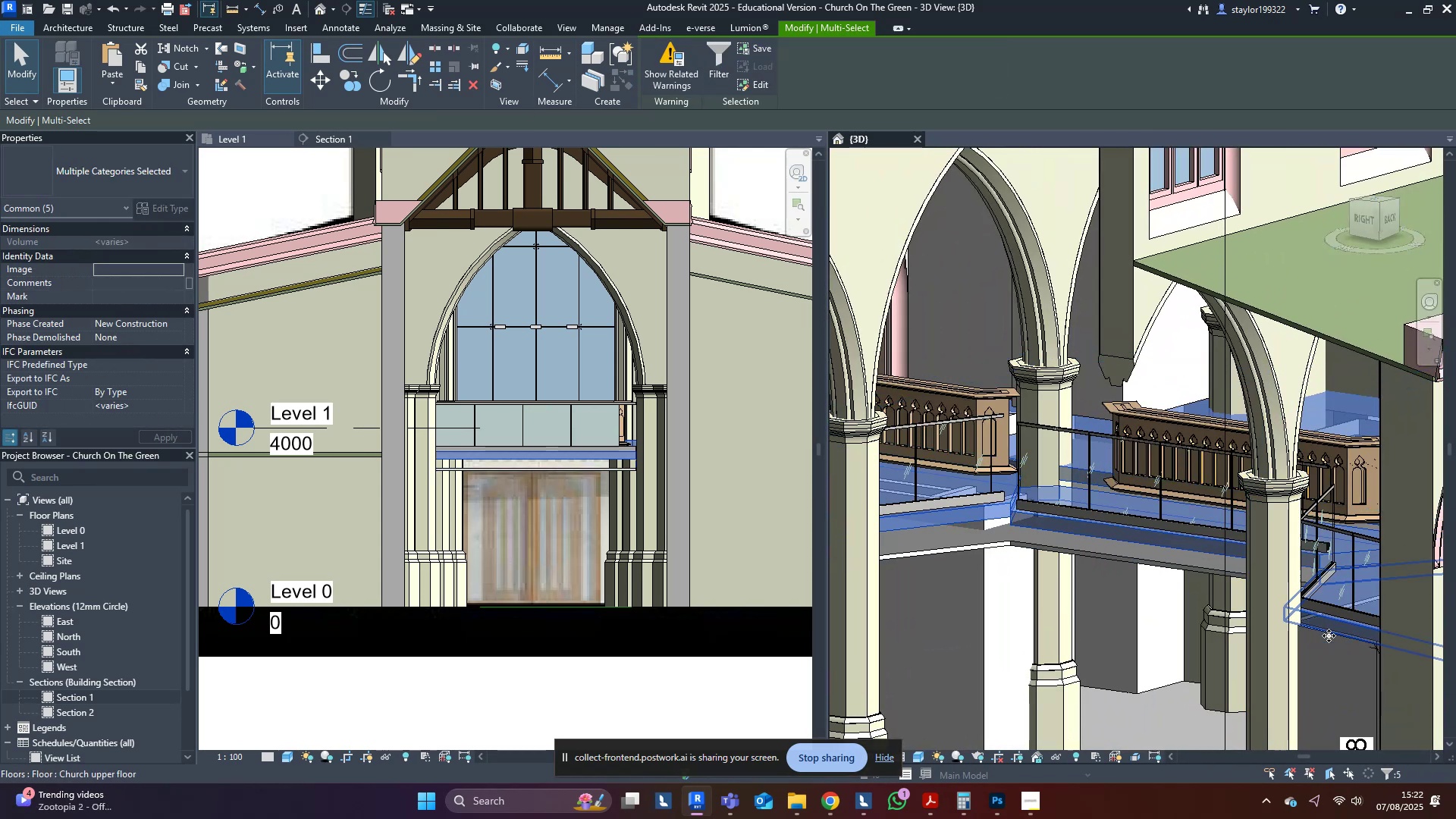 
key(Control+ControlLeft)
 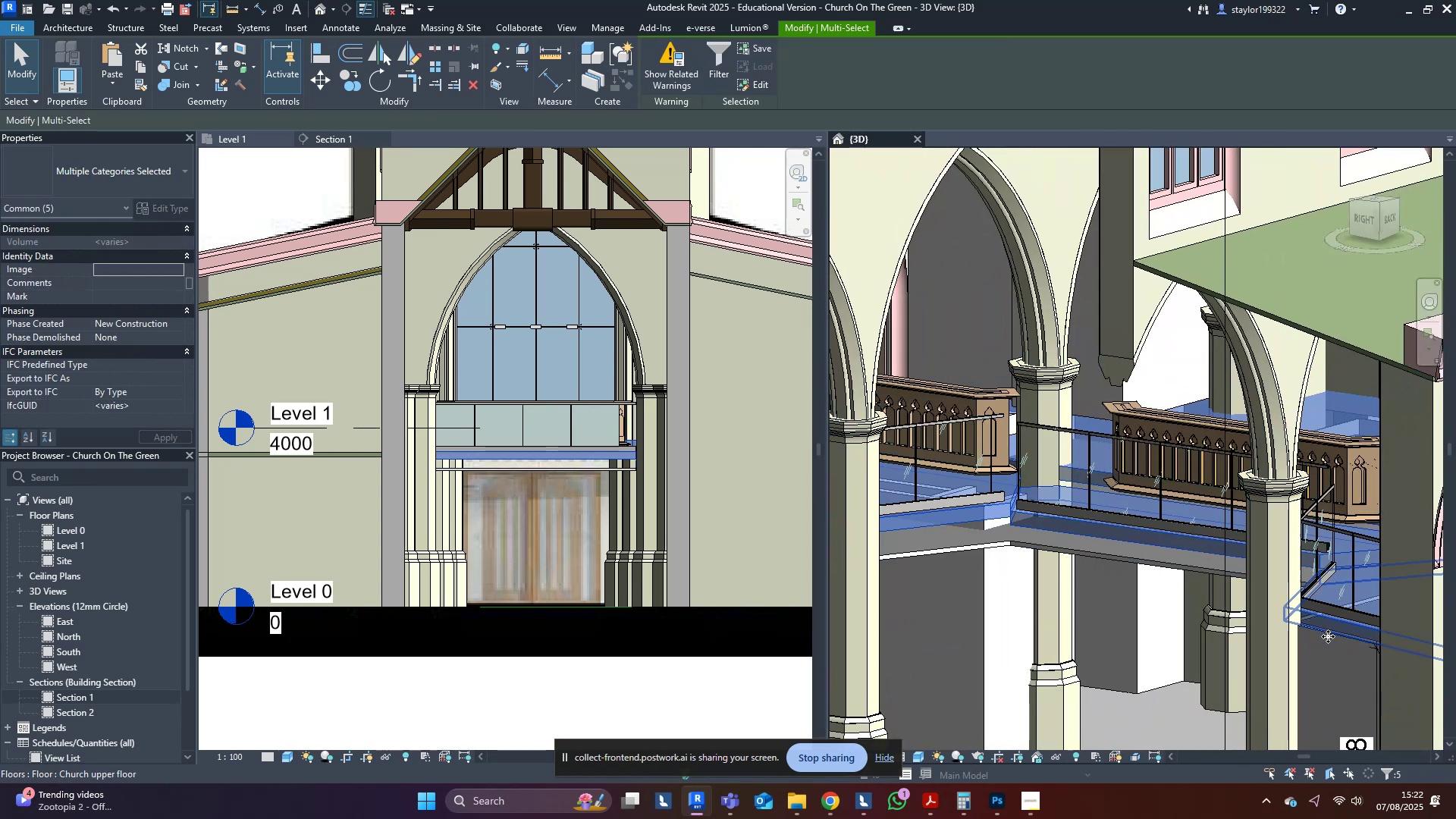 
key(Control+ControlLeft)
 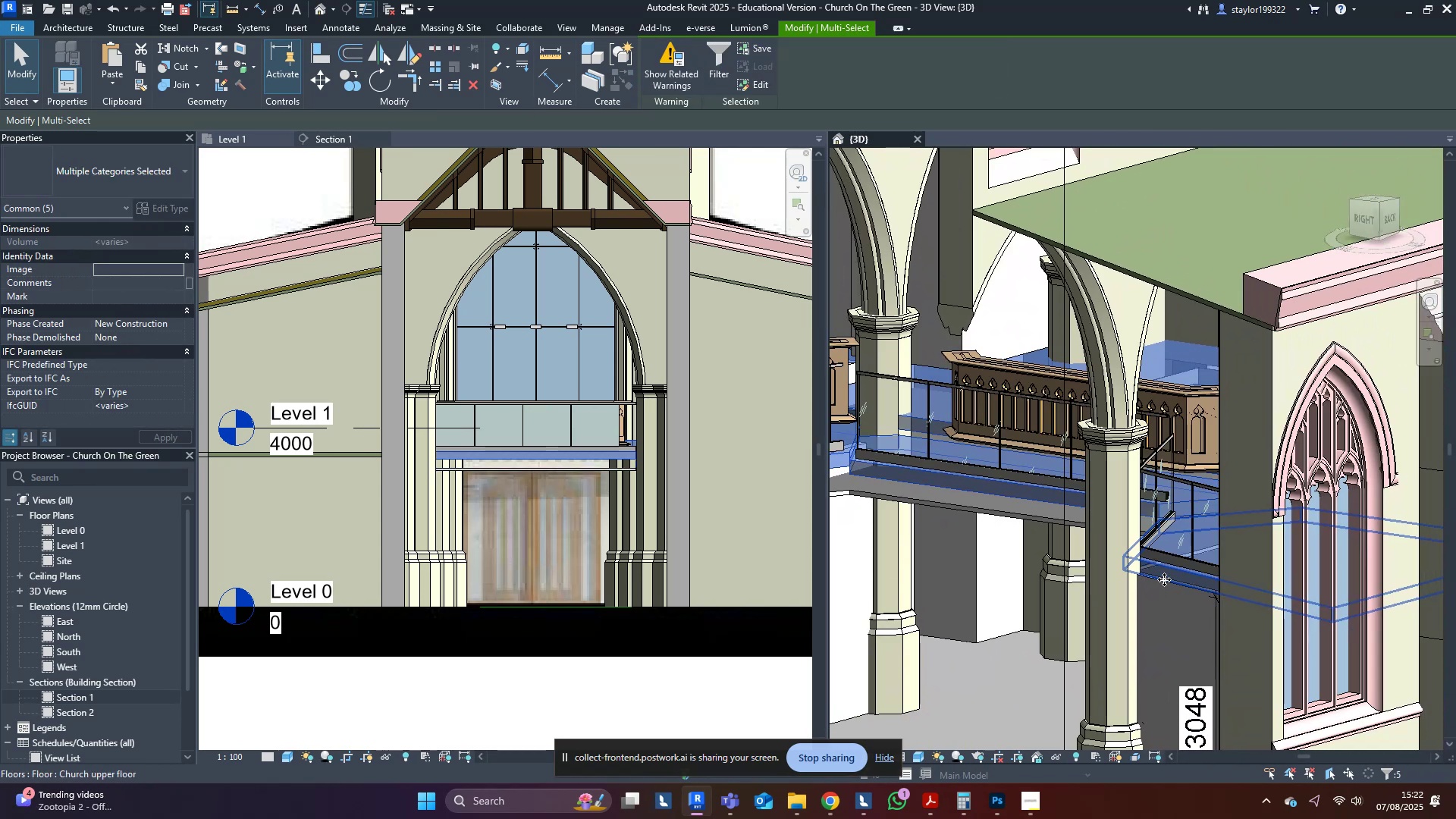 
type(hi)
key(Escape)
 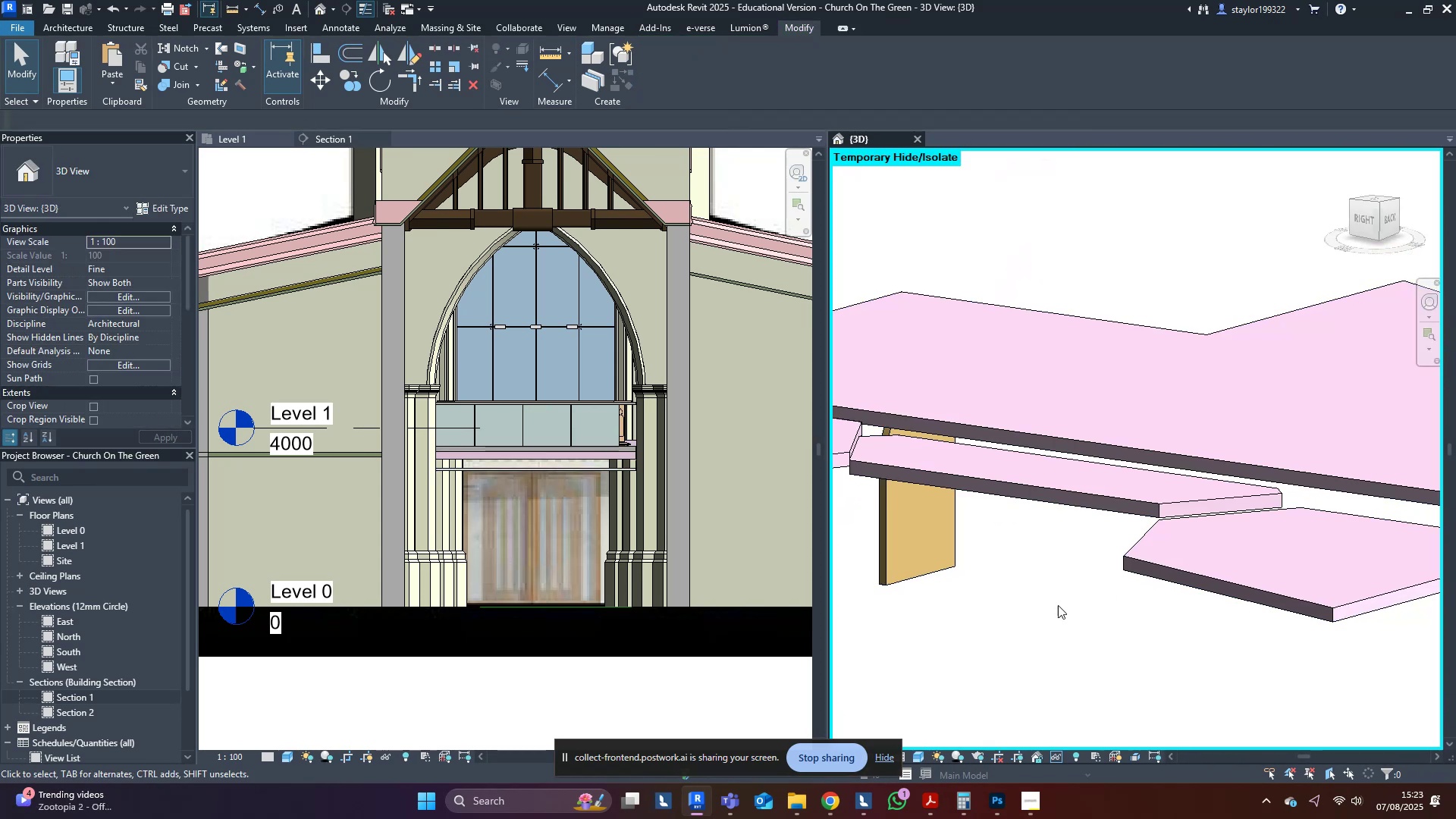 
left_click([1039, 614])
 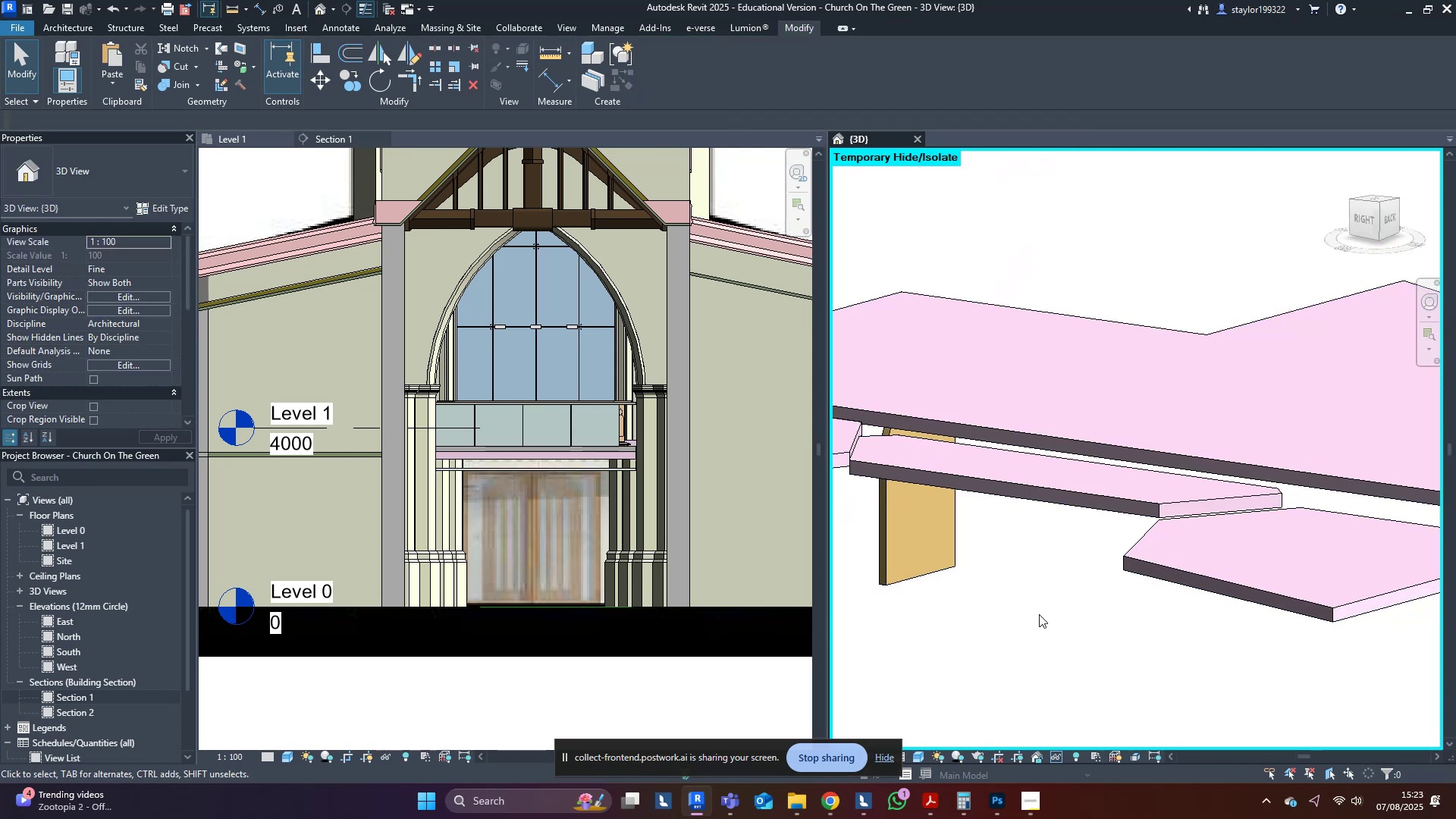 
scroll: coordinate [1036, 617], scroll_direction: down, amount: 4.0
 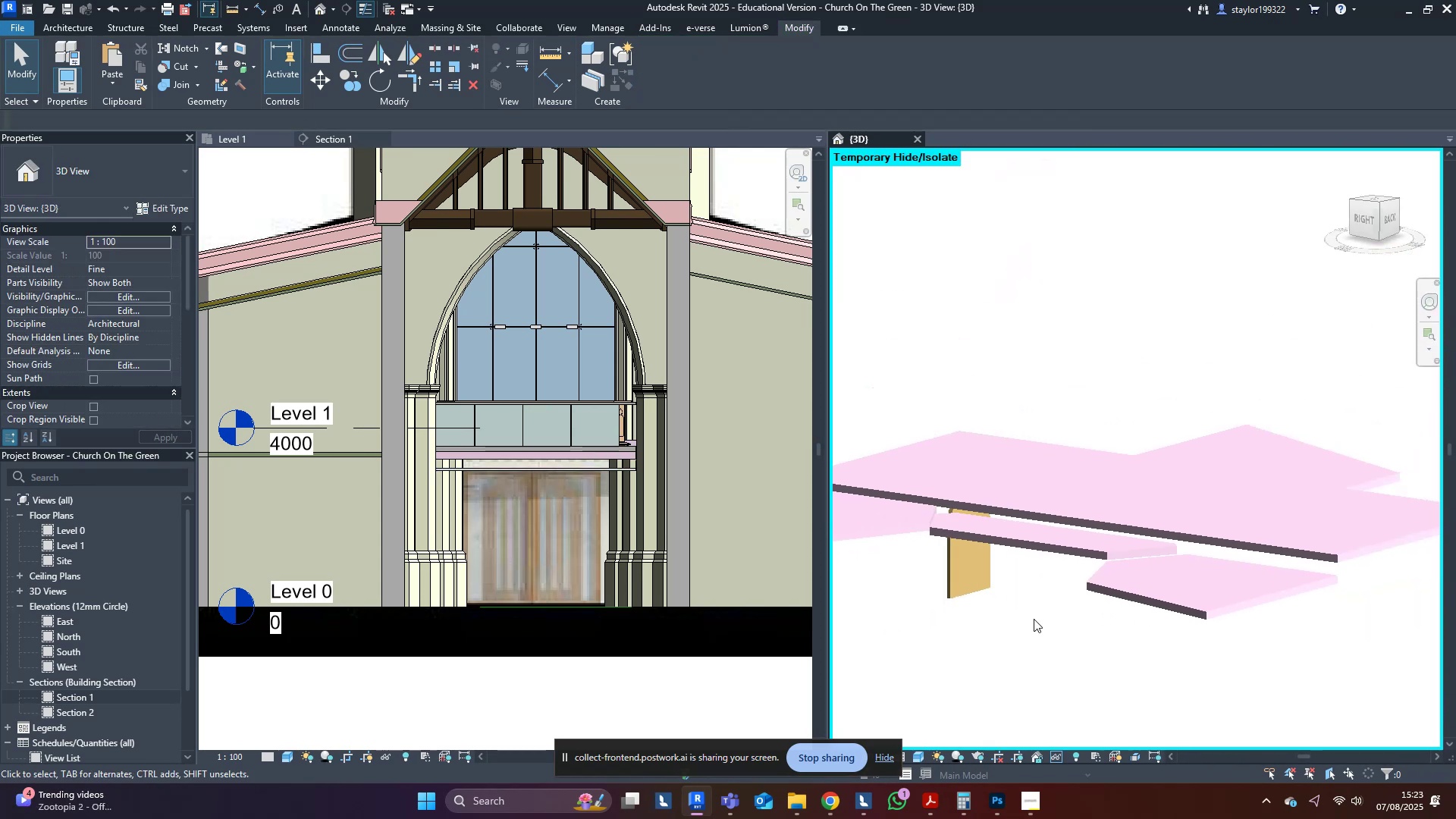 
hold_key(key=ShiftLeft, duration=0.75)
 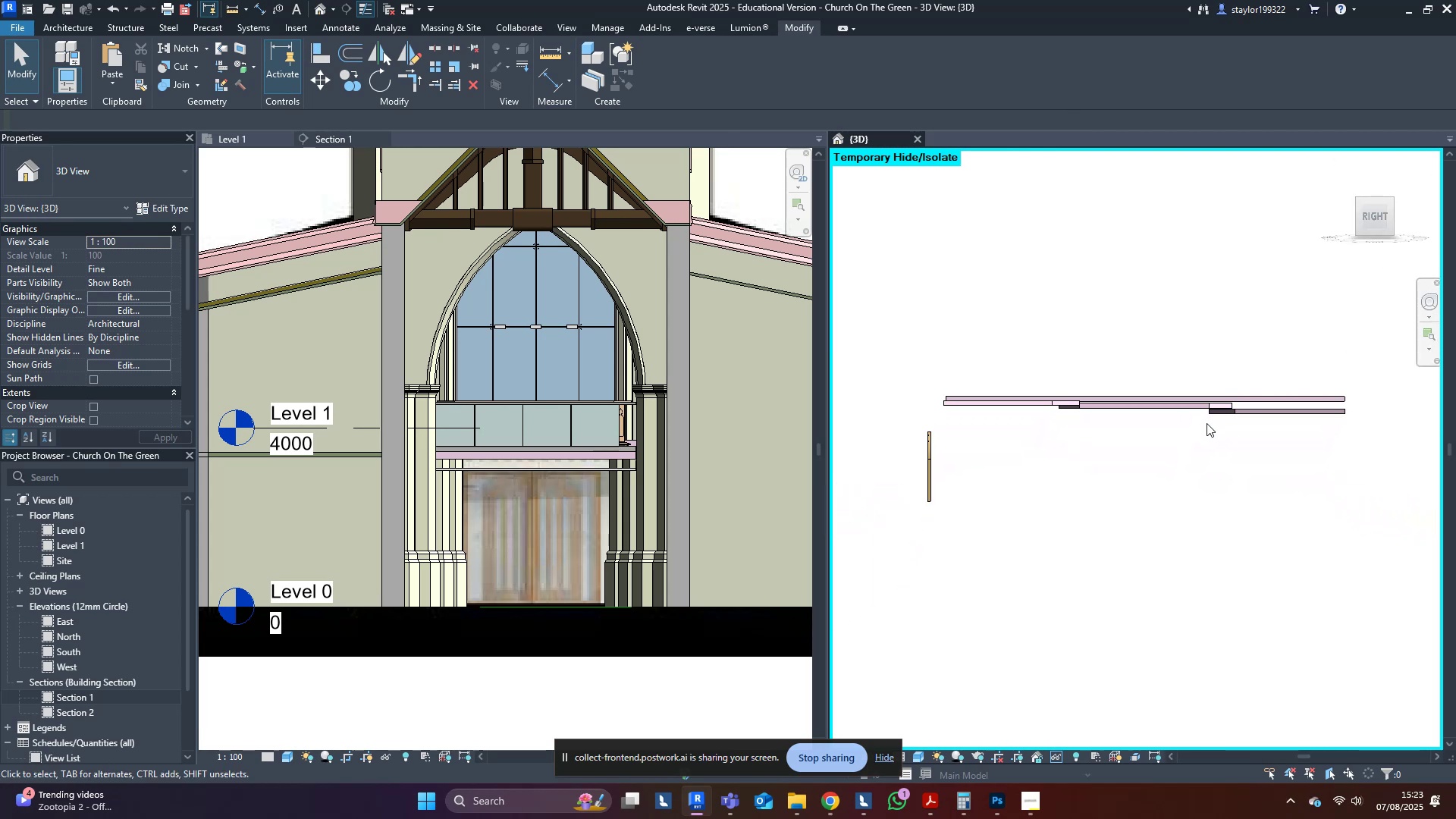 
wait(8.4)
 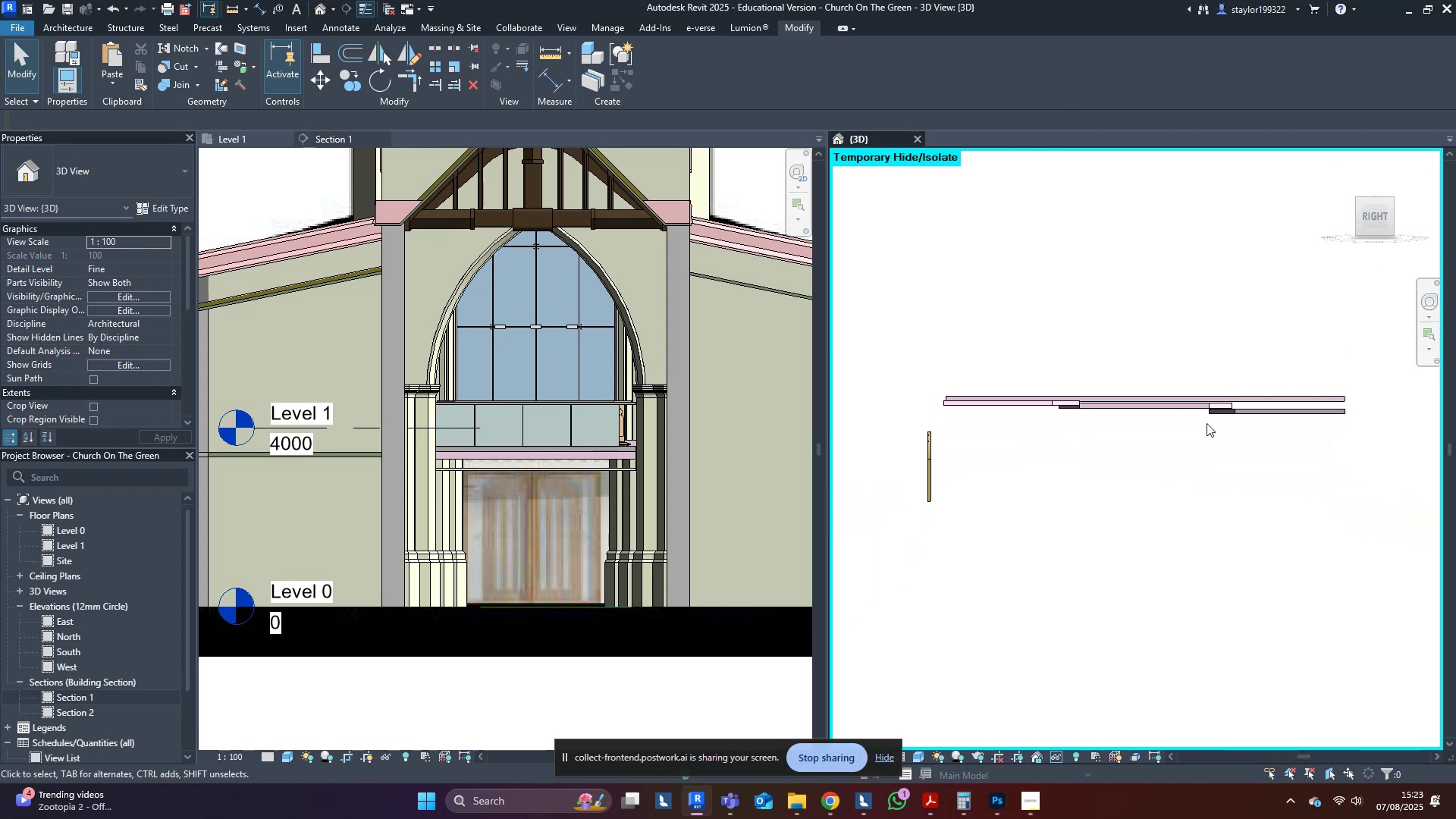 
hold_key(key=ShiftLeft, duration=0.6)
 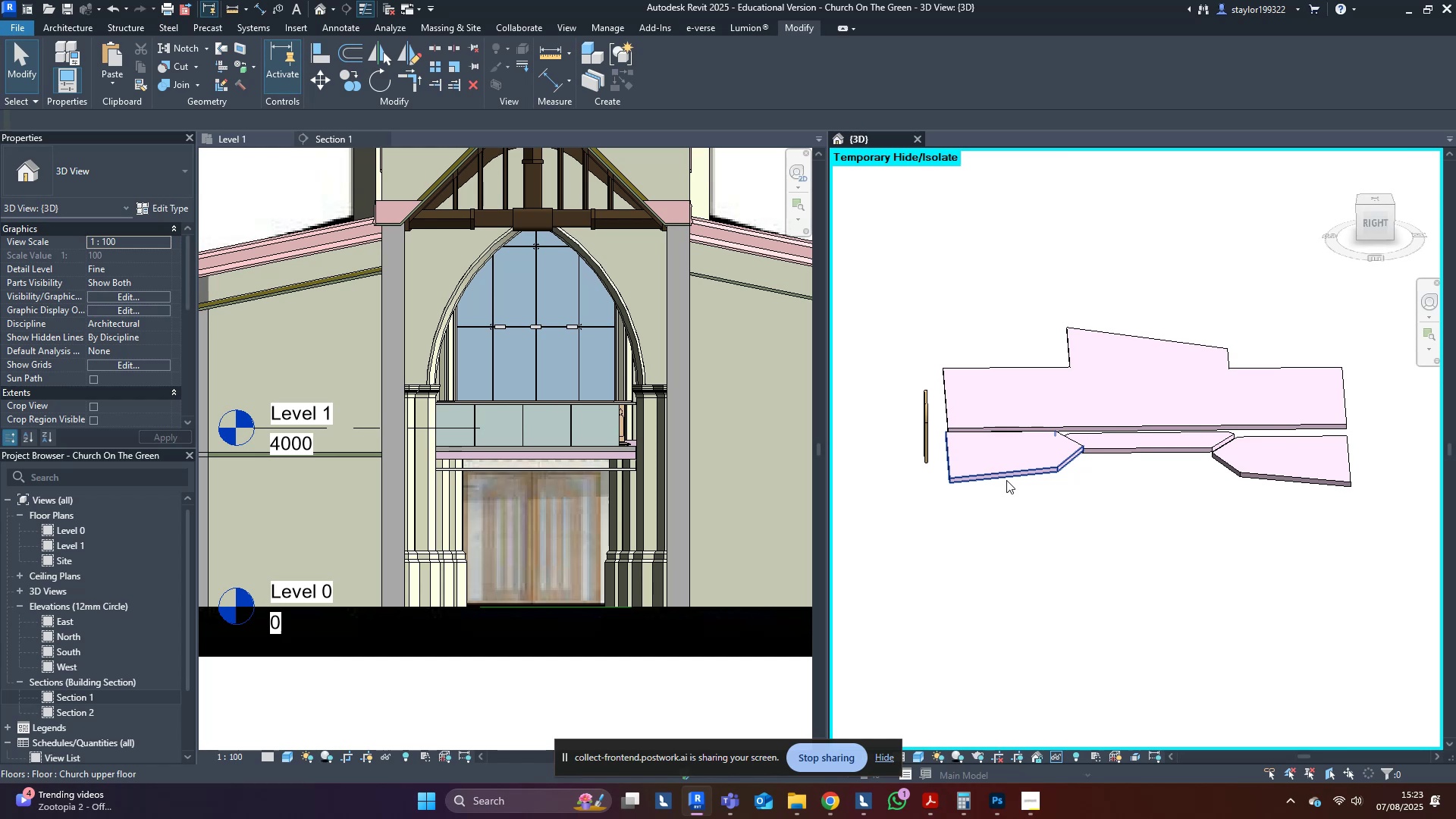 
wait(19.25)
 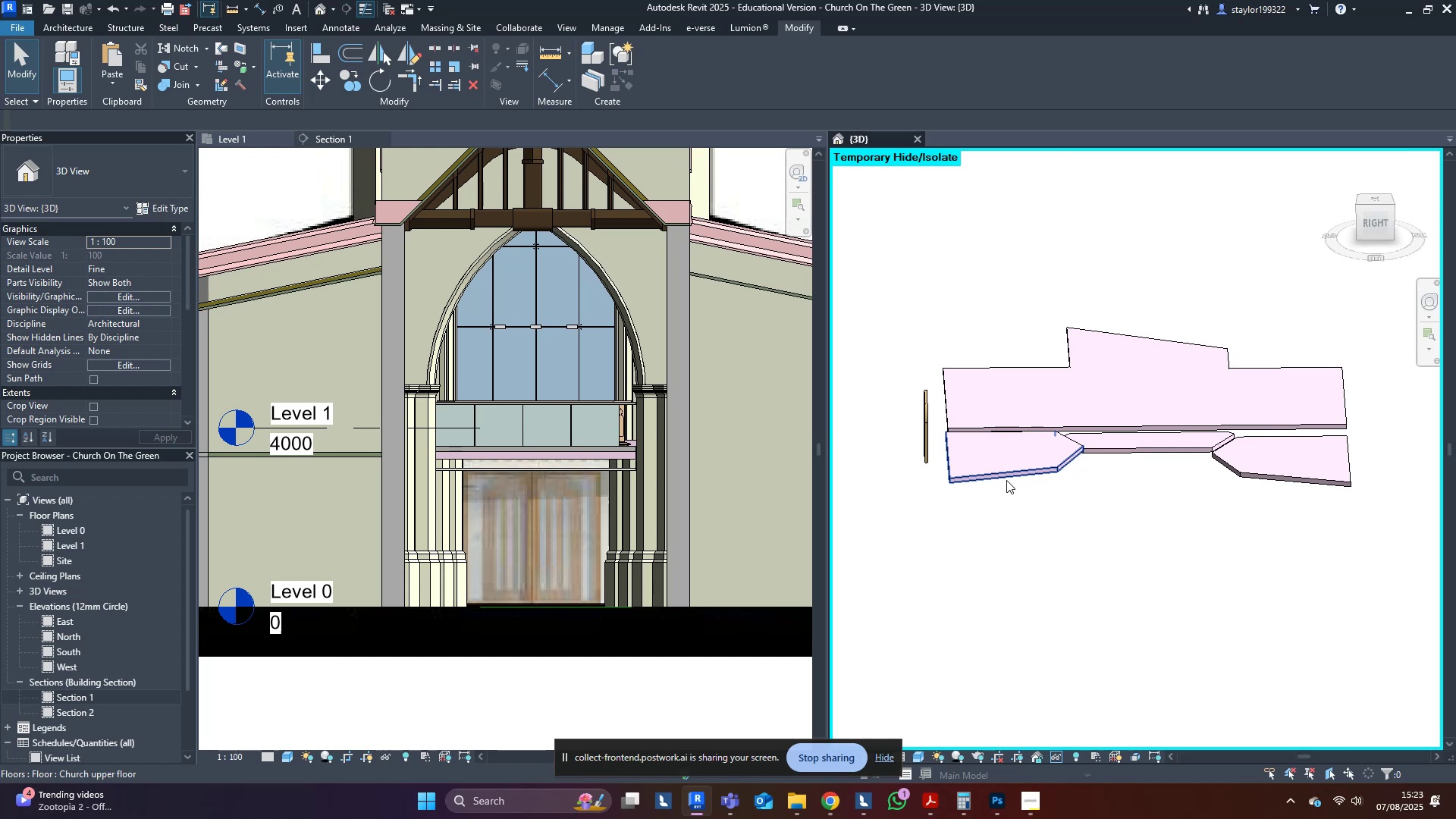 
hold_key(key=ShiftLeft, duration=0.5)
 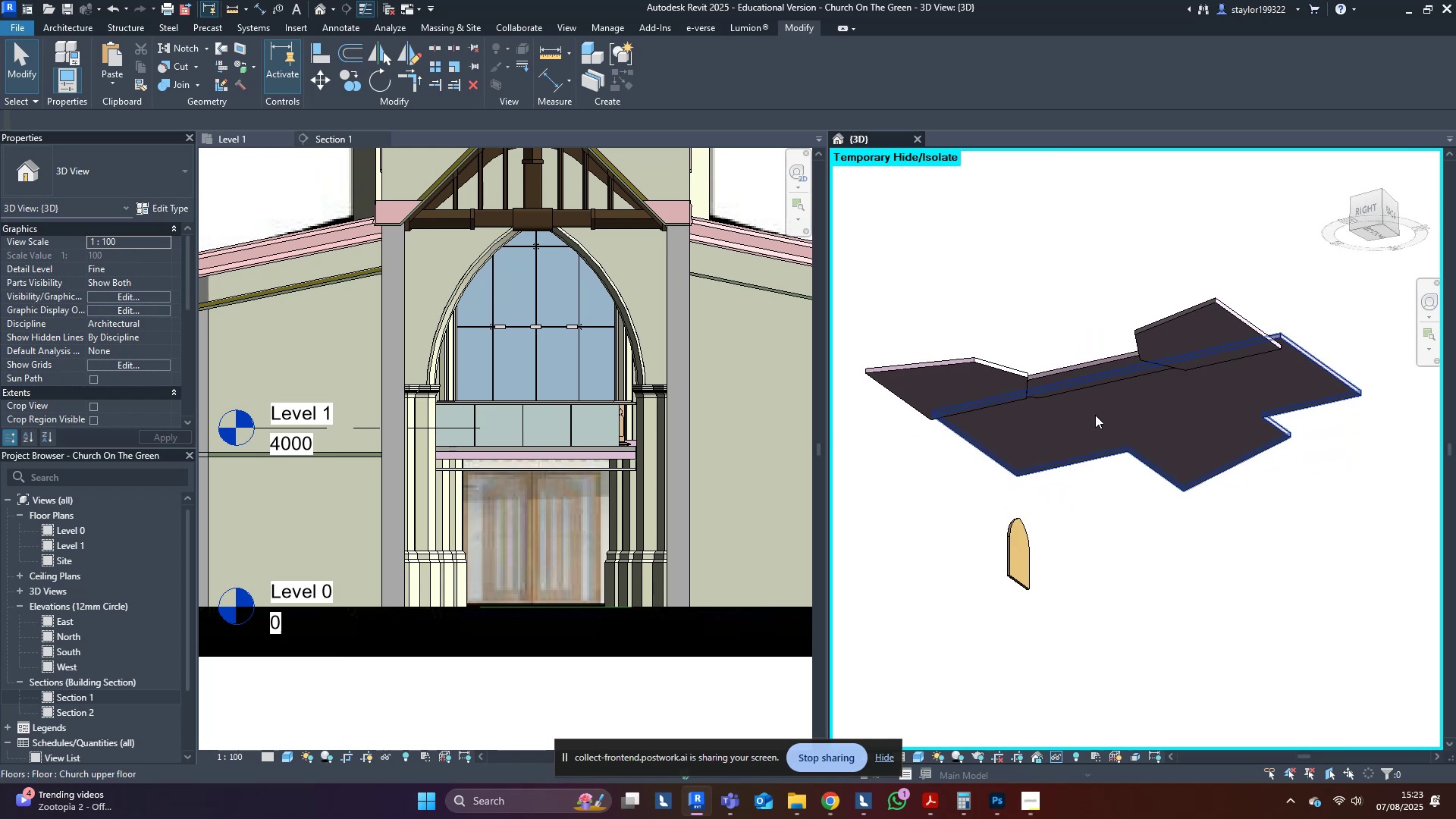 
scroll: coordinate [1080, 435], scroll_direction: up, amount: 4.0
 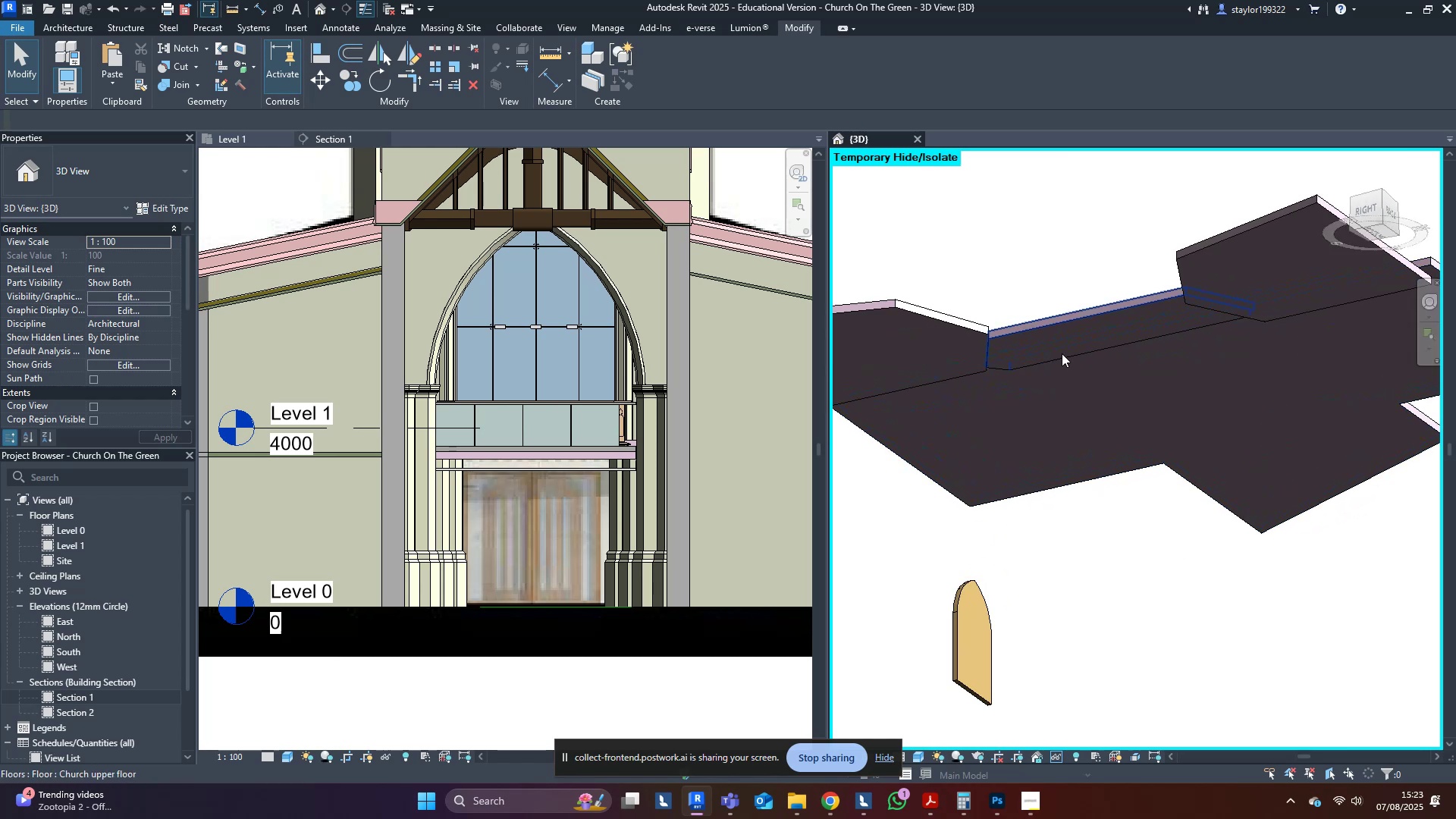 
hold_key(key=ShiftLeft, duration=0.58)
 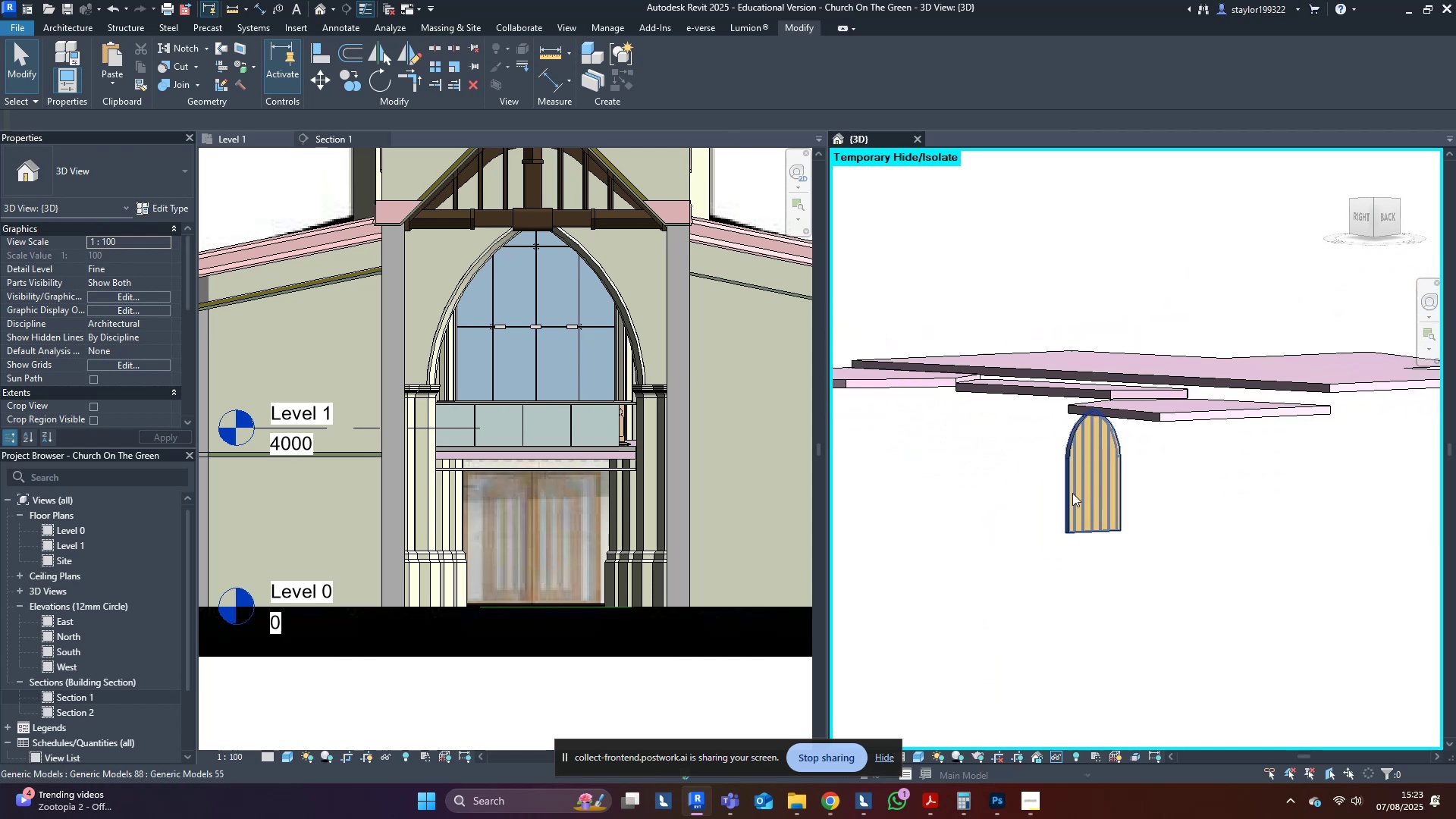 
type(hr)
 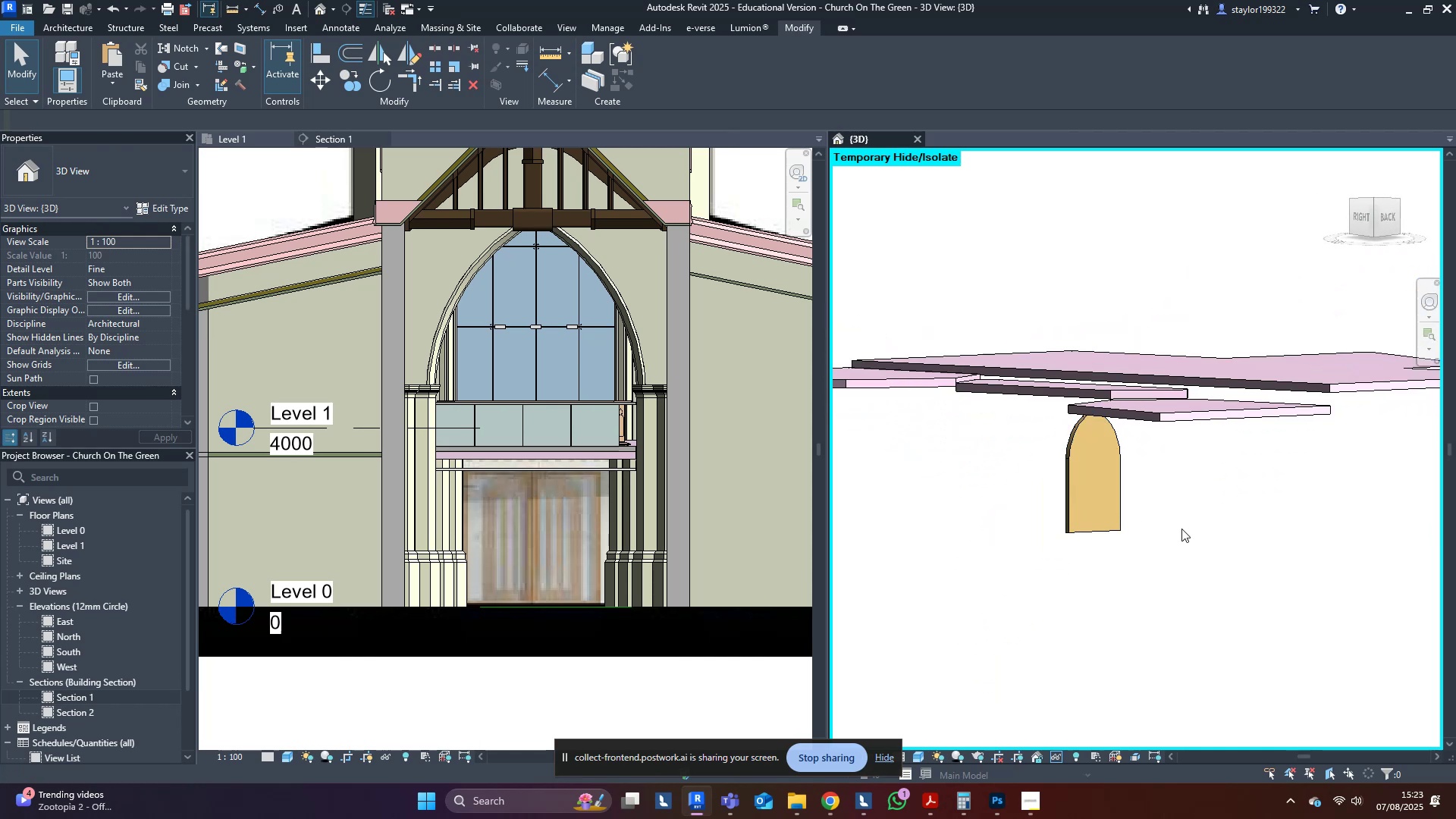 
hold_key(key=ShiftLeft, duration=1.53)
 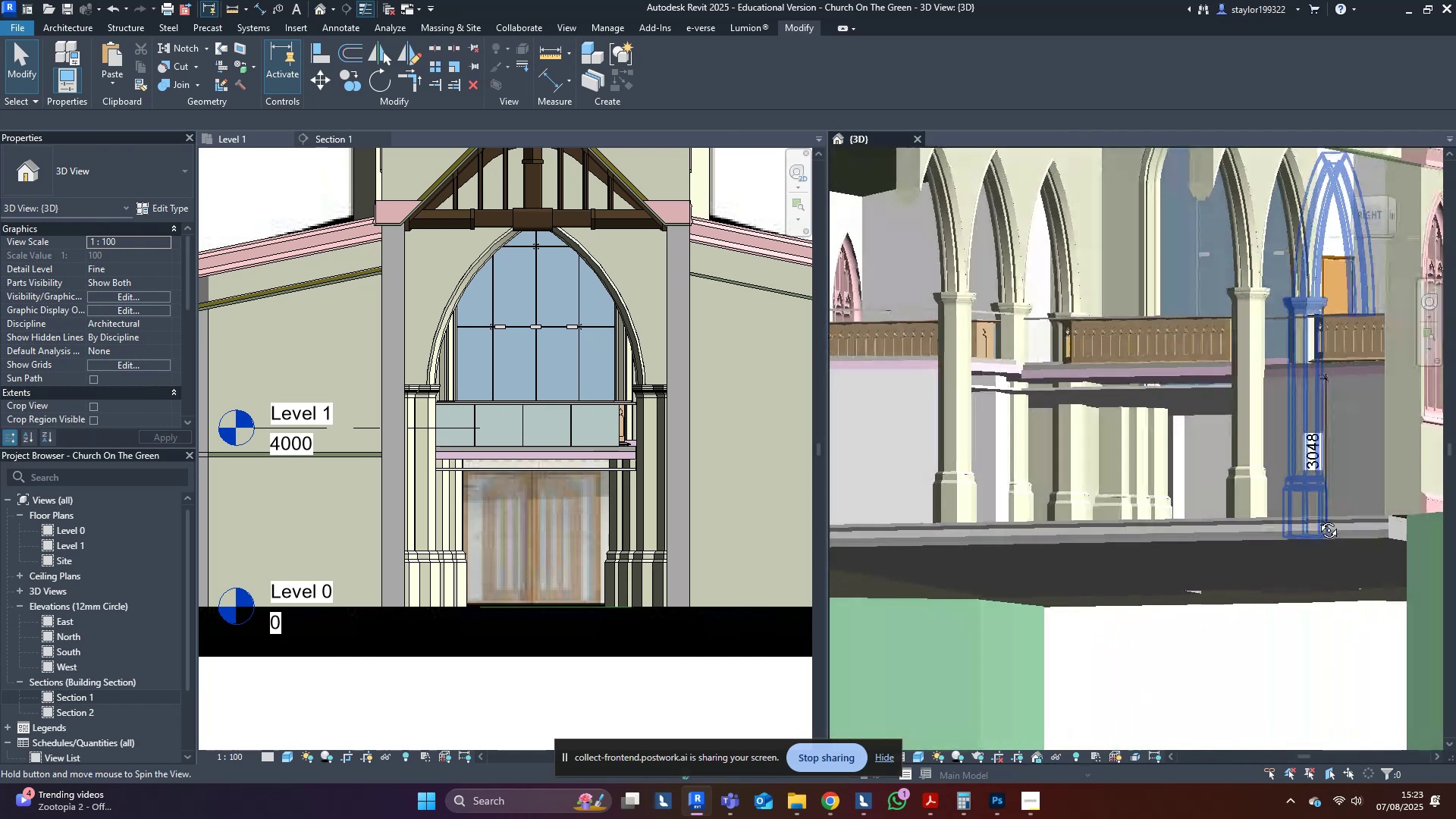 
hold_key(key=ShiftLeft, duration=1.52)
 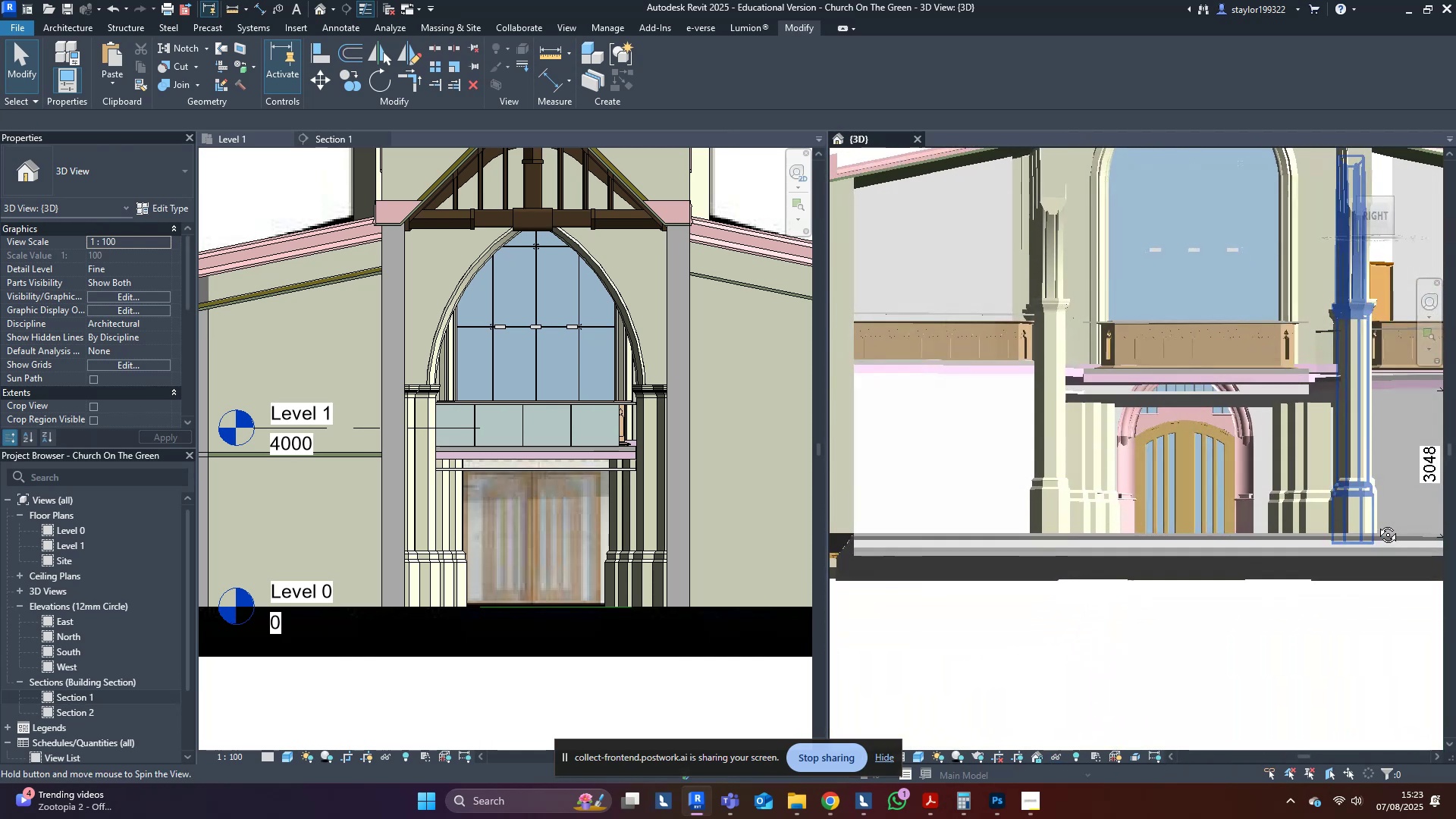 
hold_key(key=ShiftLeft, duration=1.51)
 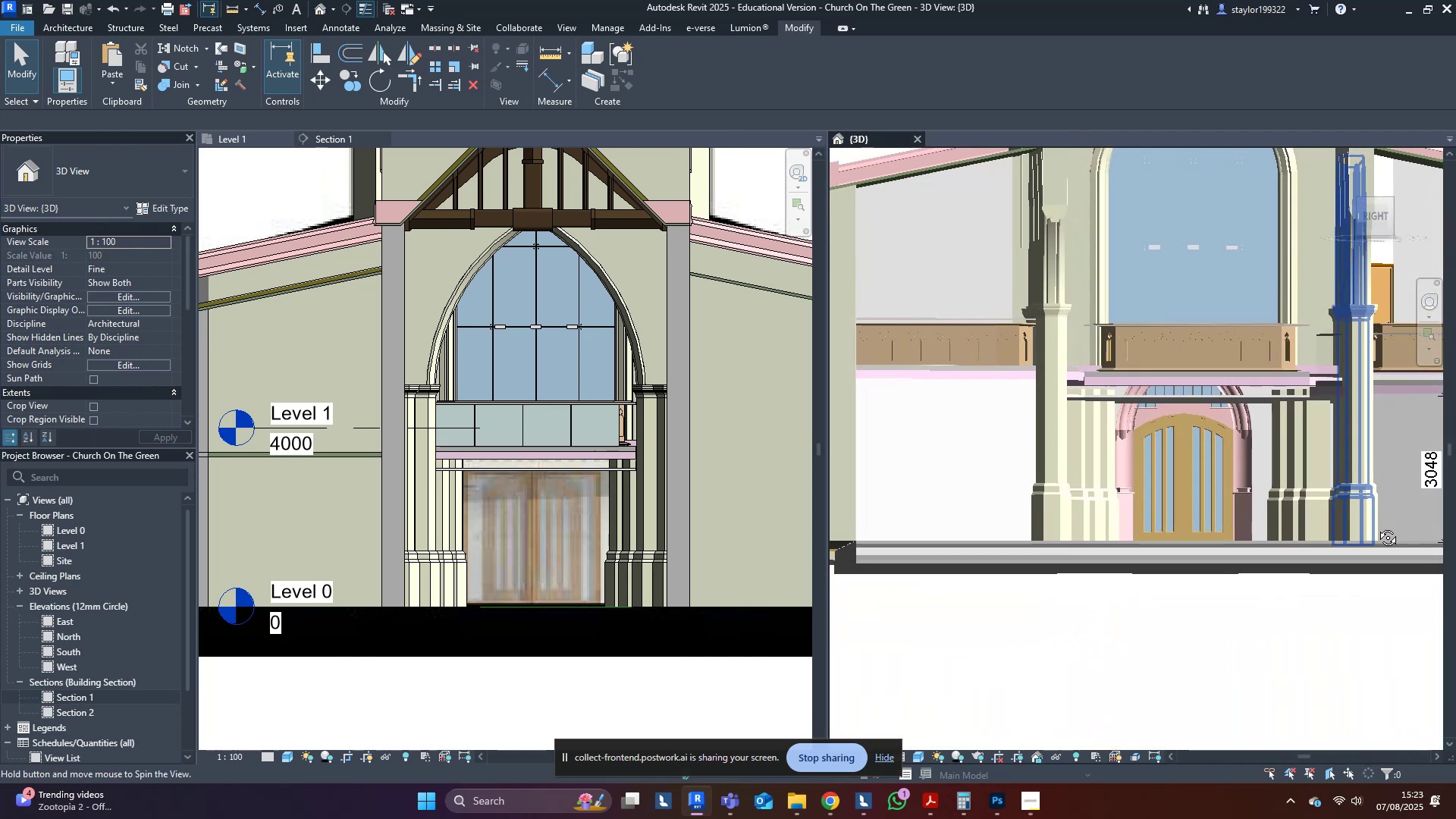 
hold_key(key=ShiftLeft, duration=0.59)
 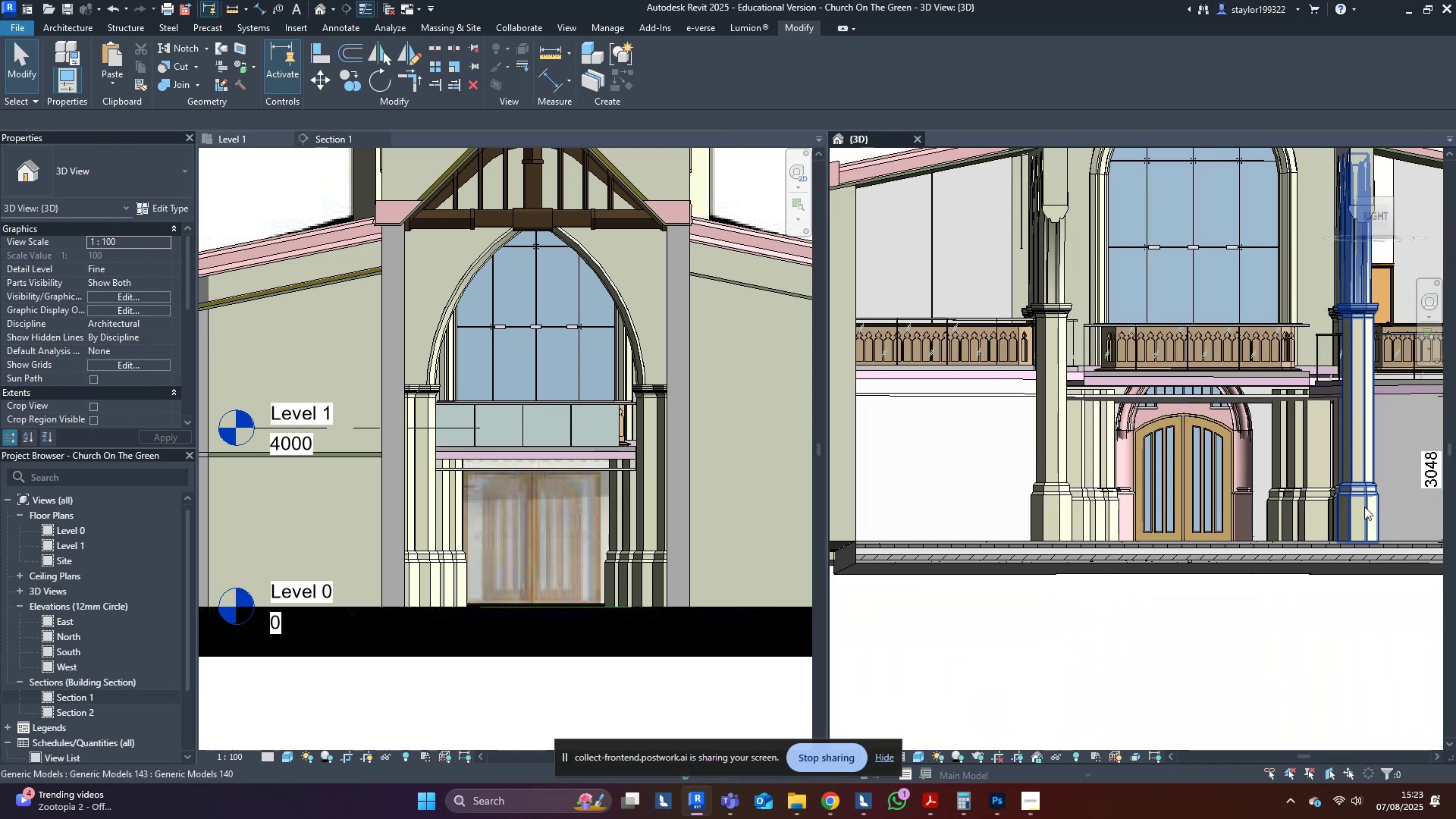 
scroll: coordinate [994, 379], scroll_direction: up, amount: 17.0
 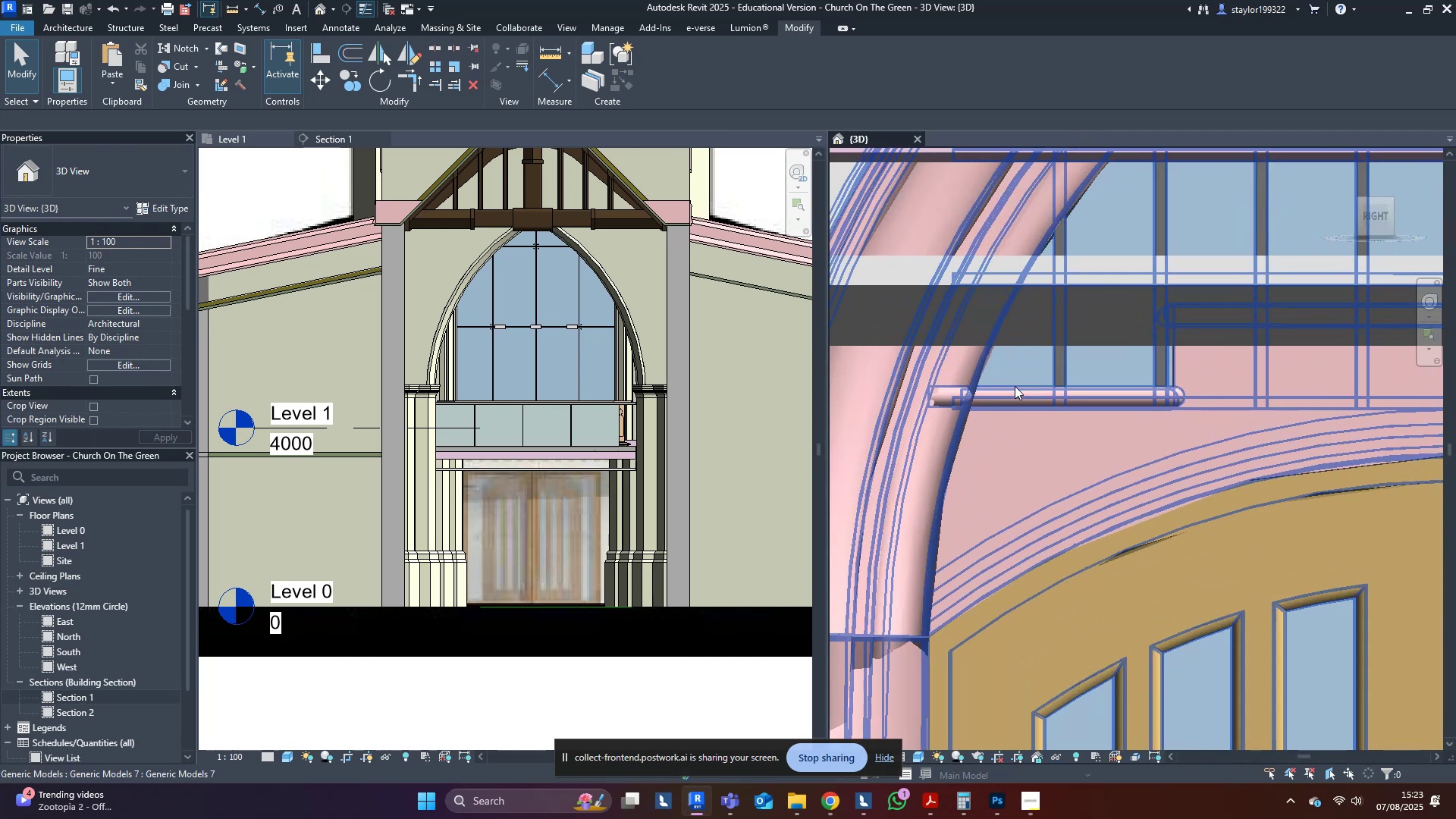 
type(al)
key(Tab)
key(Tab)
key(Tab)
 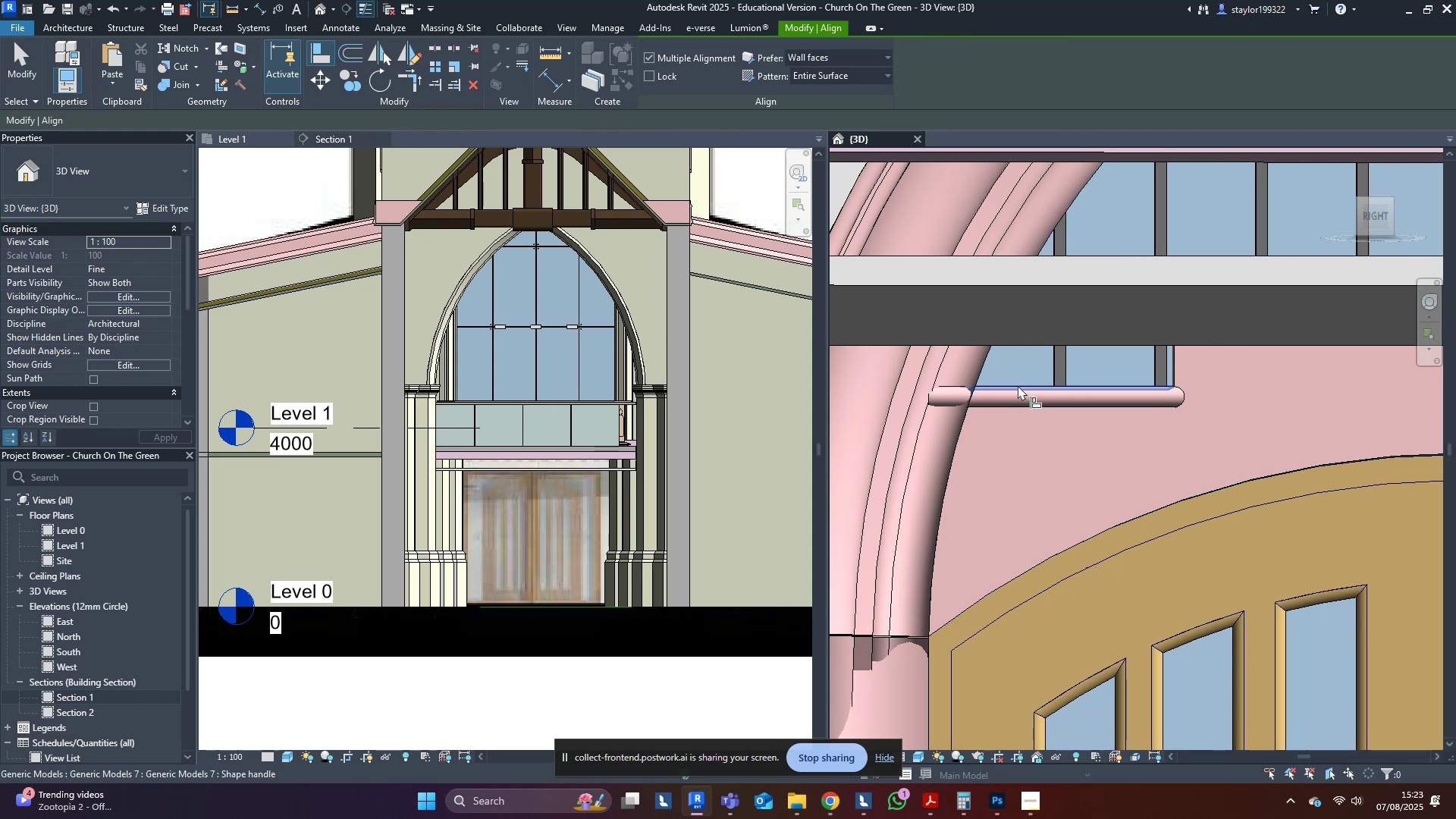 
left_click([1018, 385])
 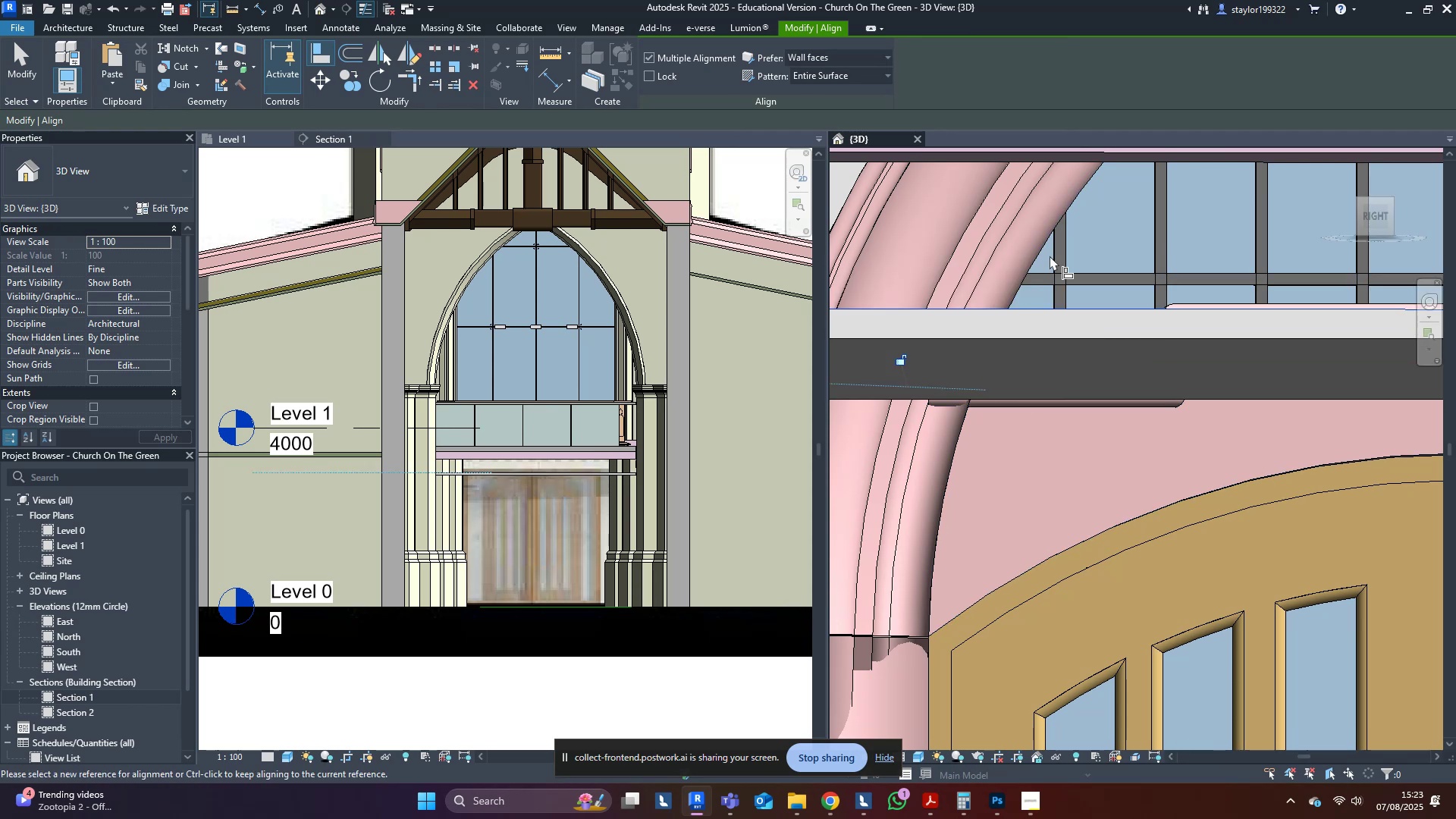 
key(Escape)
 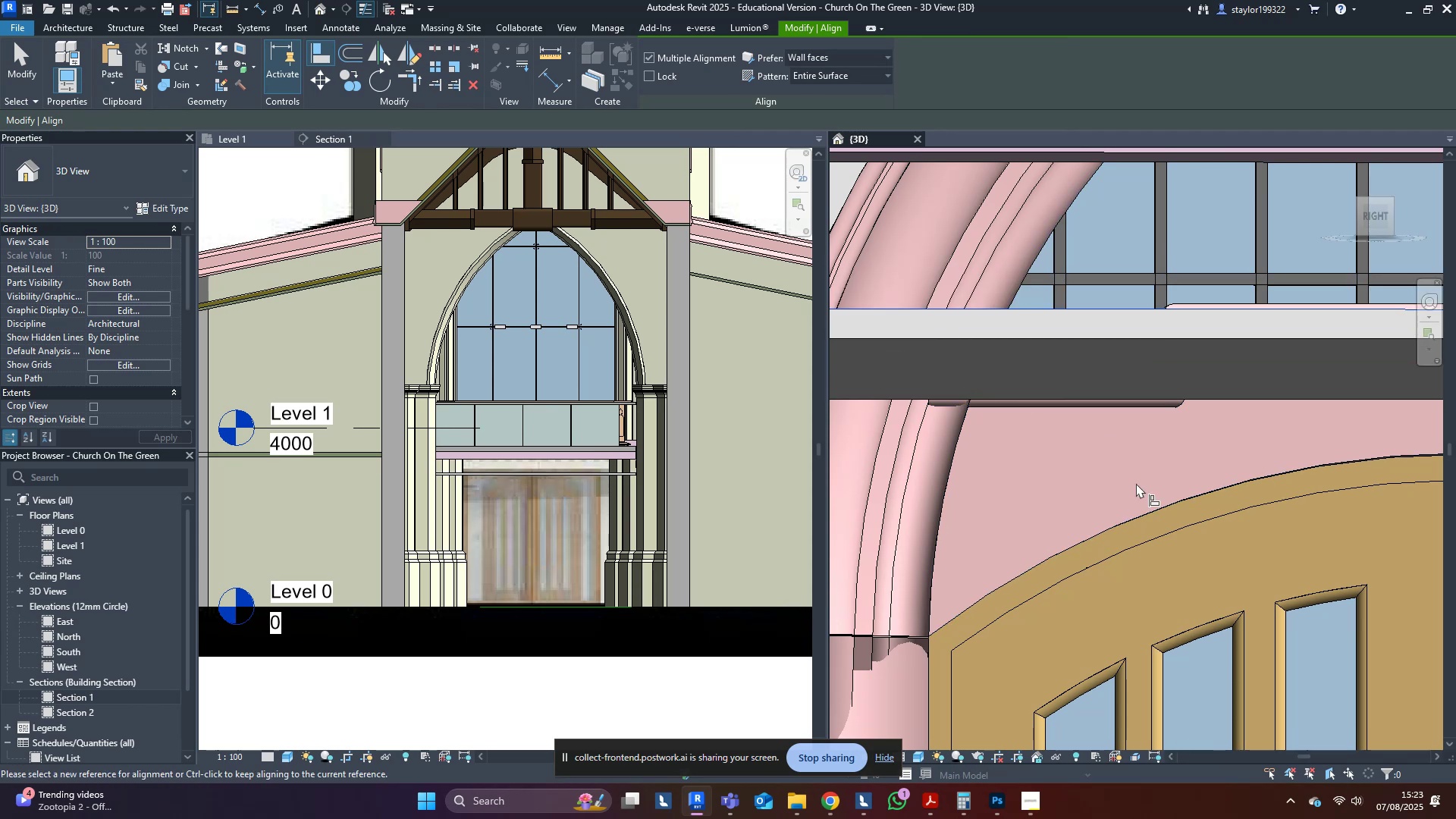 
scroll: coordinate [1039, 465], scroll_direction: down, amount: 13.0
 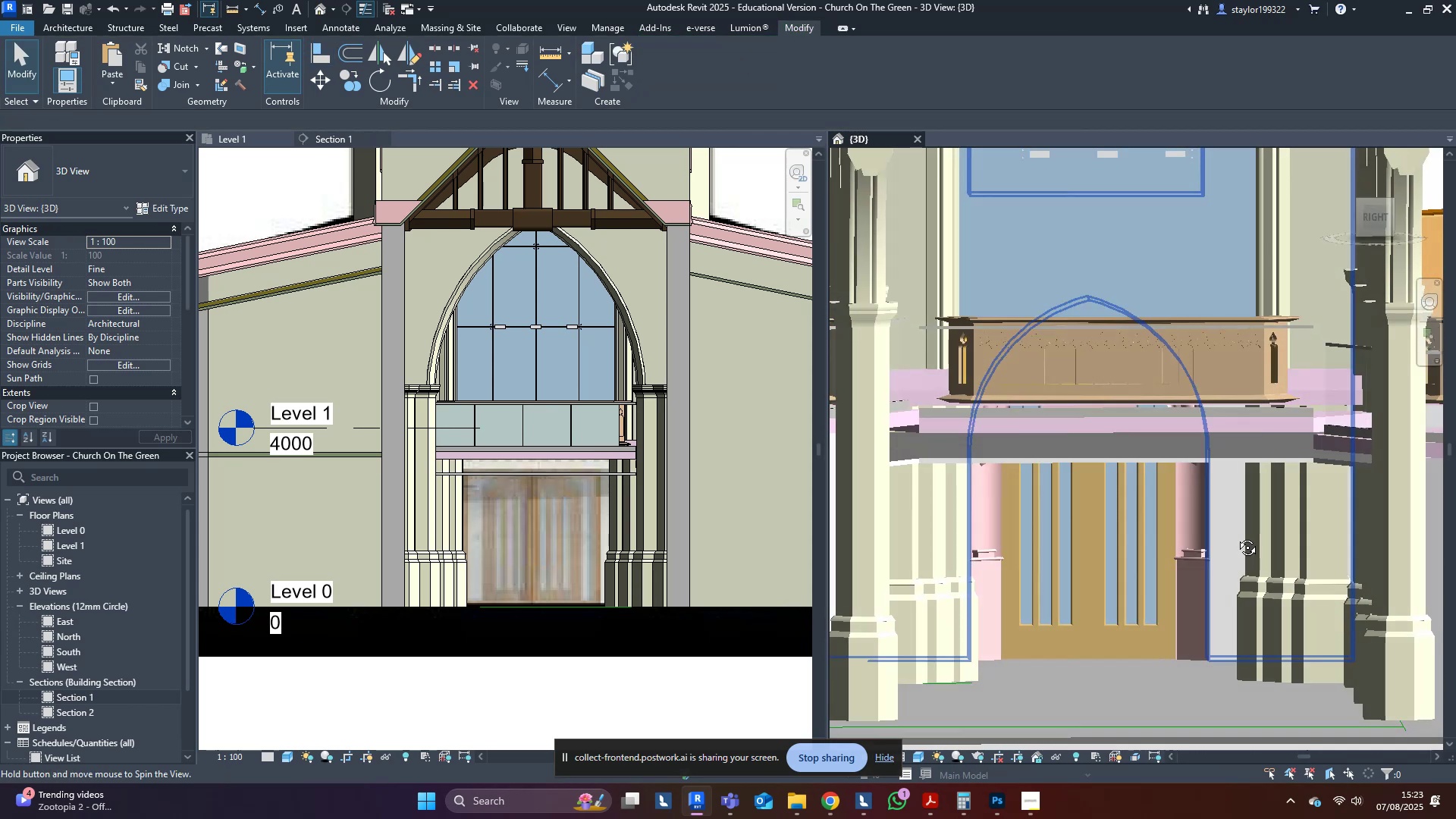 
key(Escape)
 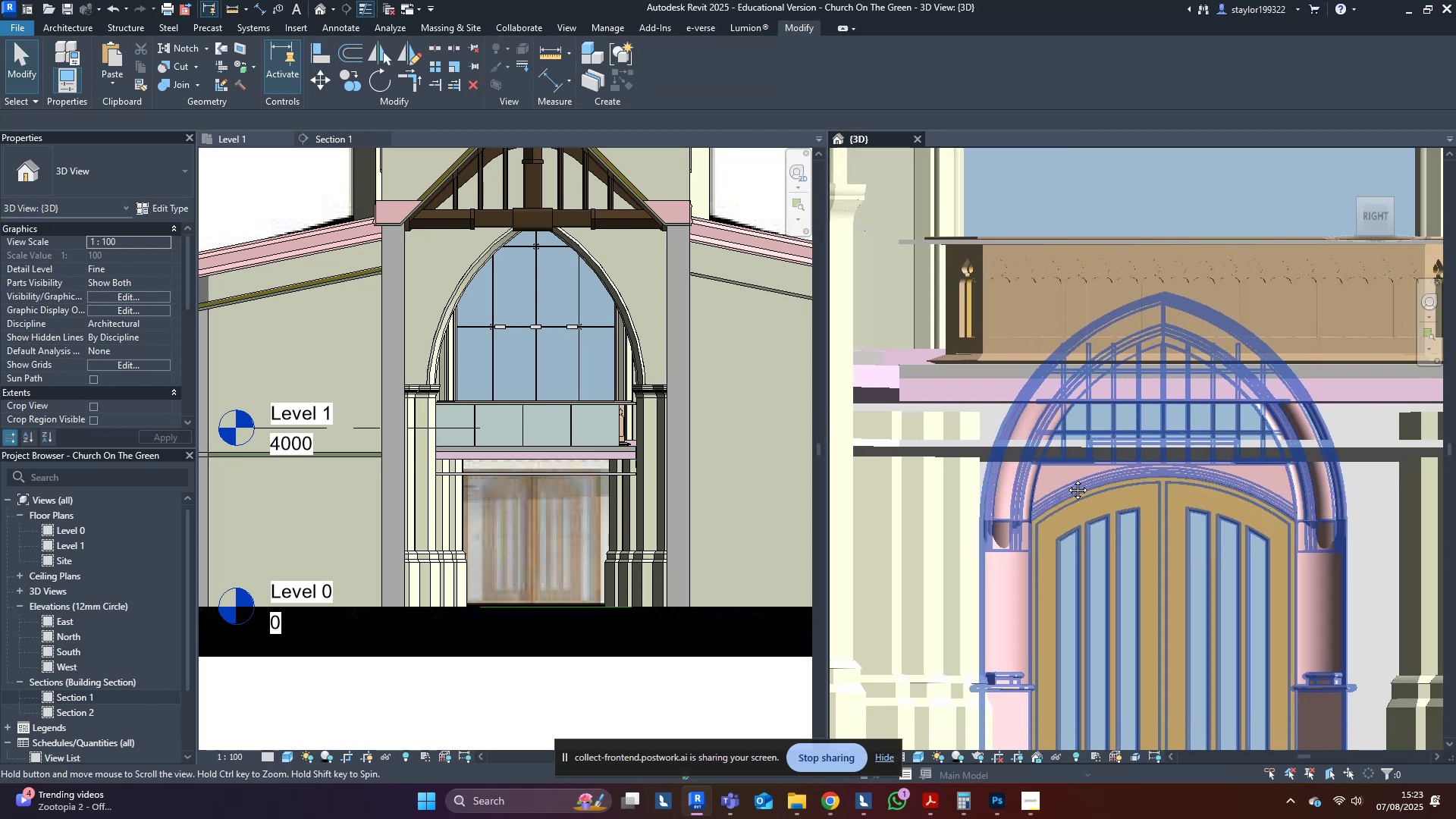 
hold_key(key=ShiftLeft, duration=0.71)
 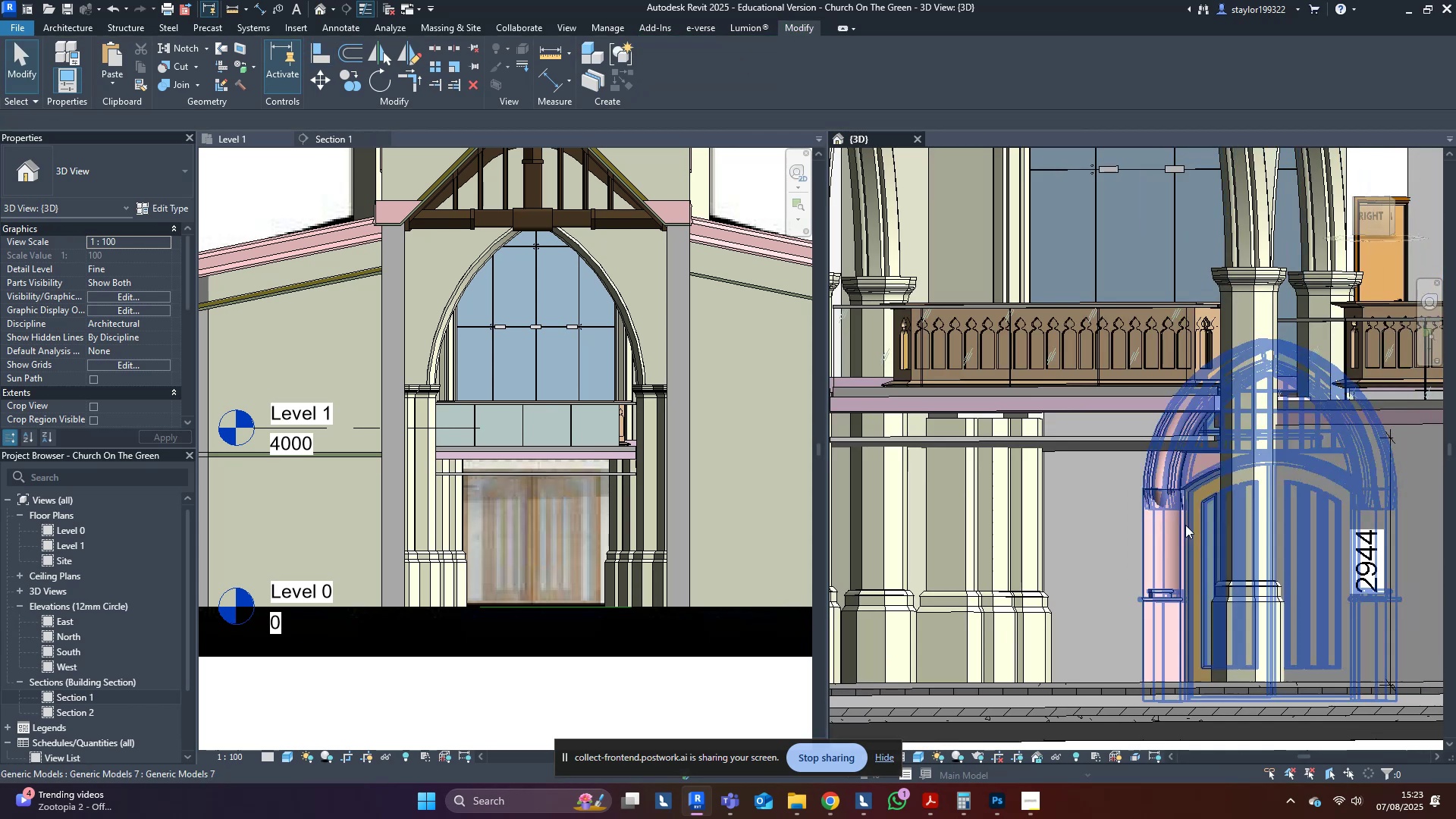 
scroll: coordinate [1185, 525], scroll_direction: down, amount: 6.0
 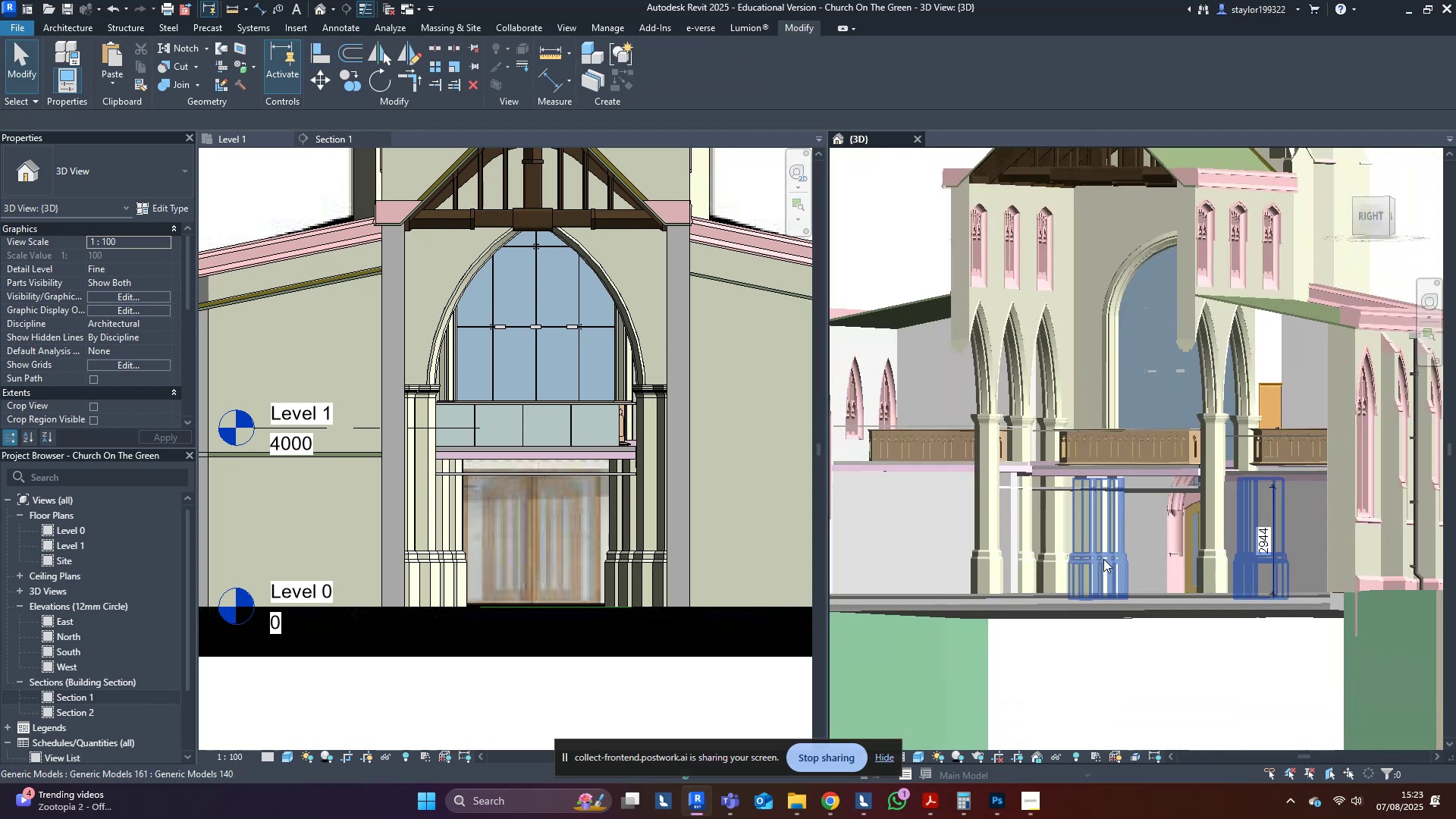 
hold_key(key=ShiftLeft, duration=0.95)
 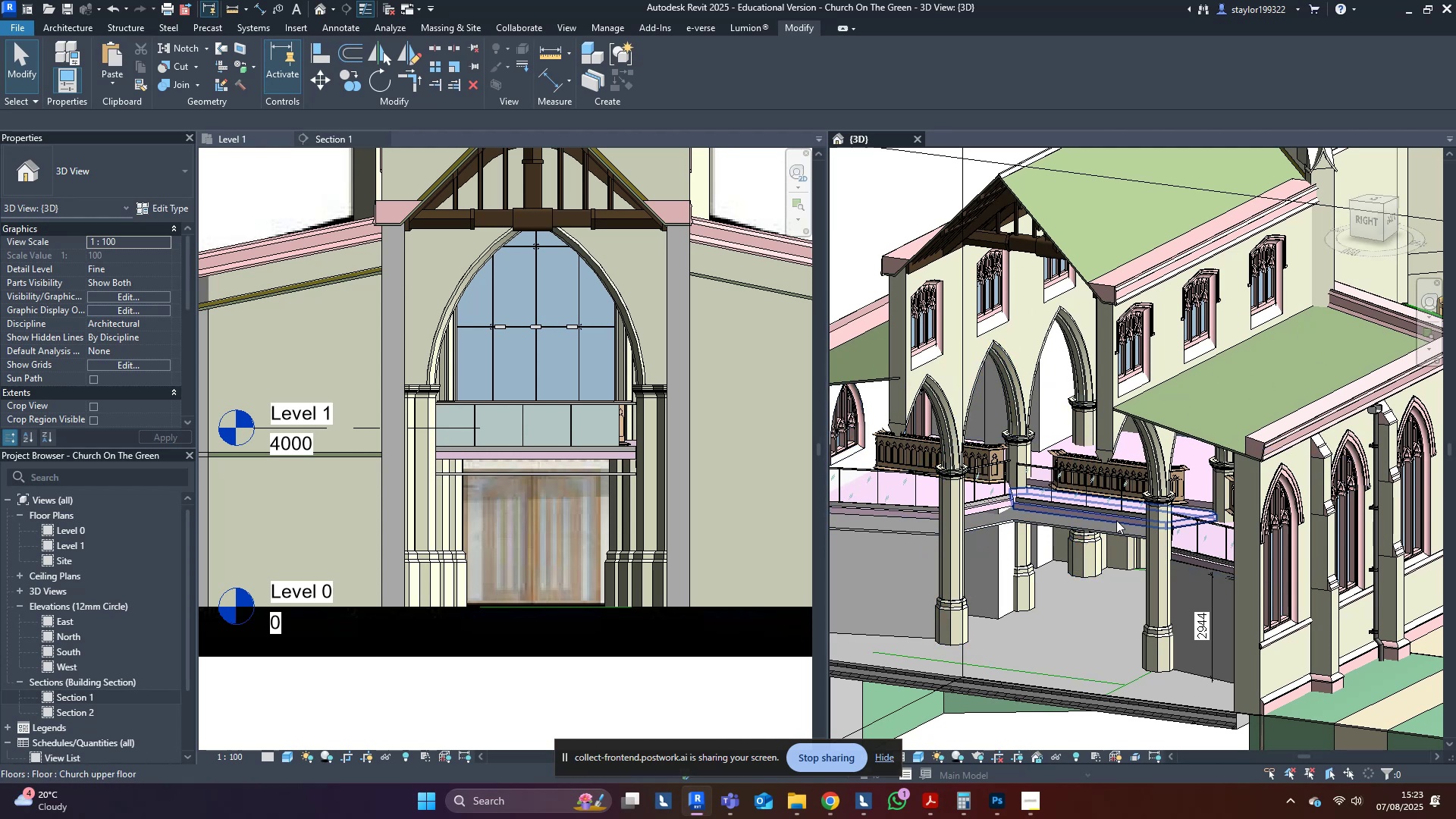 
wait(6.02)
 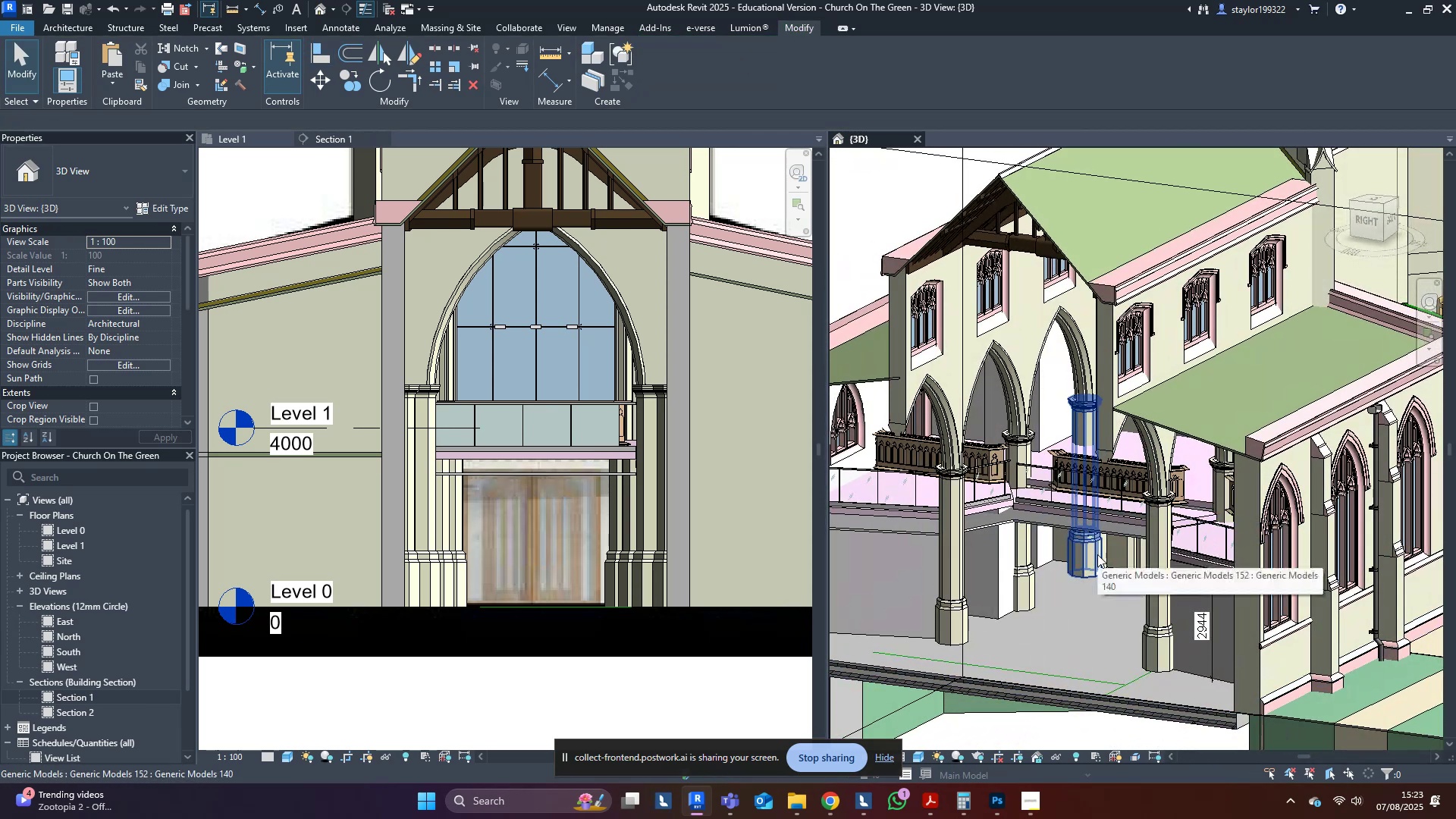 
hold_key(key=ShiftLeft, duration=1.53)
 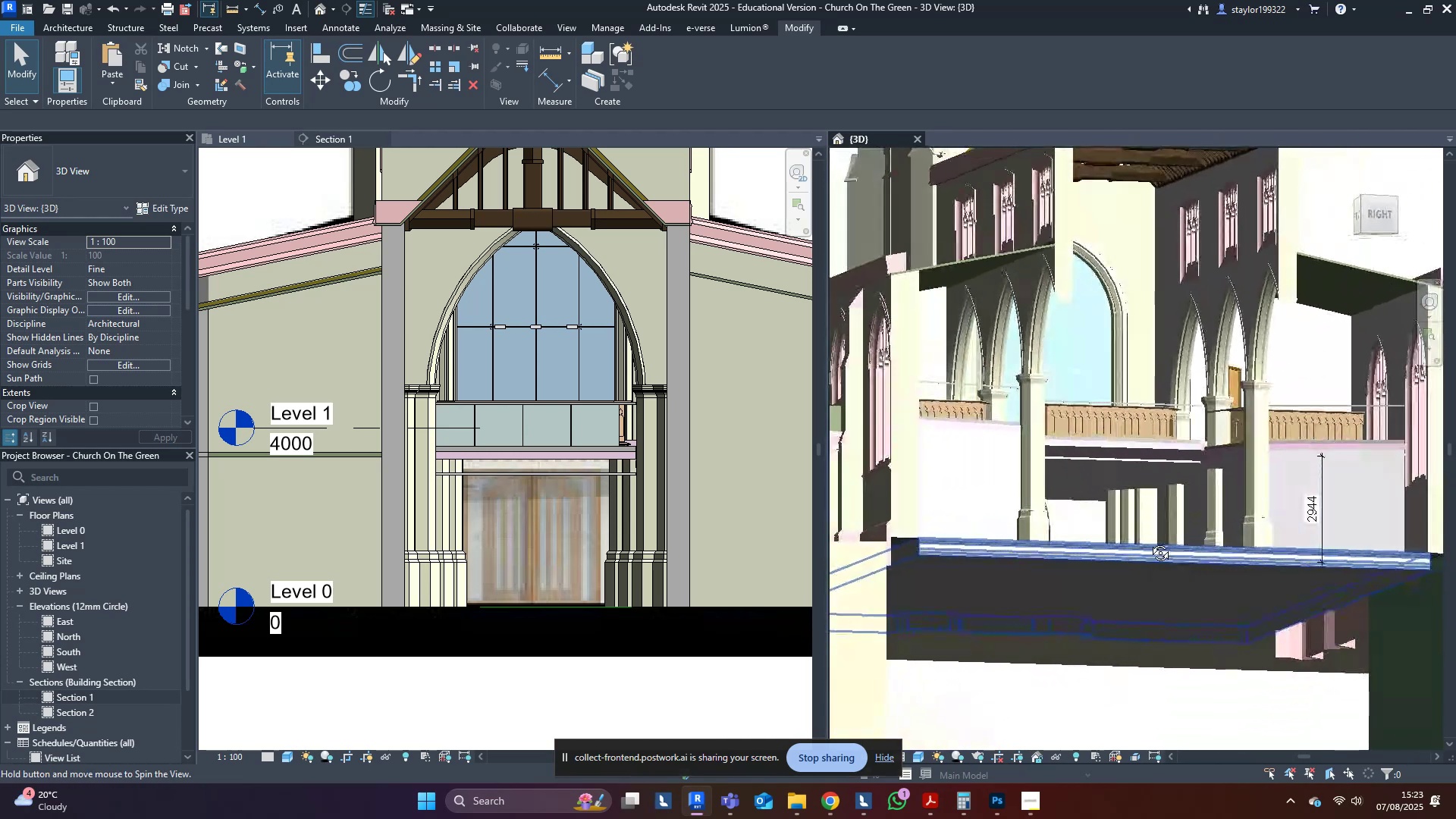 
key(Shift+ShiftLeft)
 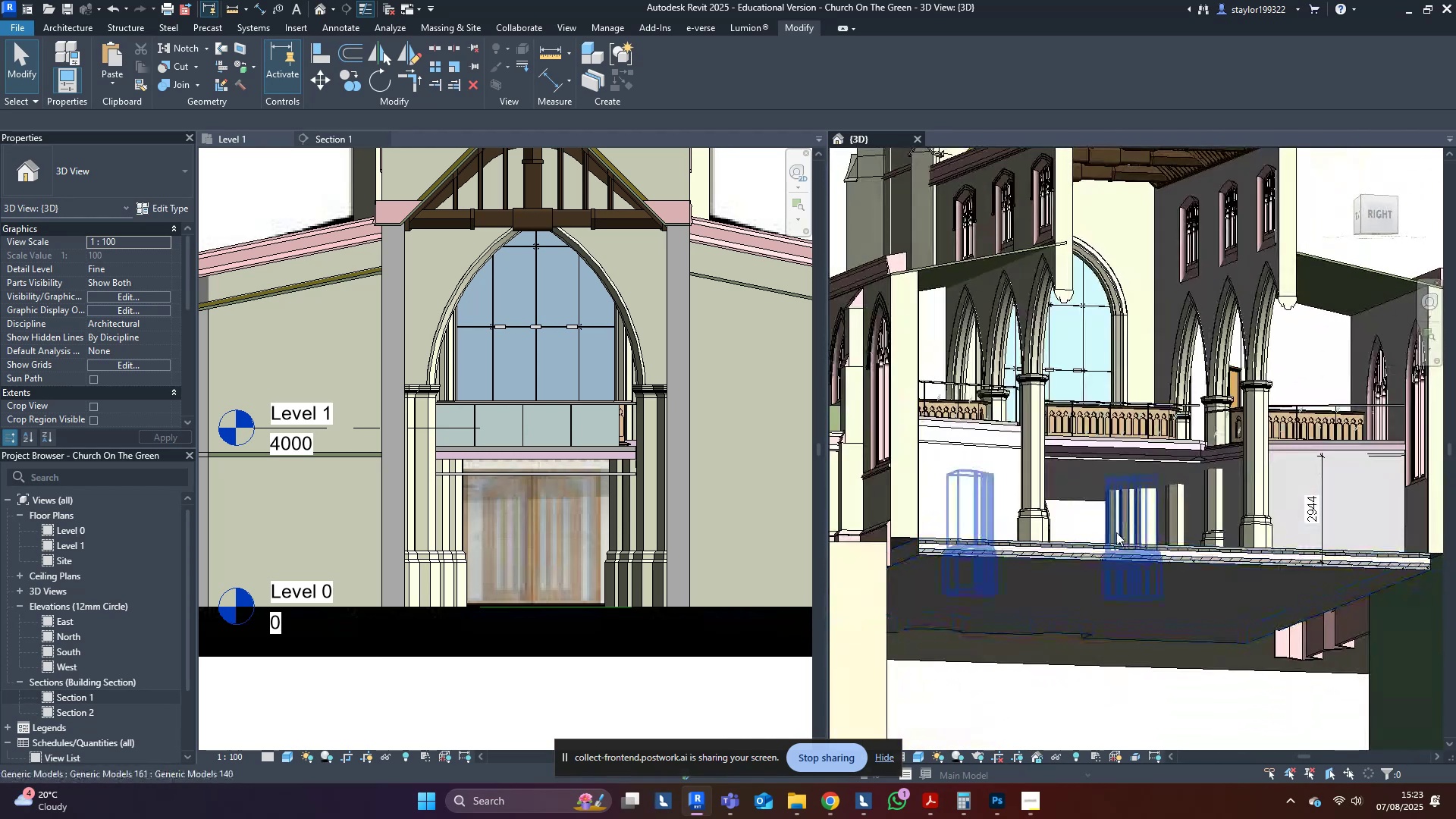 
scroll: coordinate [1120, 529], scroll_direction: up, amount: 5.0
 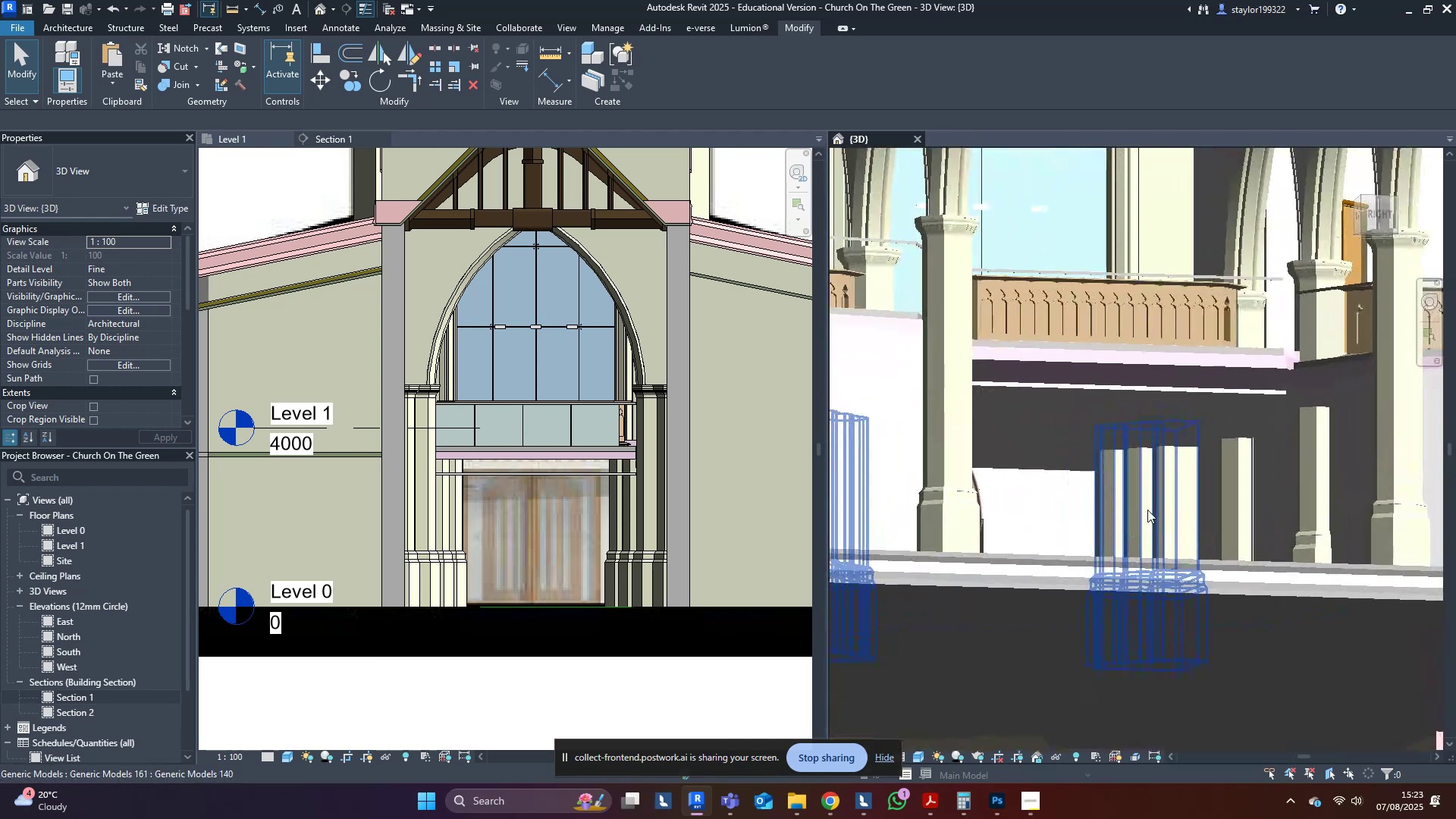 
hold_key(key=ShiftLeft, duration=0.9)
 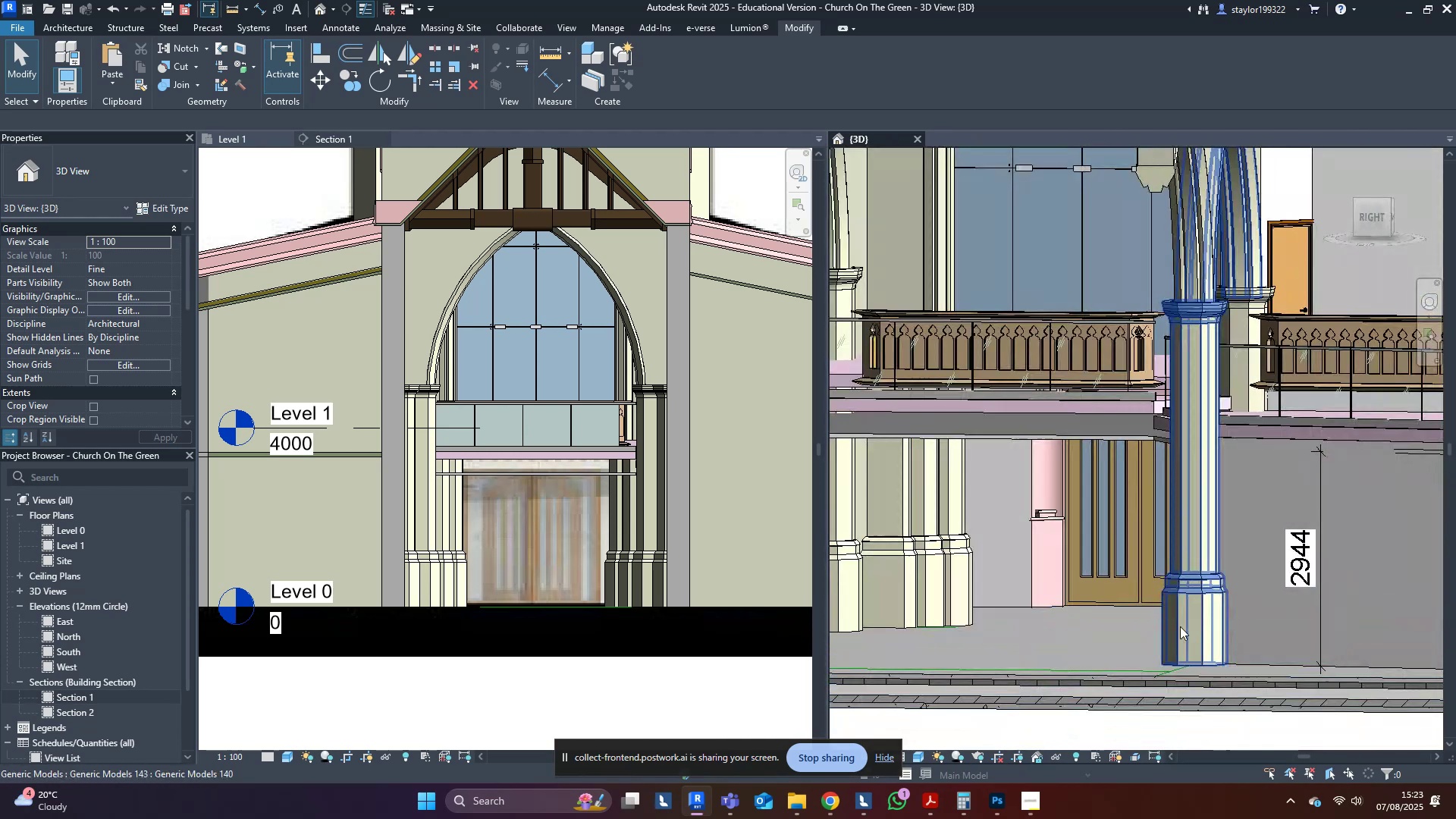 
scroll: coordinate [1178, 618], scroll_direction: down, amount: 10.0
 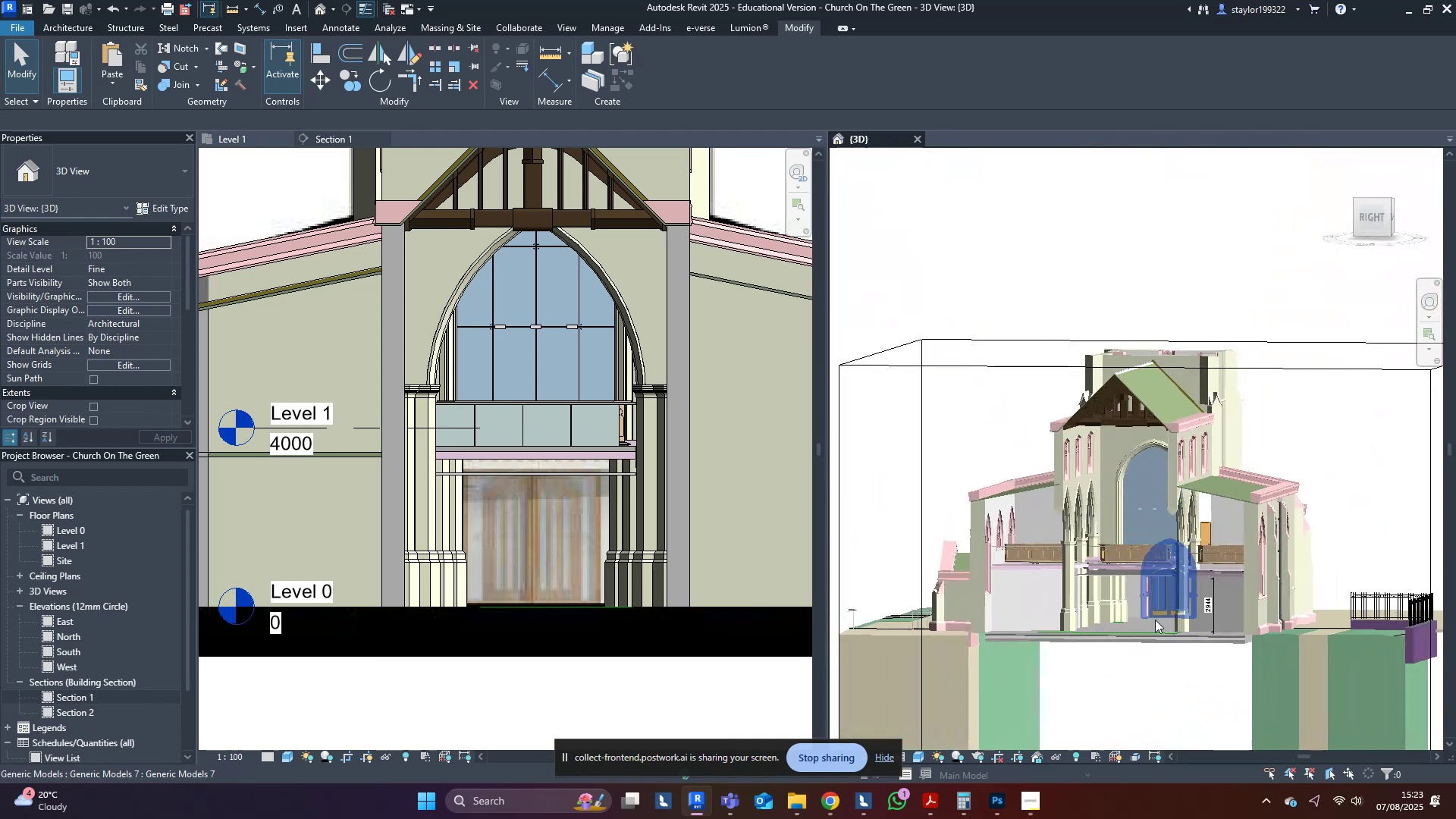 
hold_key(key=ShiftLeft, duration=0.77)
 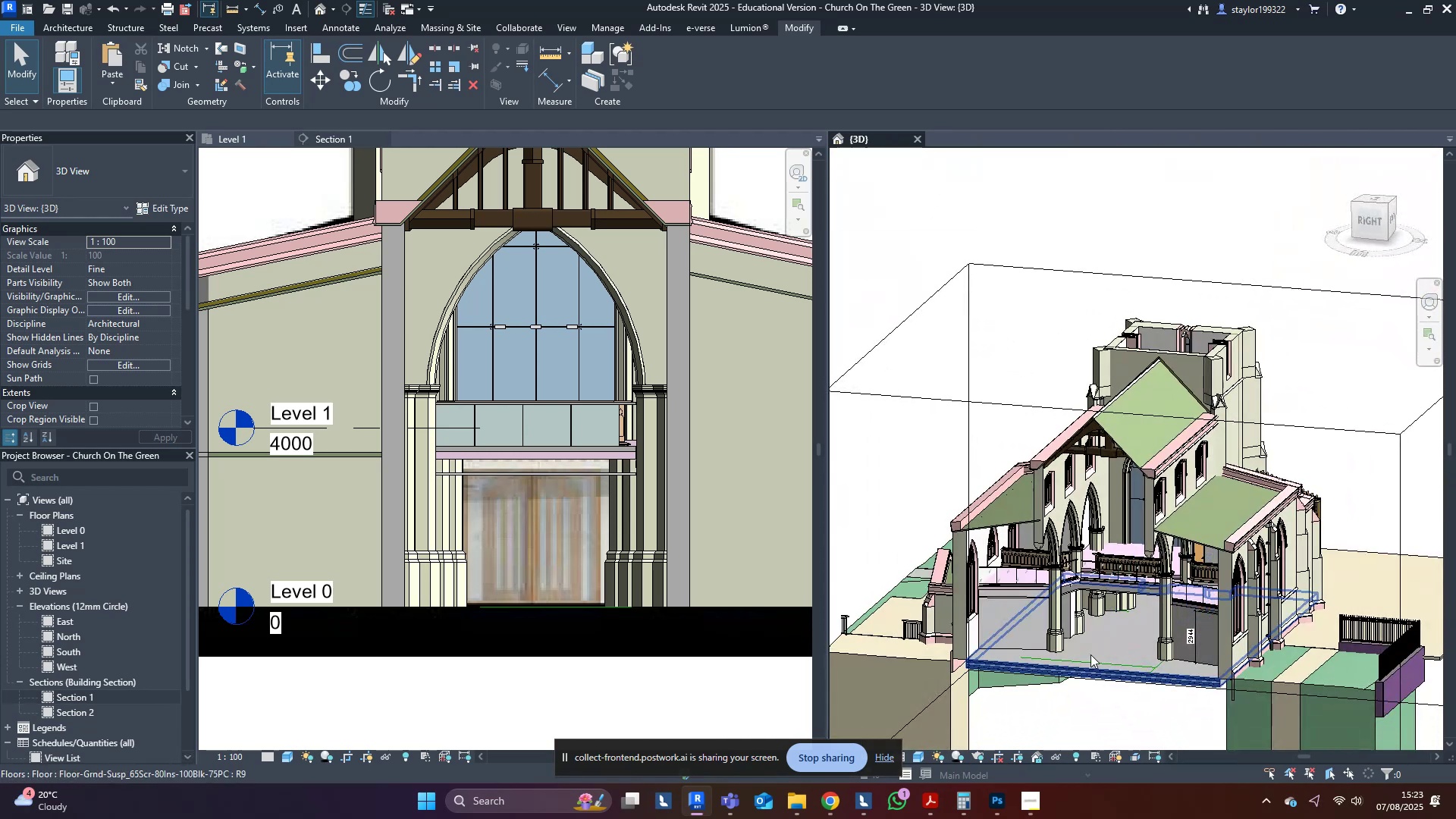 
scroll: coordinate [1254, 656], scroll_direction: up, amount: 7.0
 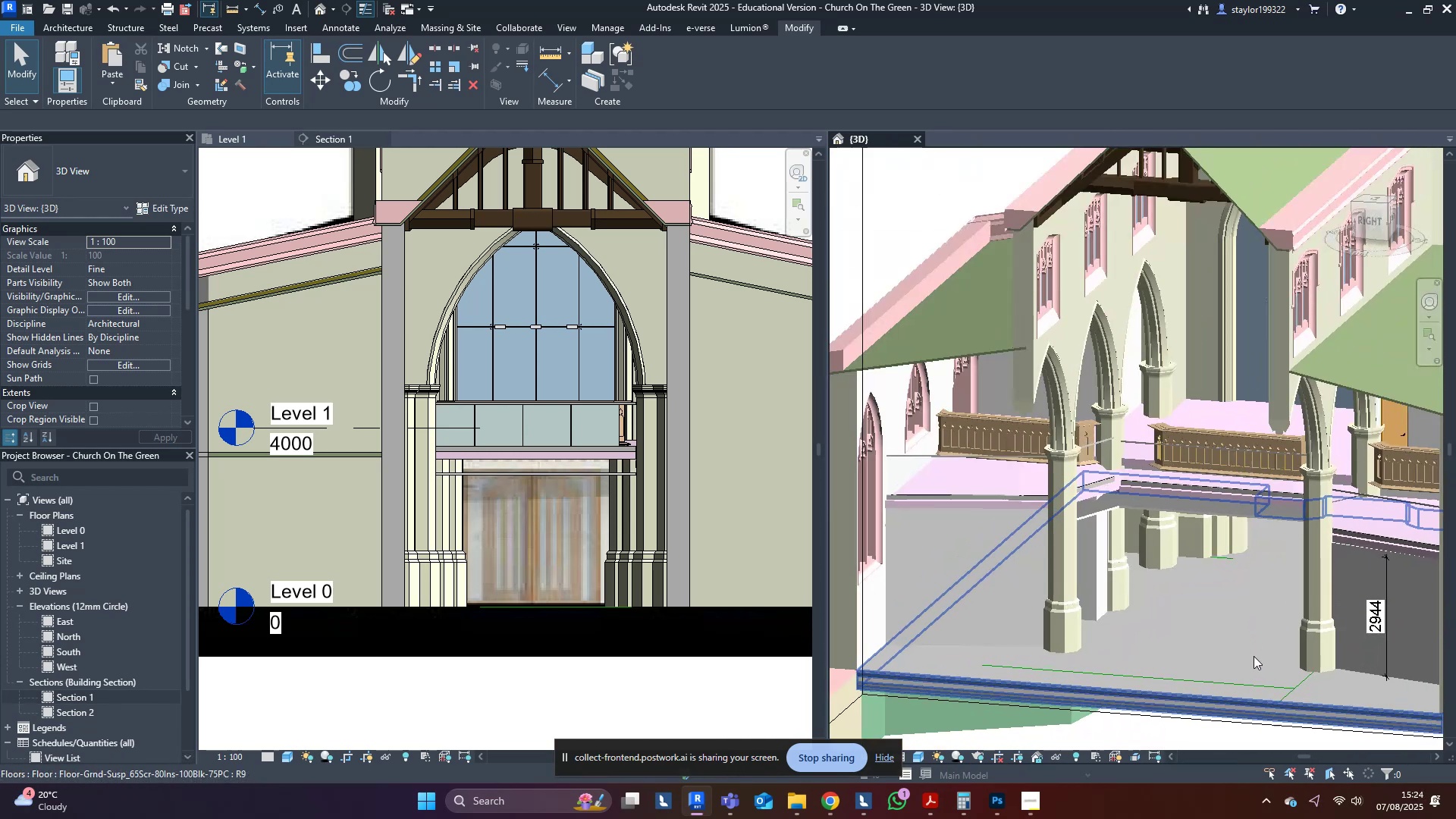 
hold_key(key=ShiftLeft, duration=0.61)
 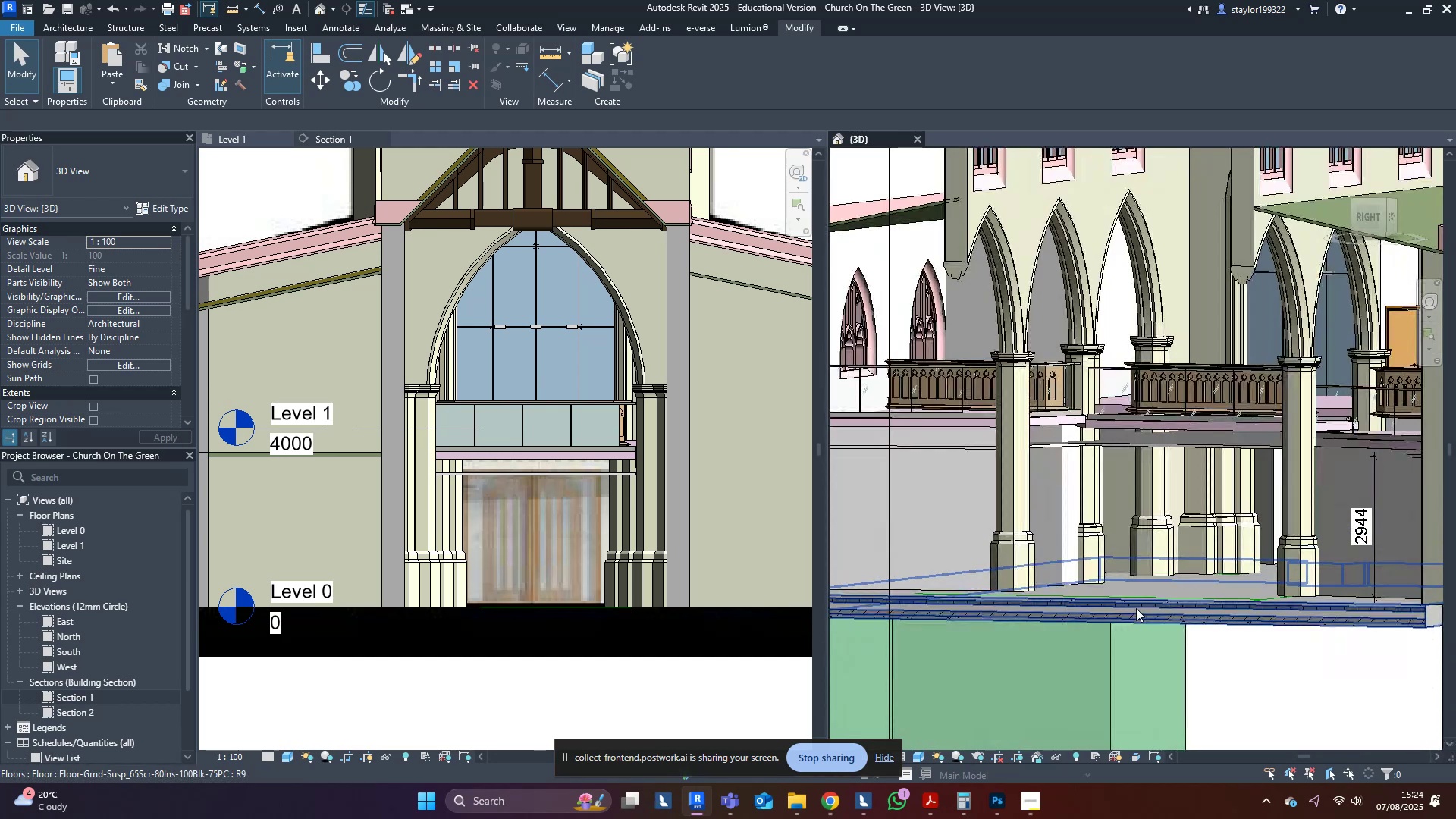 
hold_key(key=ShiftLeft, duration=0.6)
 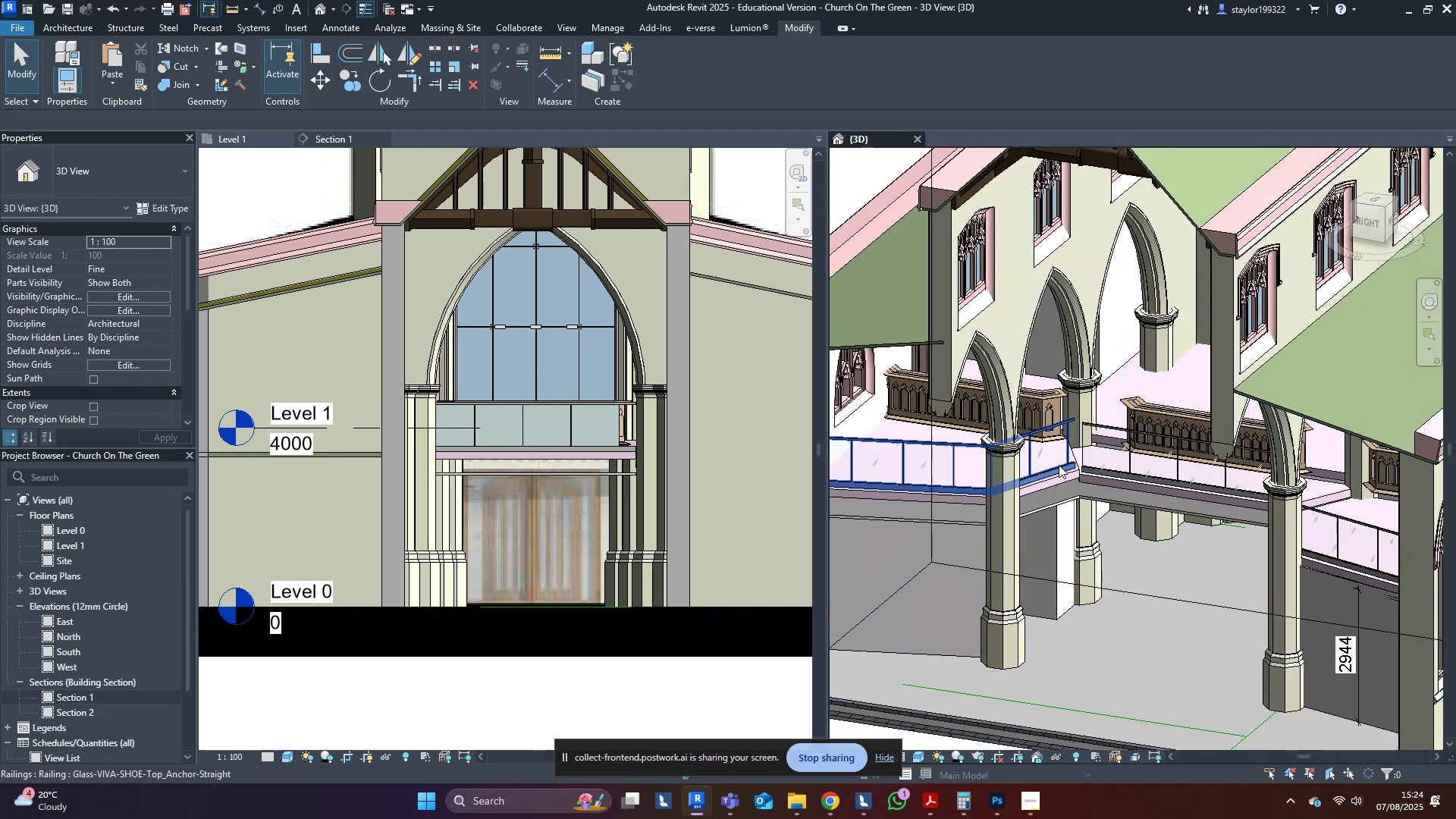 
left_click([1062, 497])
 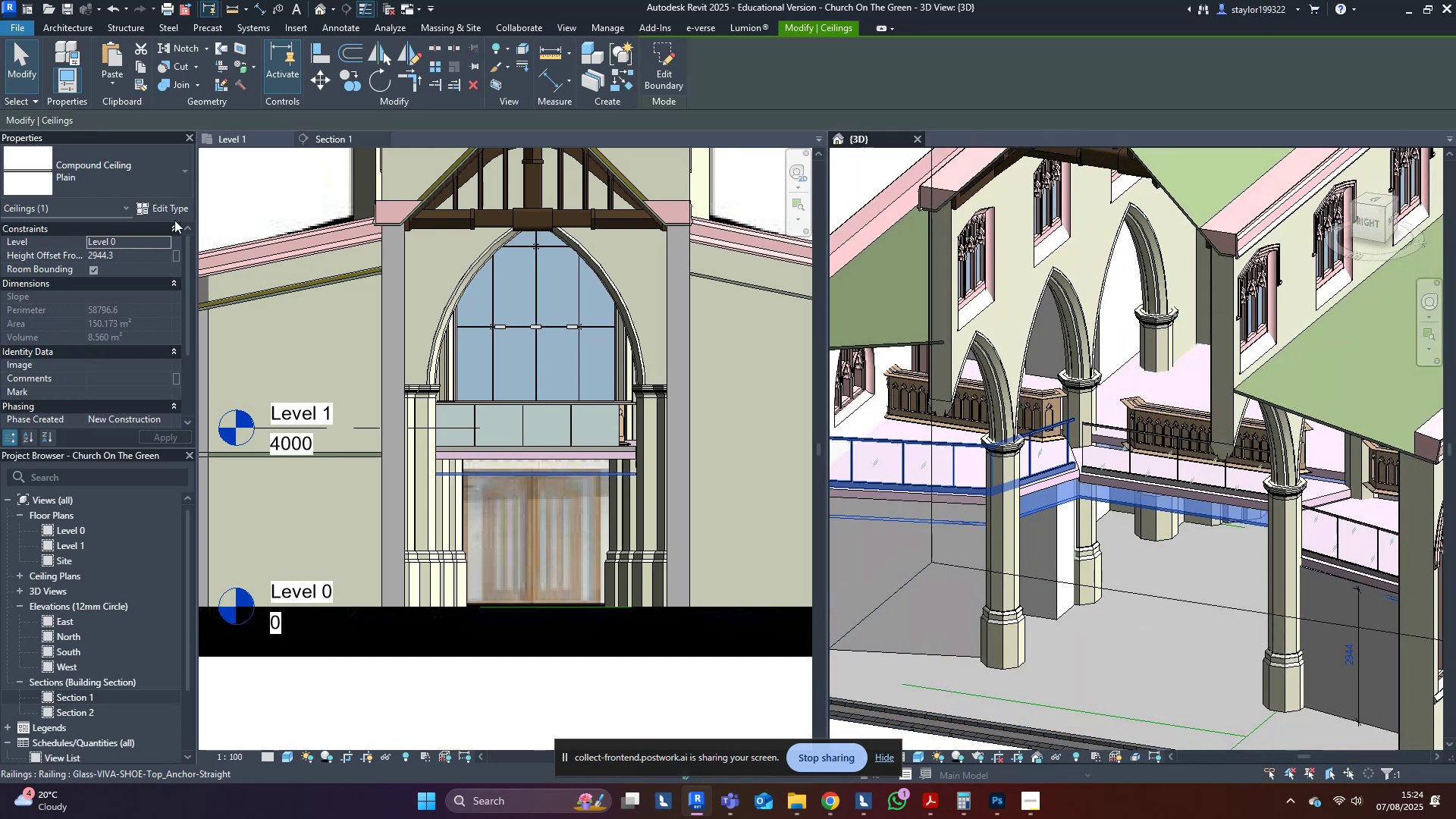 
left_click([173, 208])
 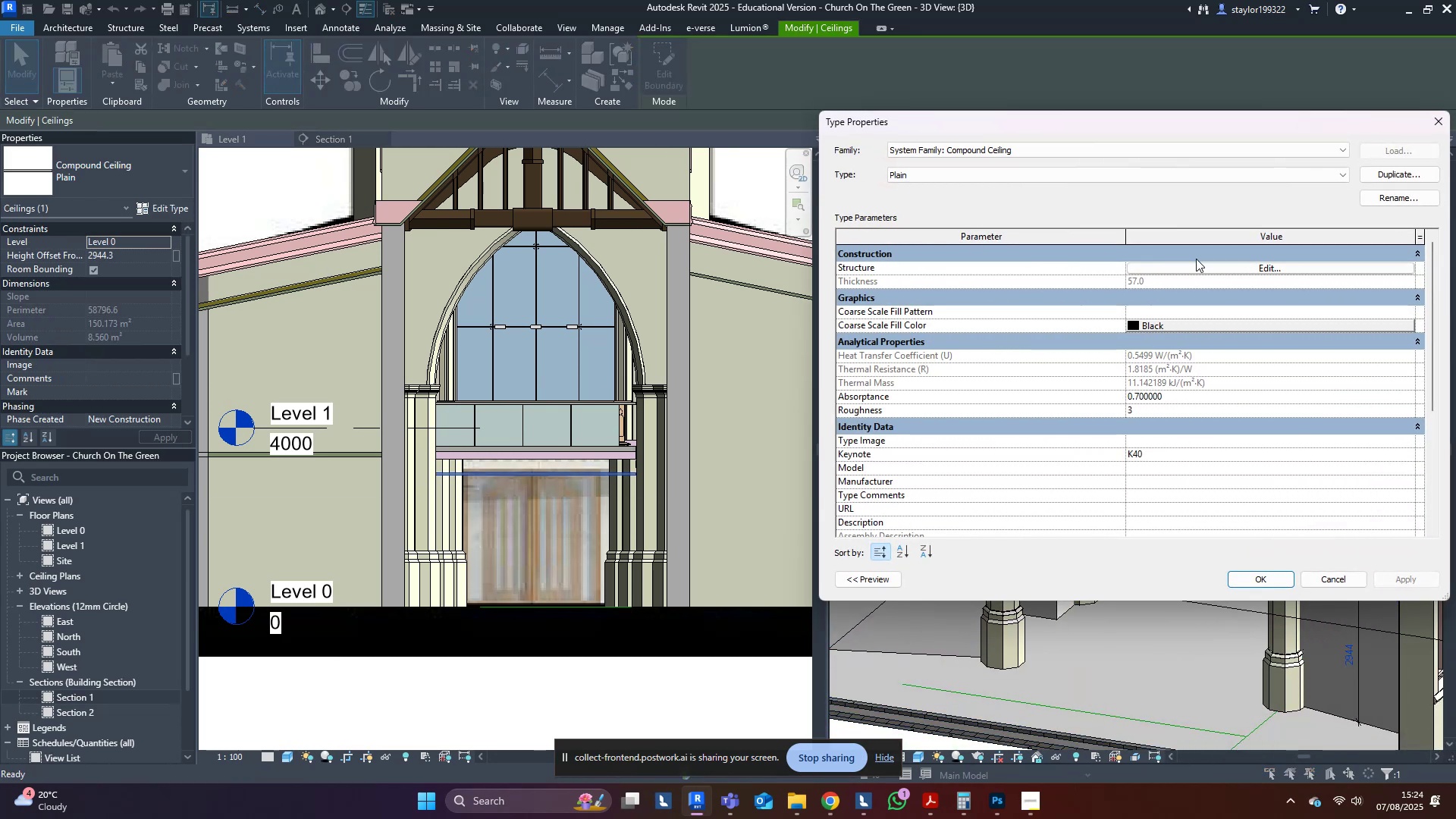 
left_click([1191, 264])
 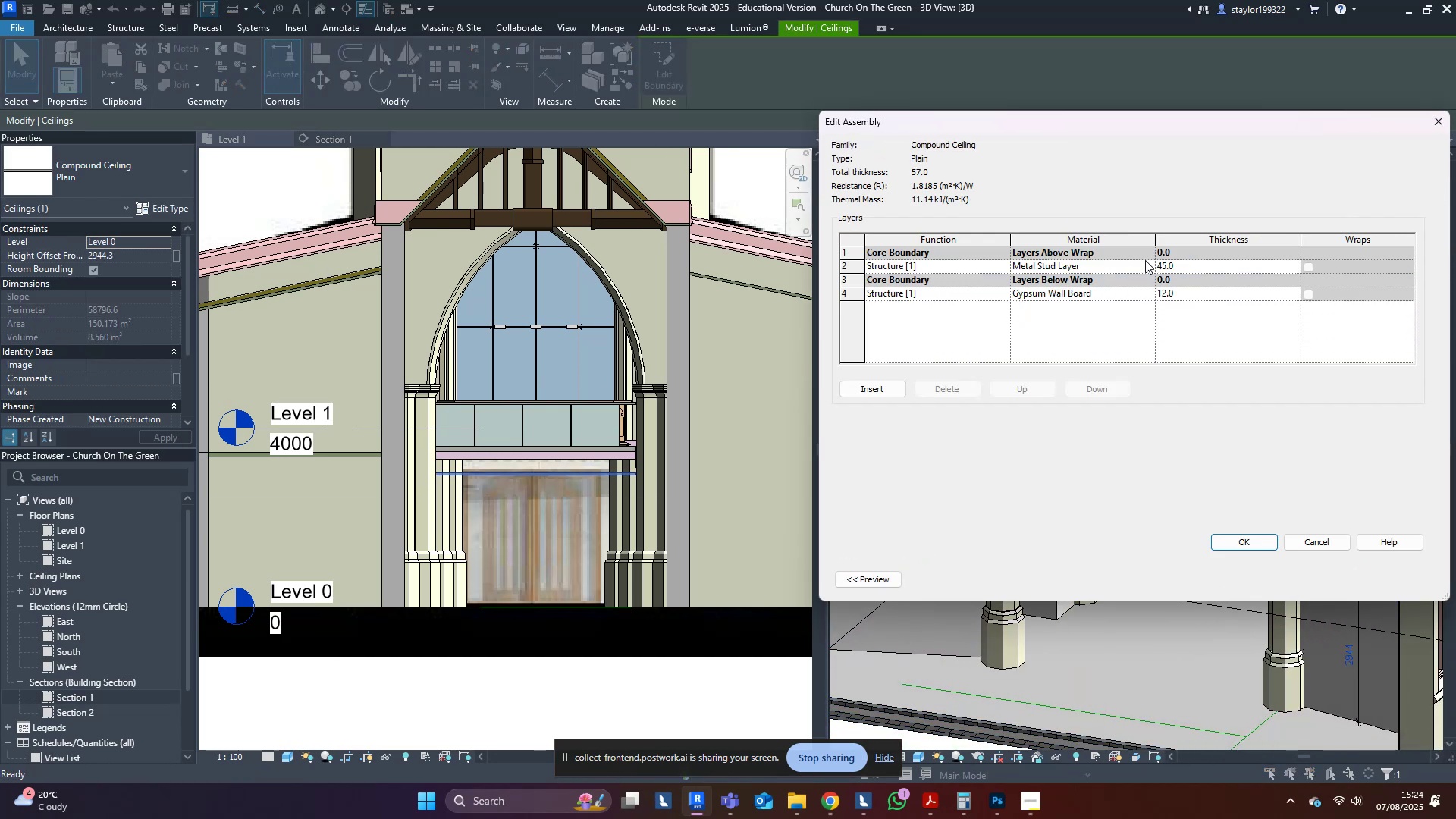 
left_click([1150, 266])
 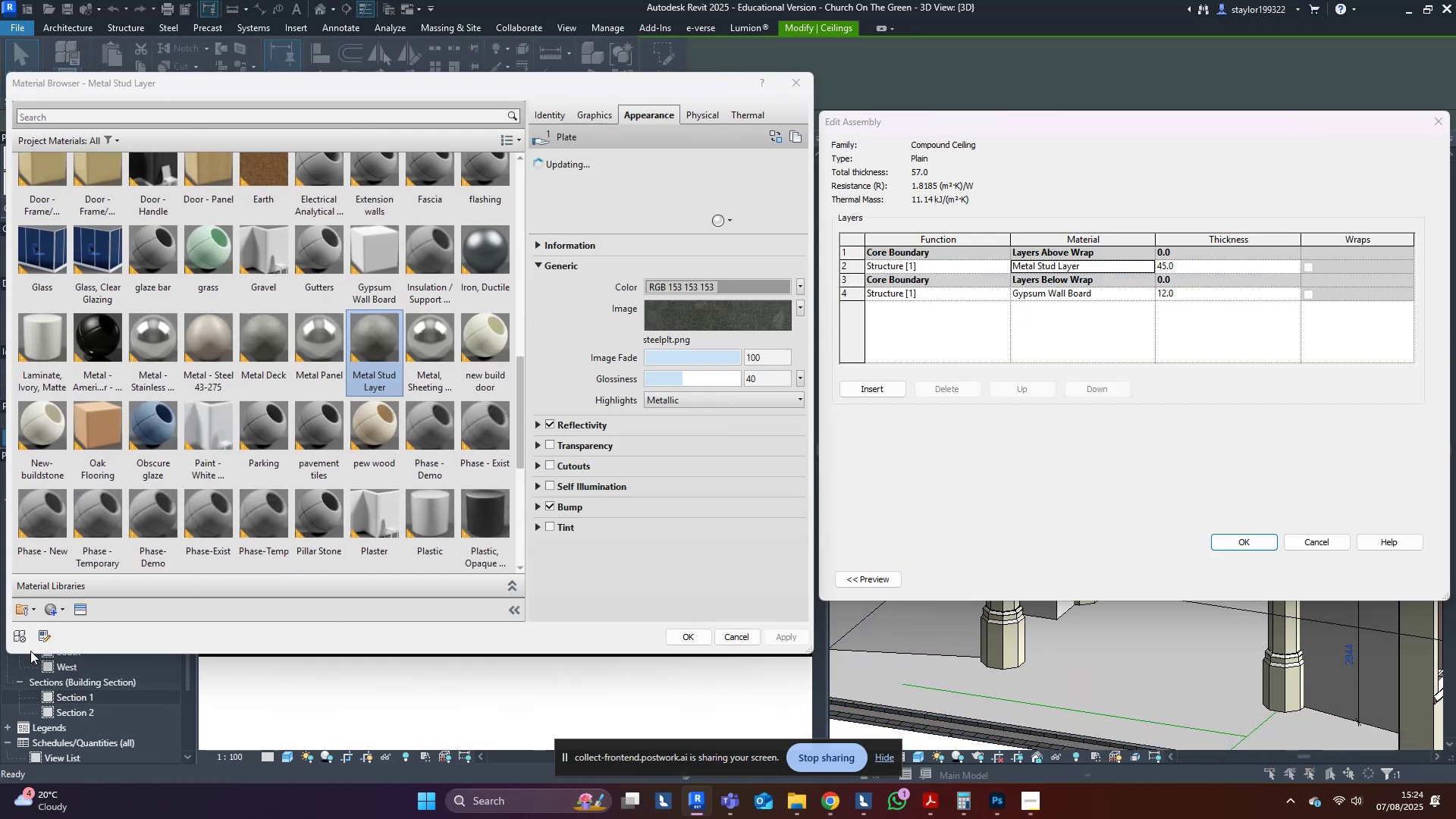 
left_click([54, 610])
 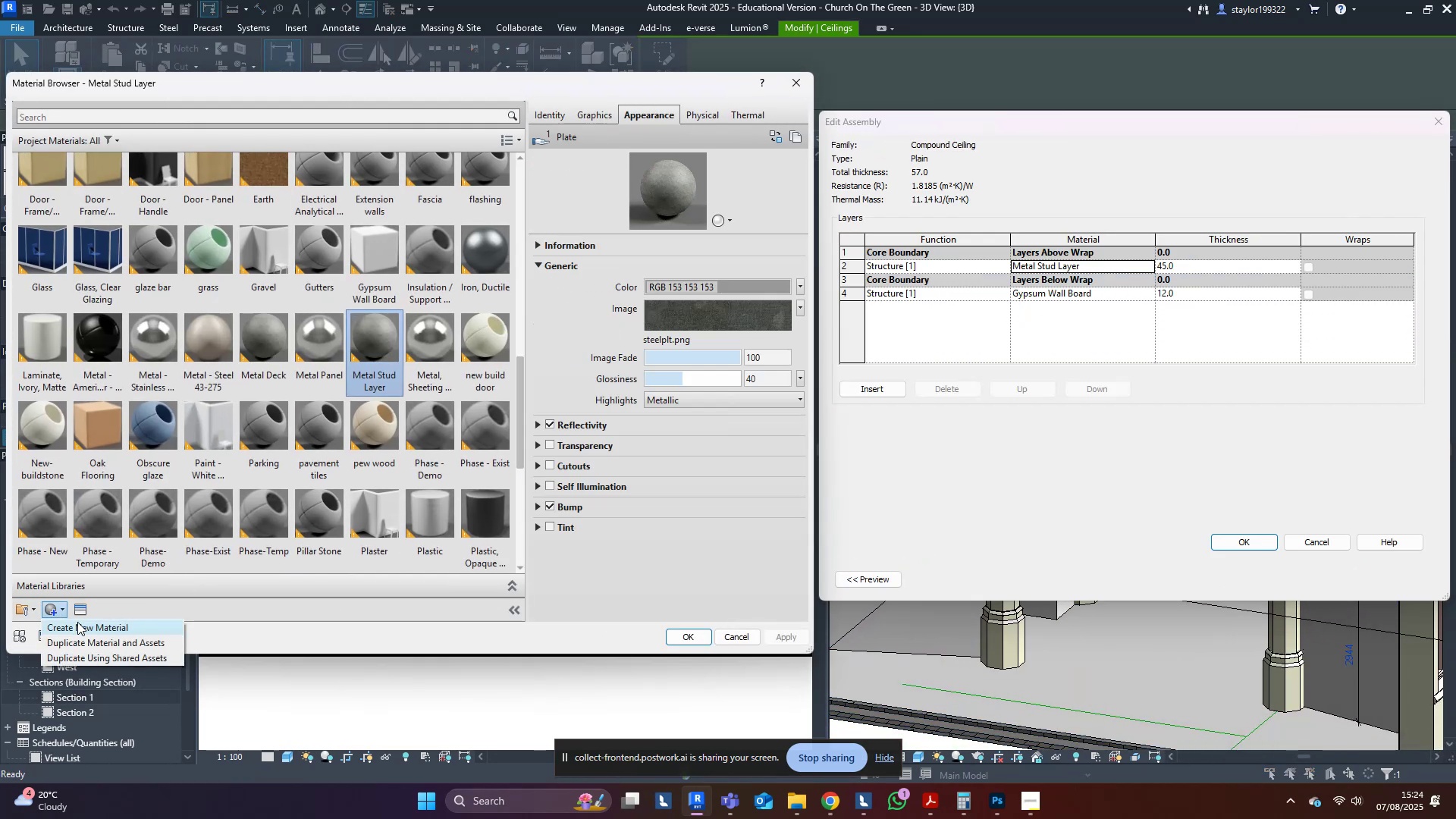 
left_click_drag(start_coordinate=[77, 622], to_coordinate=[90, 622])
 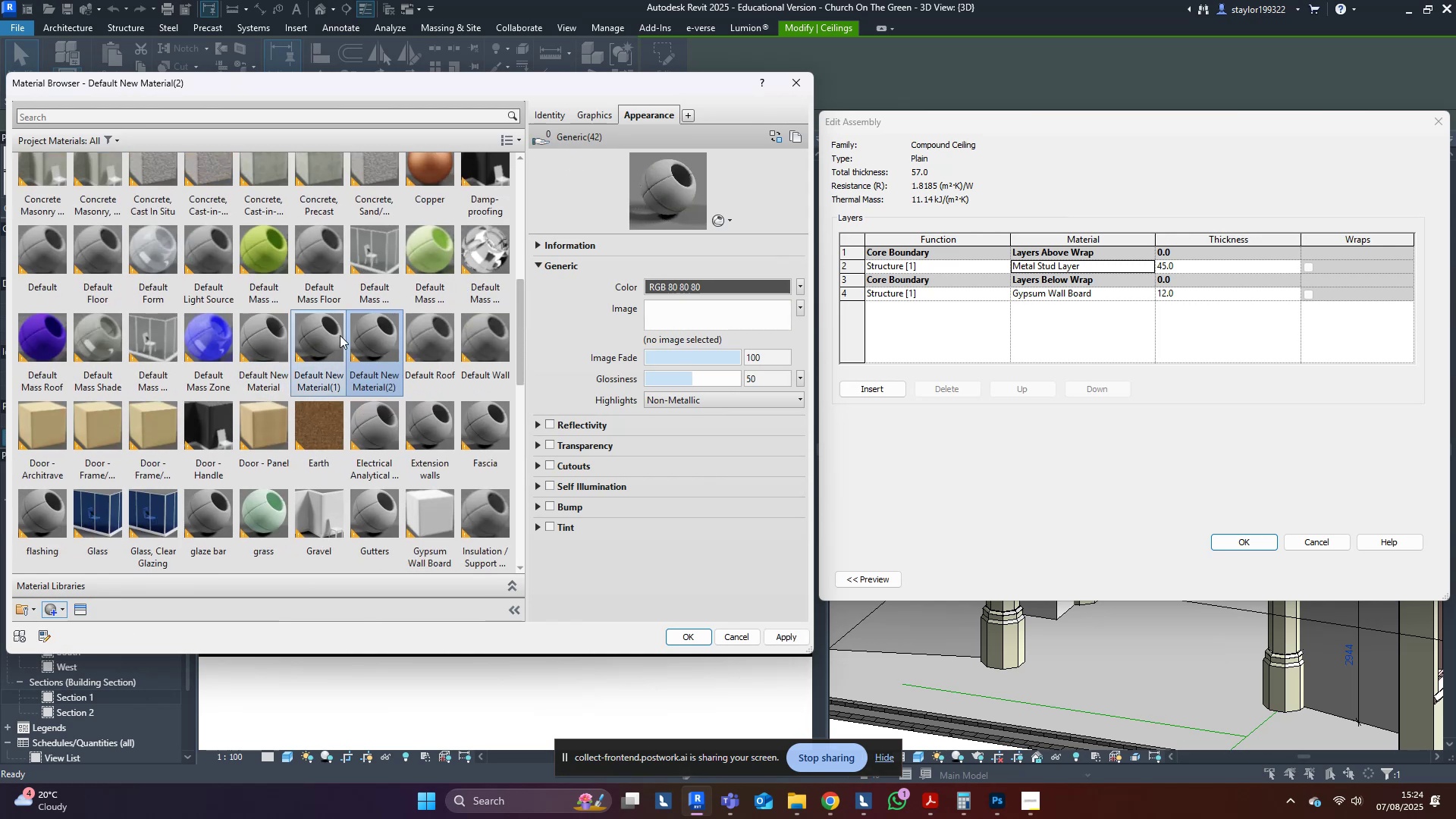 
right_click([357, 336])
 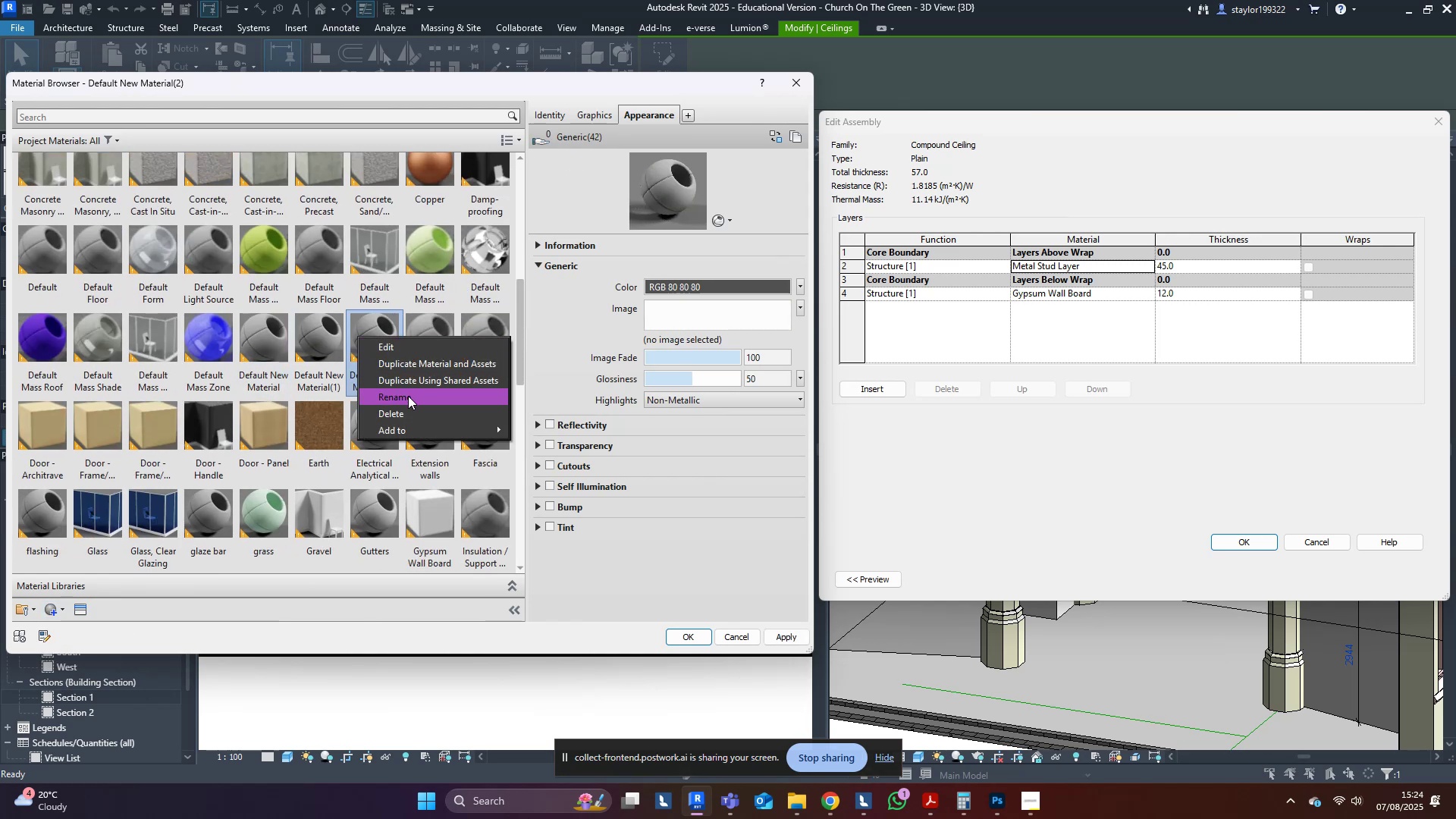 
left_click([408, 396])
 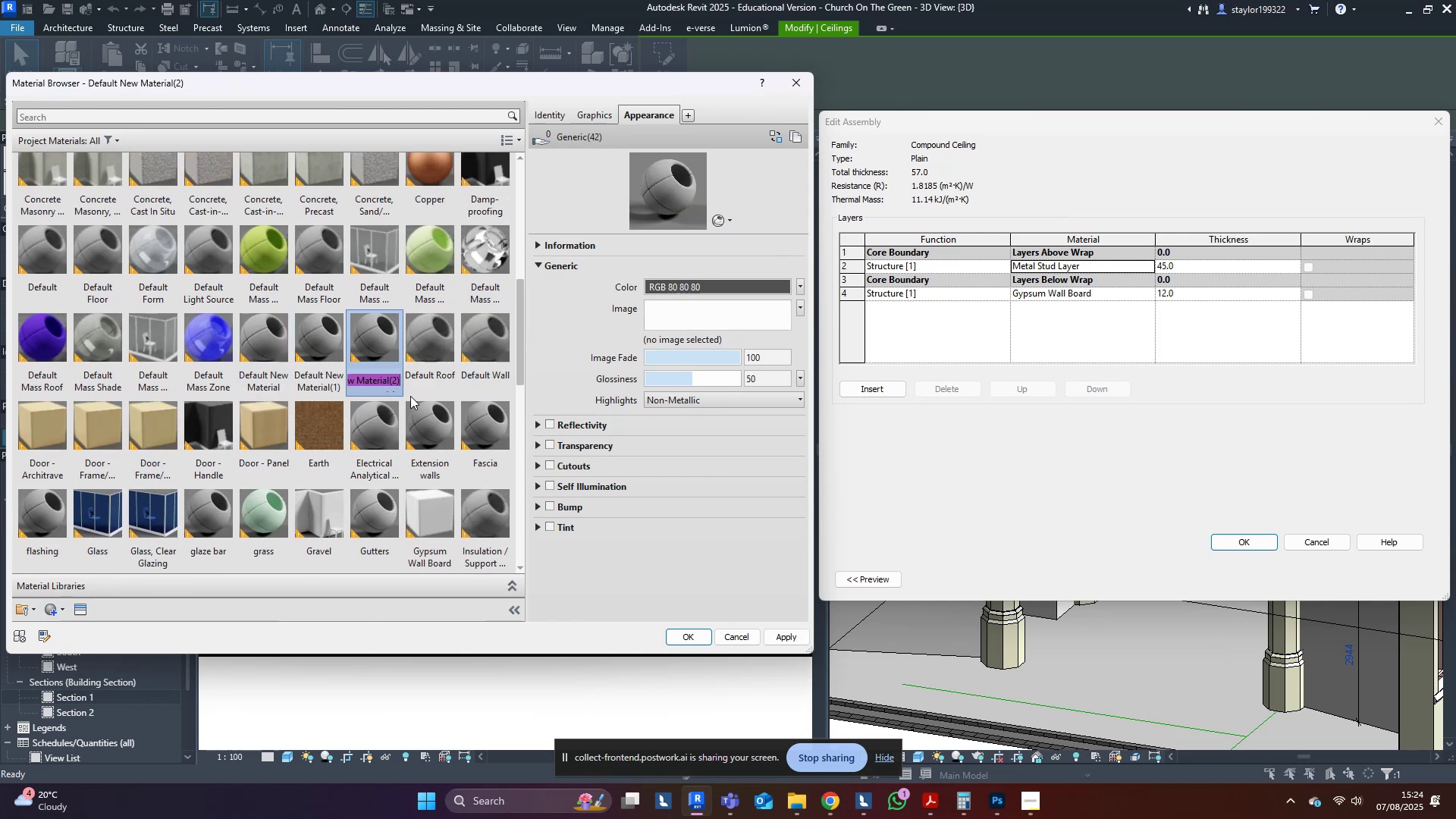 
type(Church ceiling)
 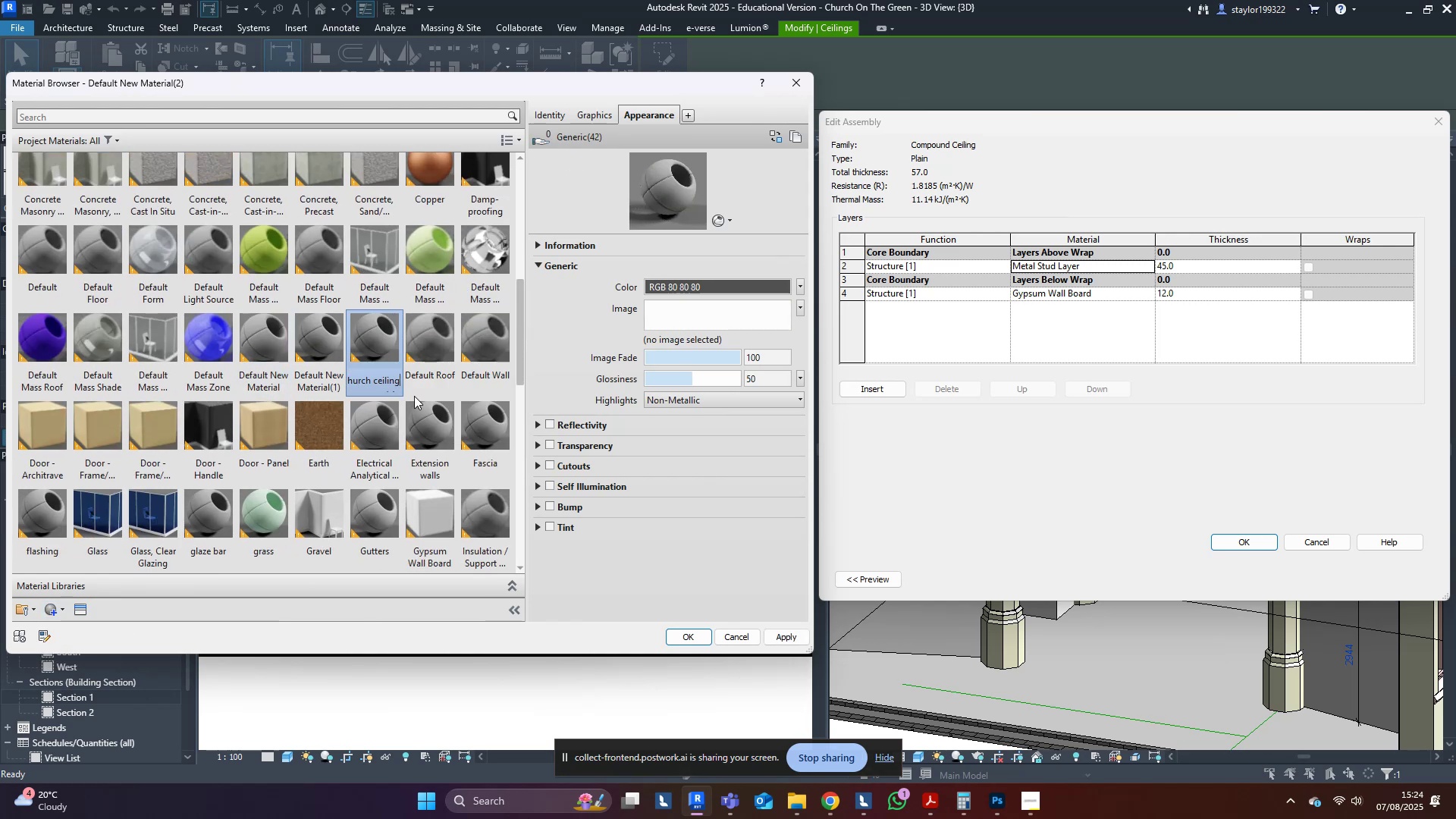 
key(Enter)
 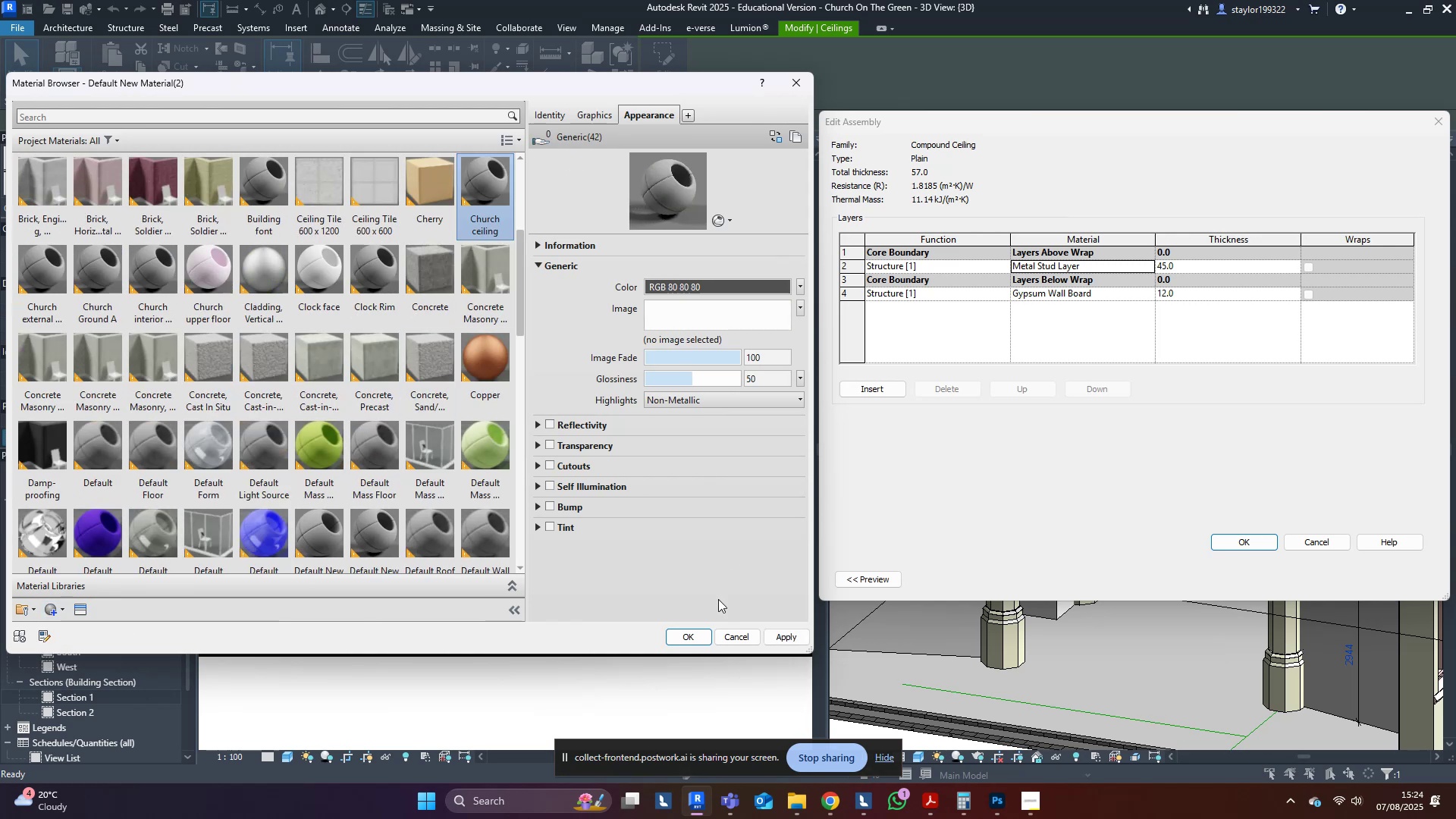 
left_click([789, 645])
 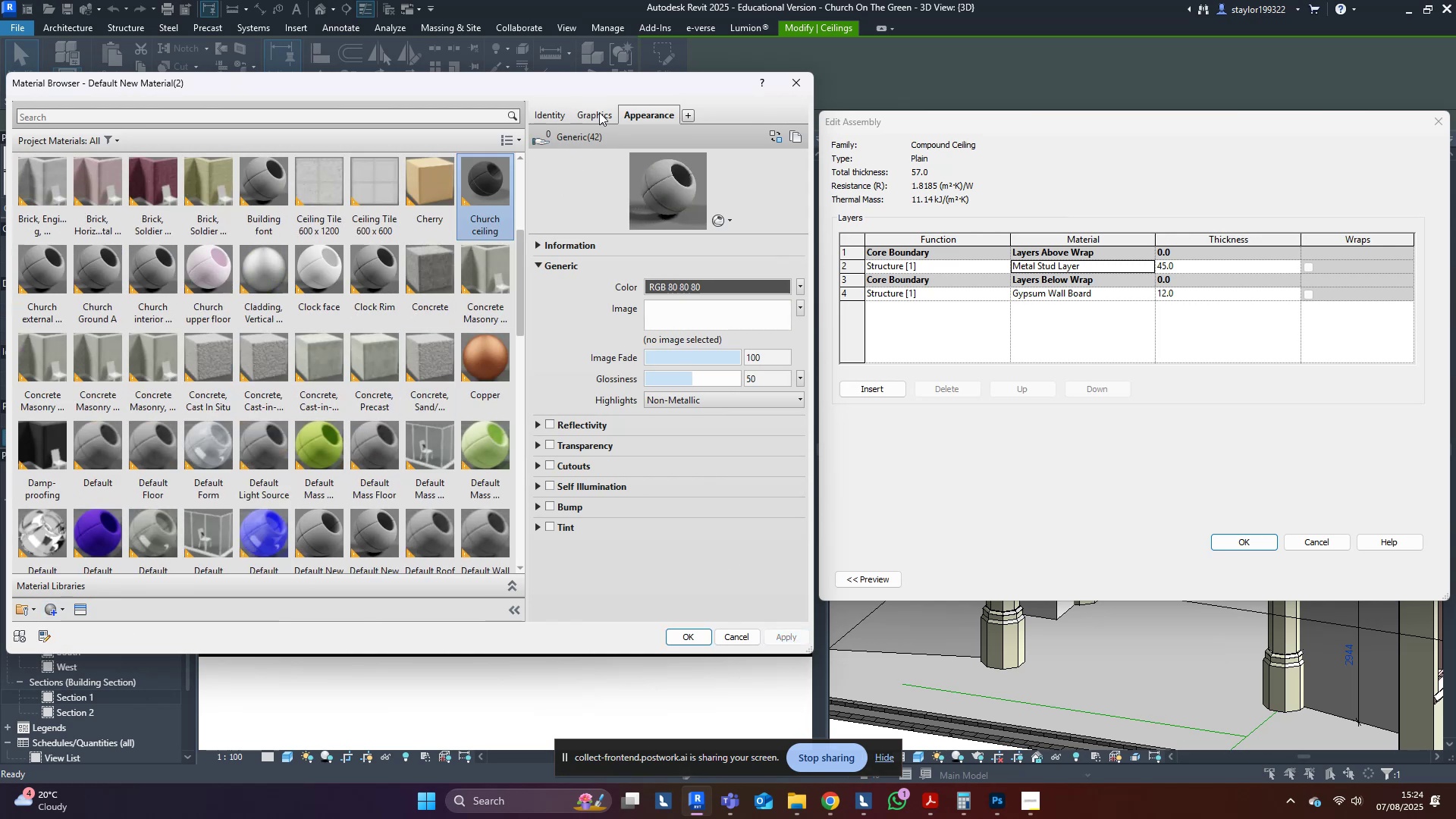 
double_click([660, 153])
 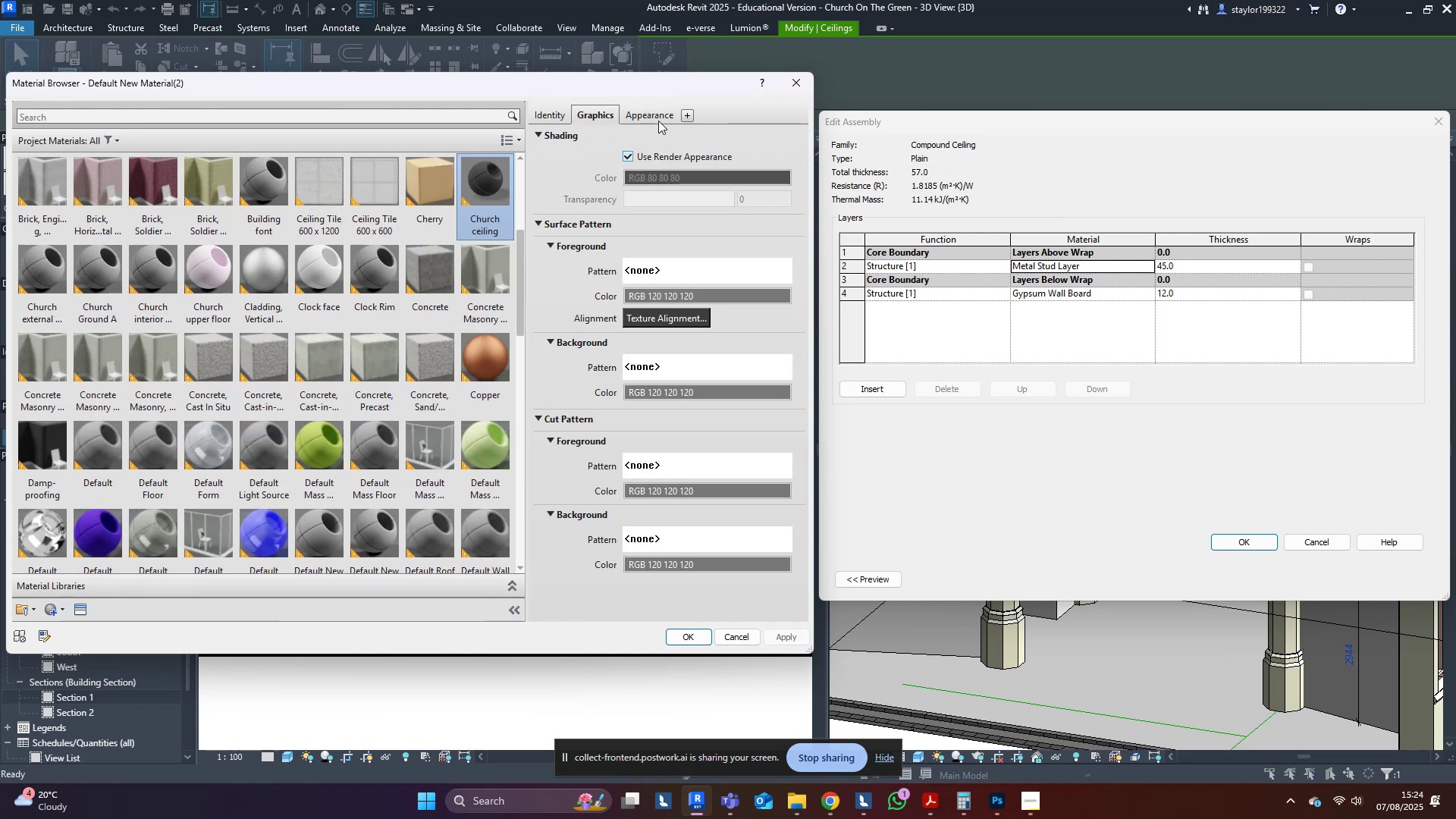 
triple_click([658, 121])
 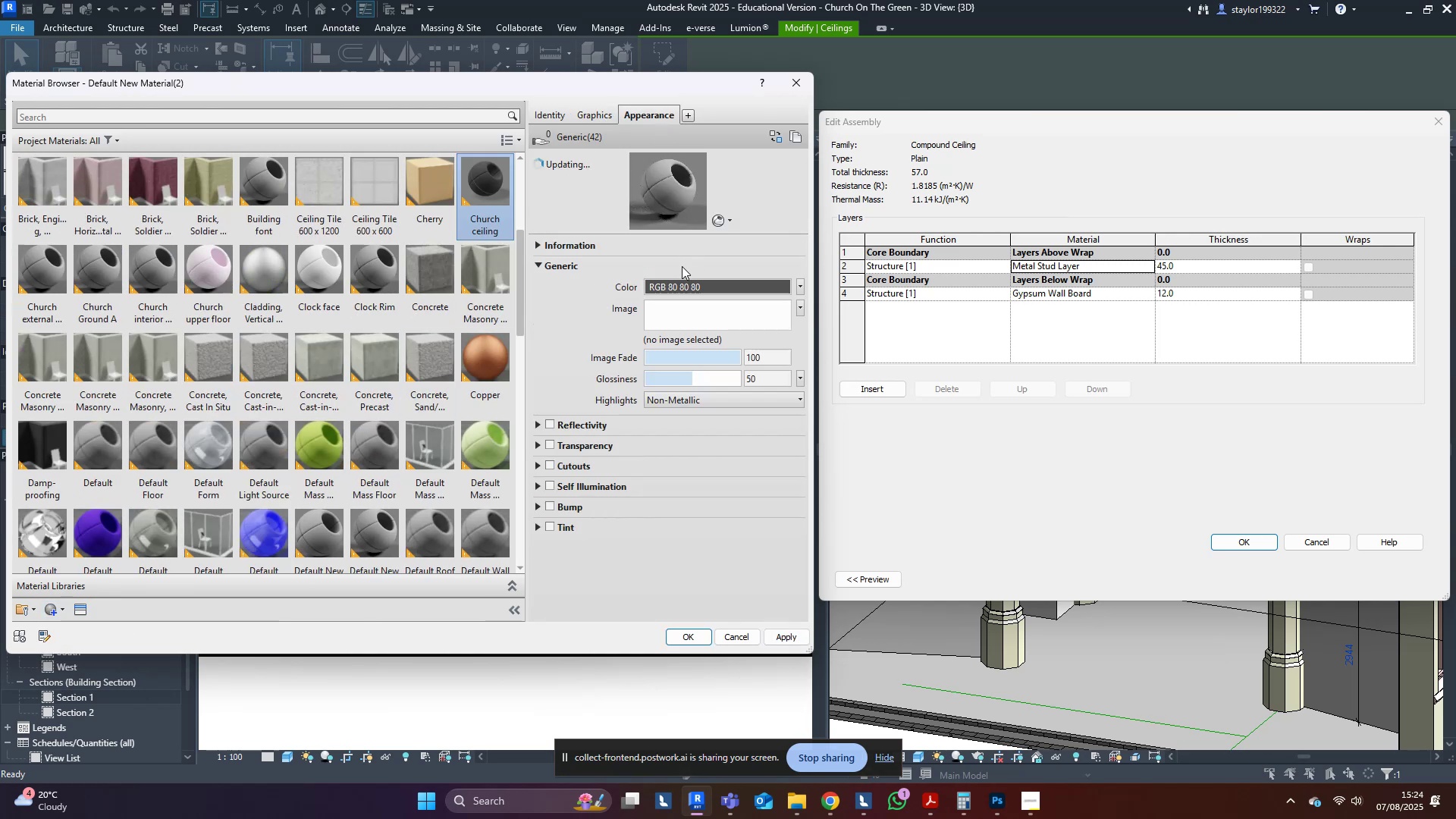 
left_click([678, 286])
 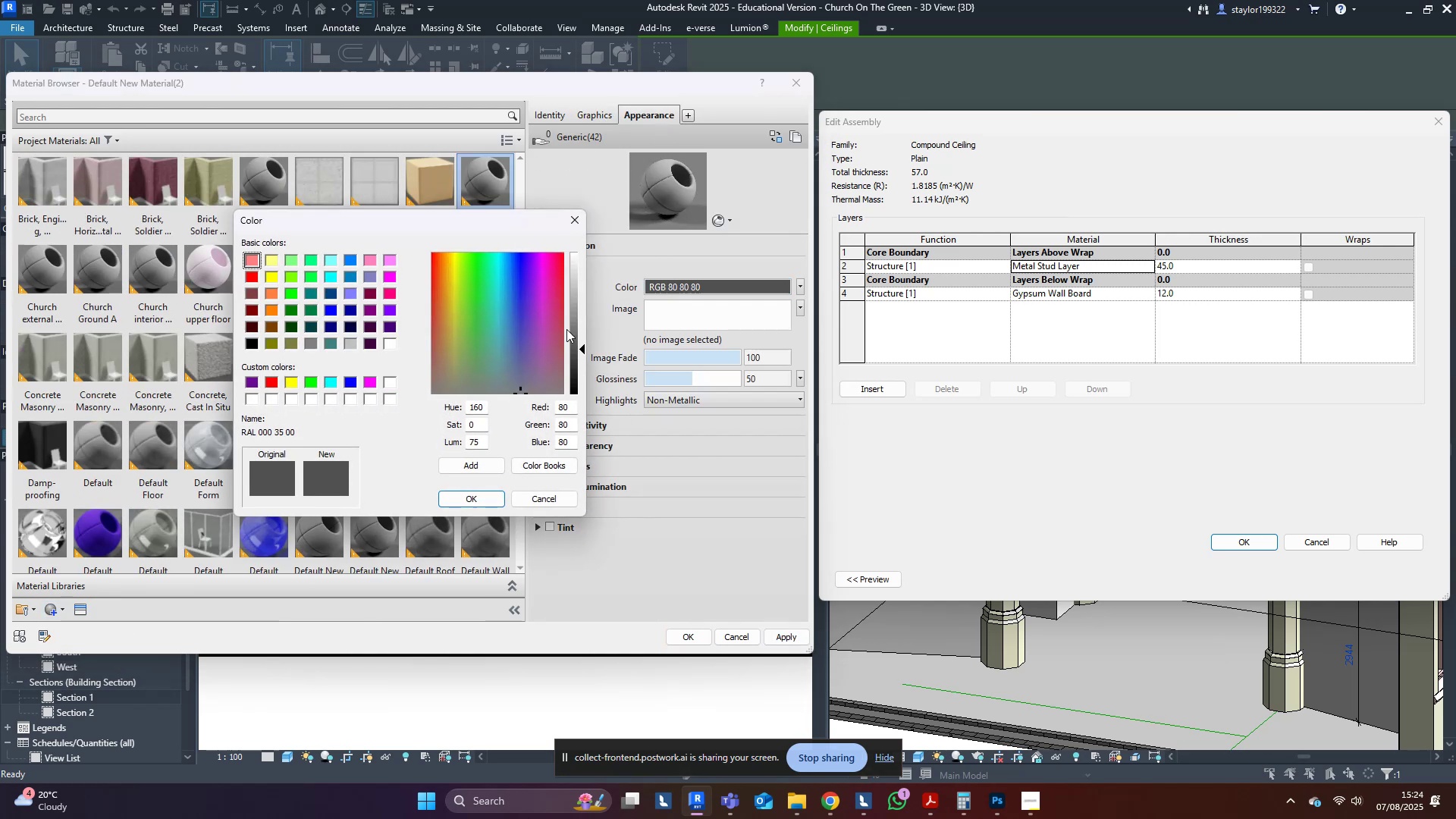 
left_click_drag(start_coordinate=[504, 338], to_coordinate=[446, 304])
 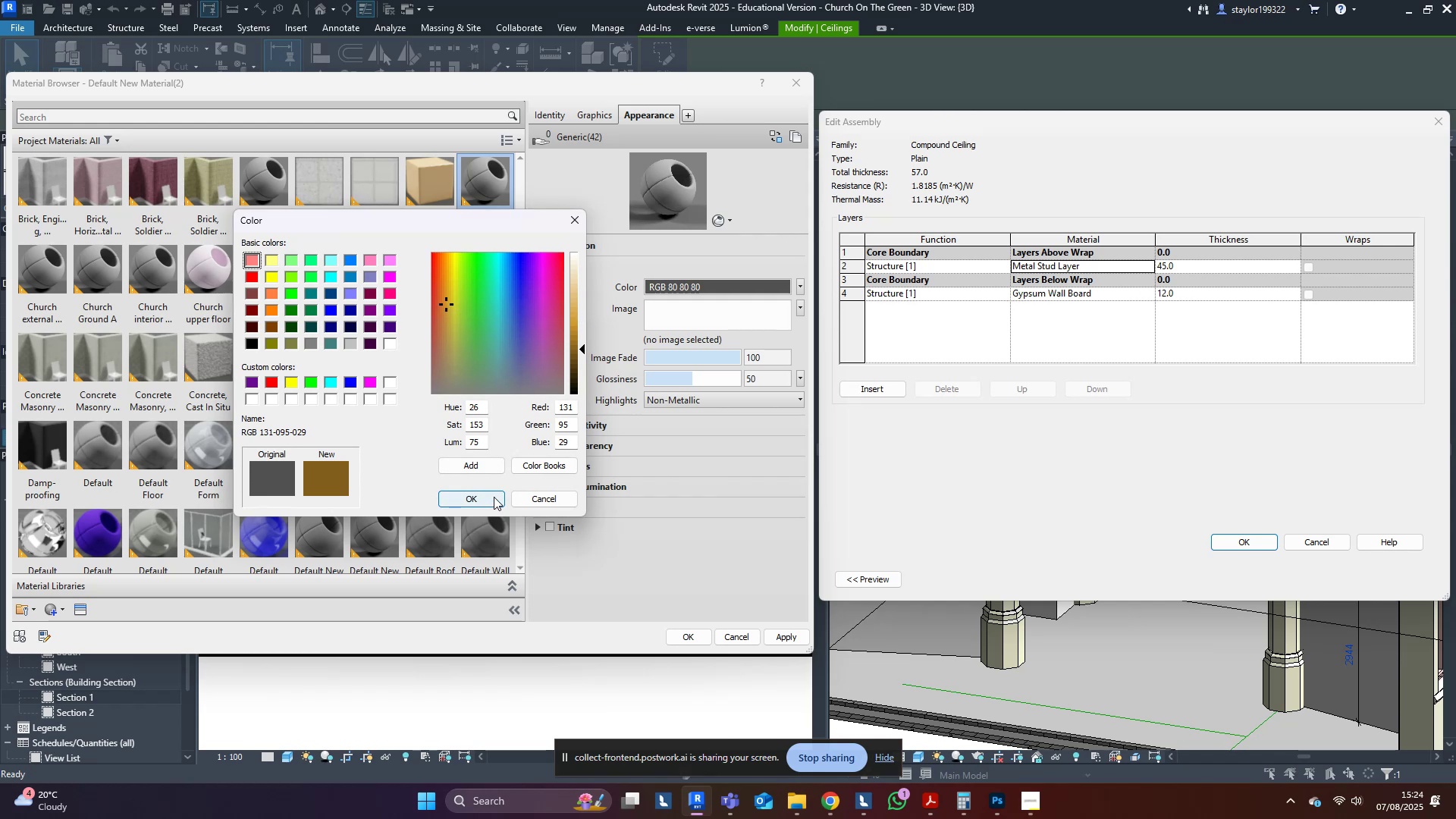 
left_click_drag(start_coordinate=[585, 301], to_coordinate=[578, 291])
 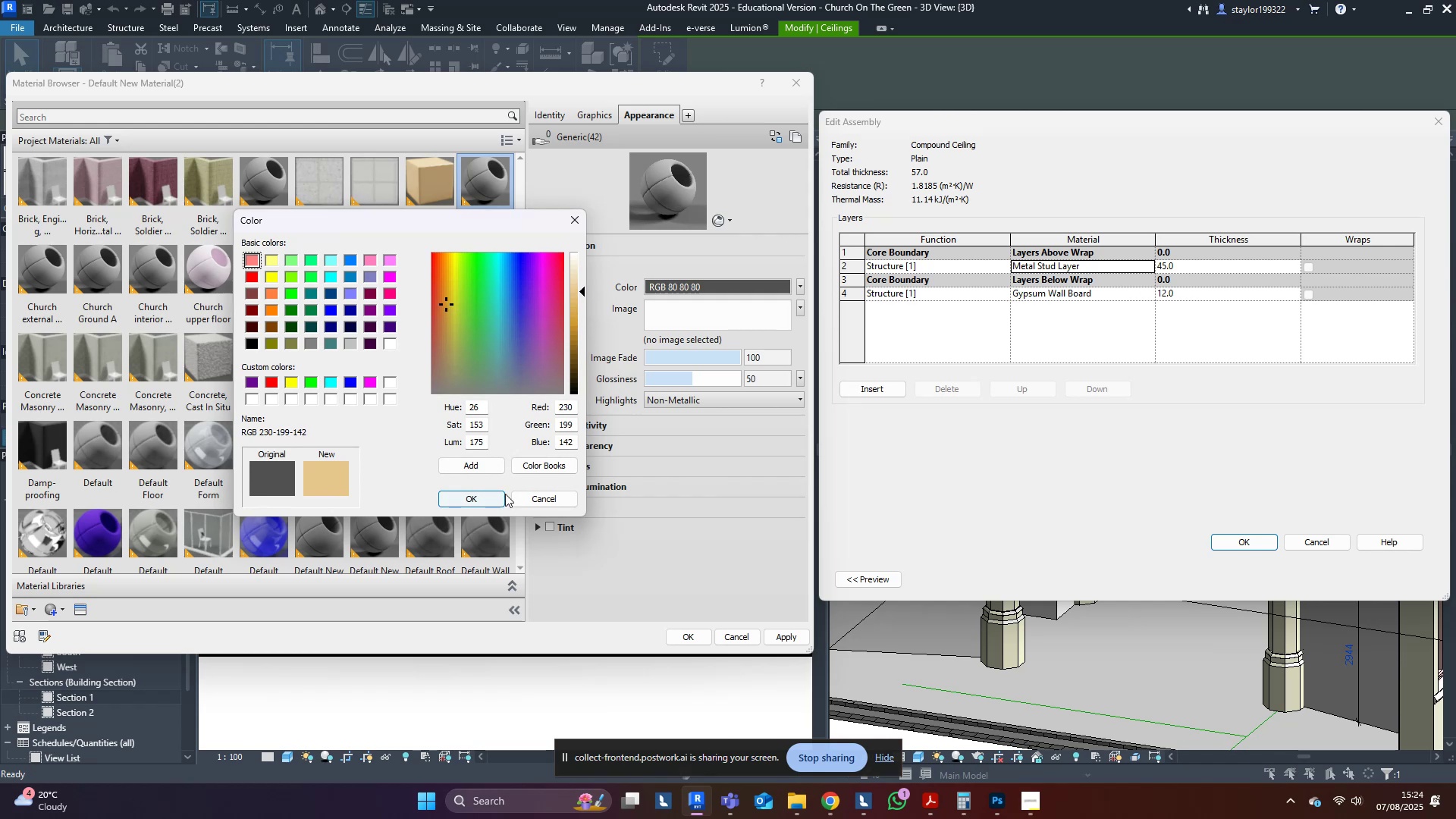 
left_click_drag(start_coordinate=[492, 314], to_coordinate=[448, 253])
 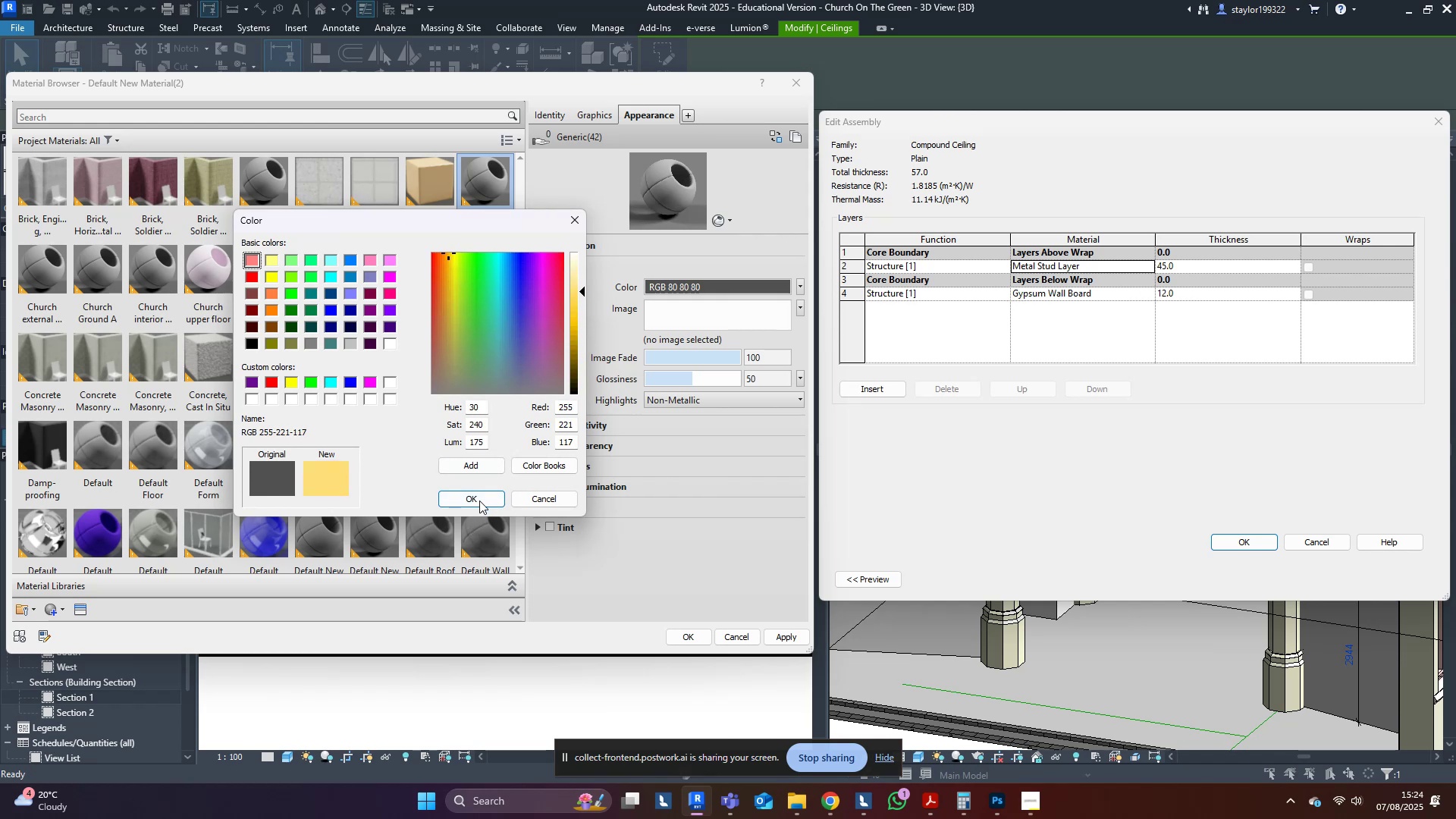 
left_click([479, 496])
 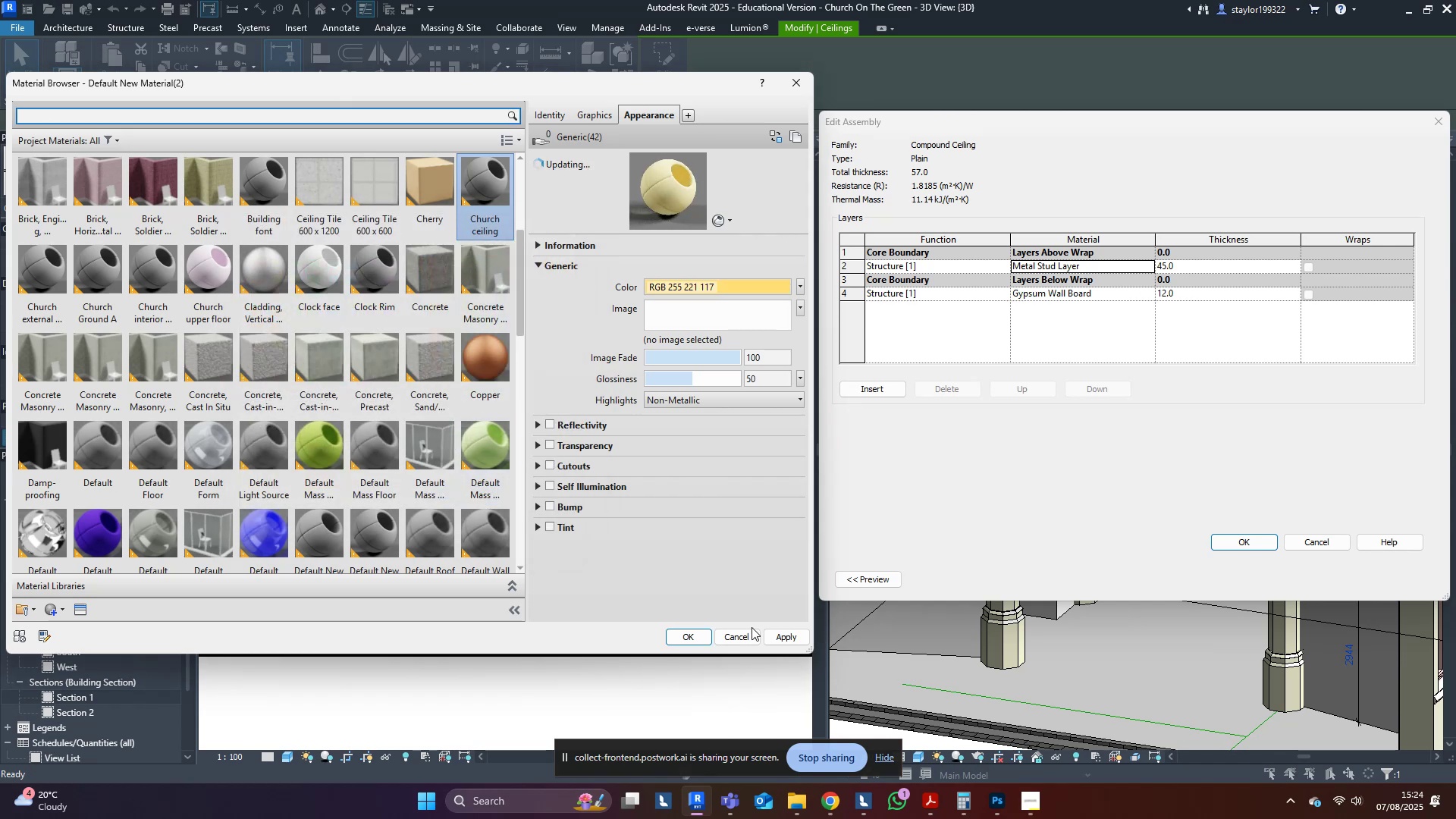 
left_click([785, 631])
 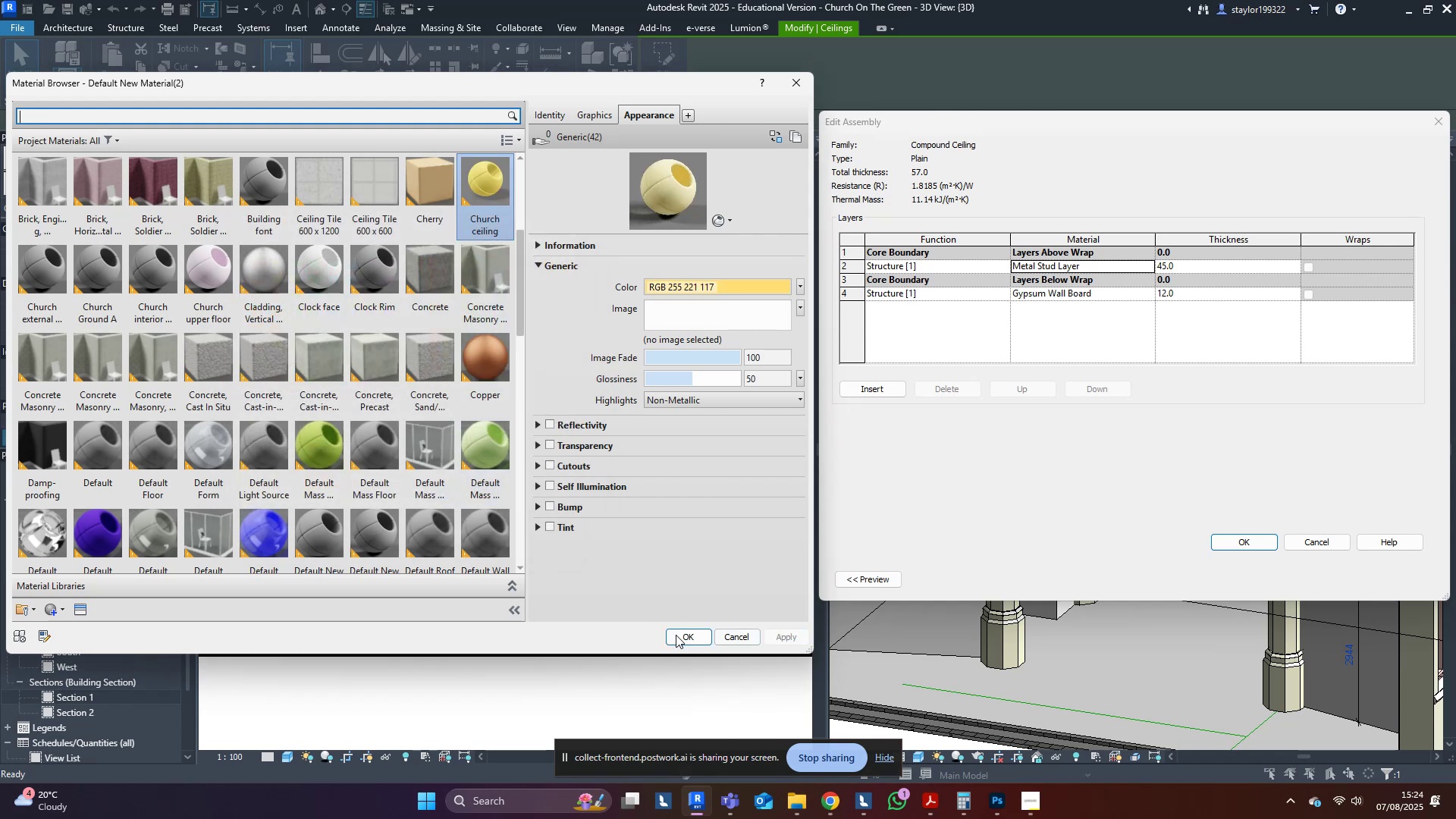 
left_click([674, 635])
 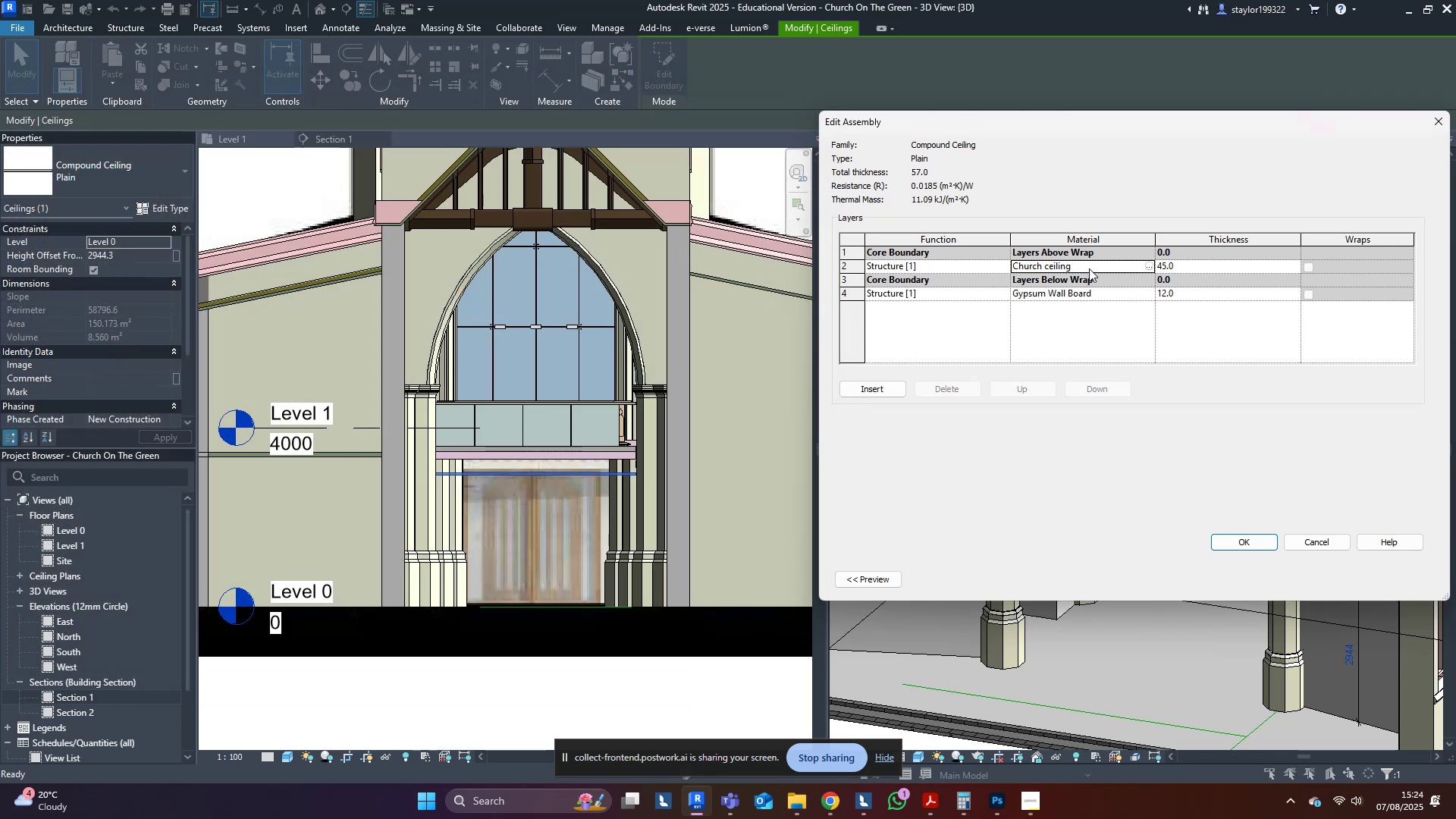 
left_click([1089, 268])
 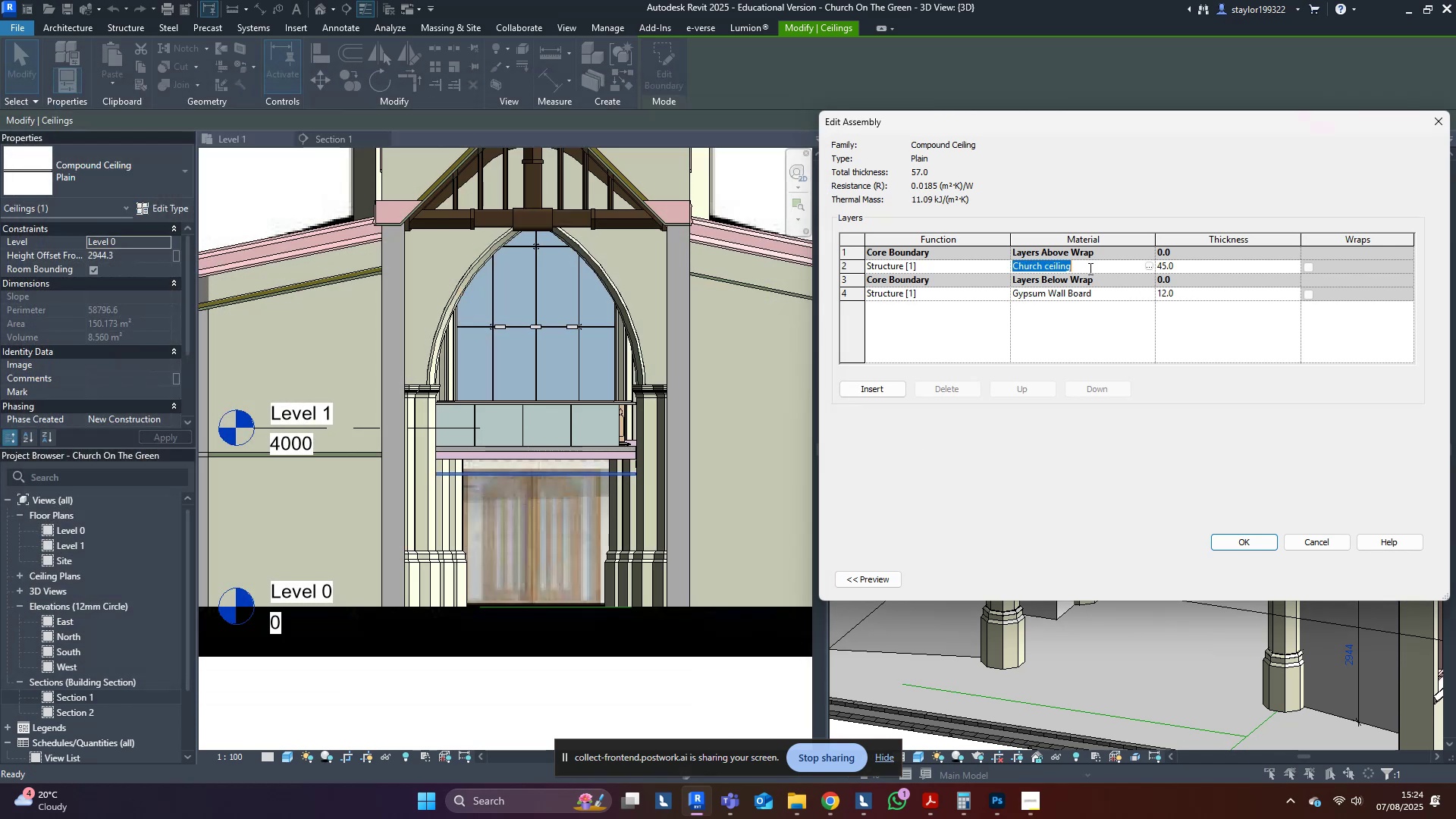 
key(Control+C)
 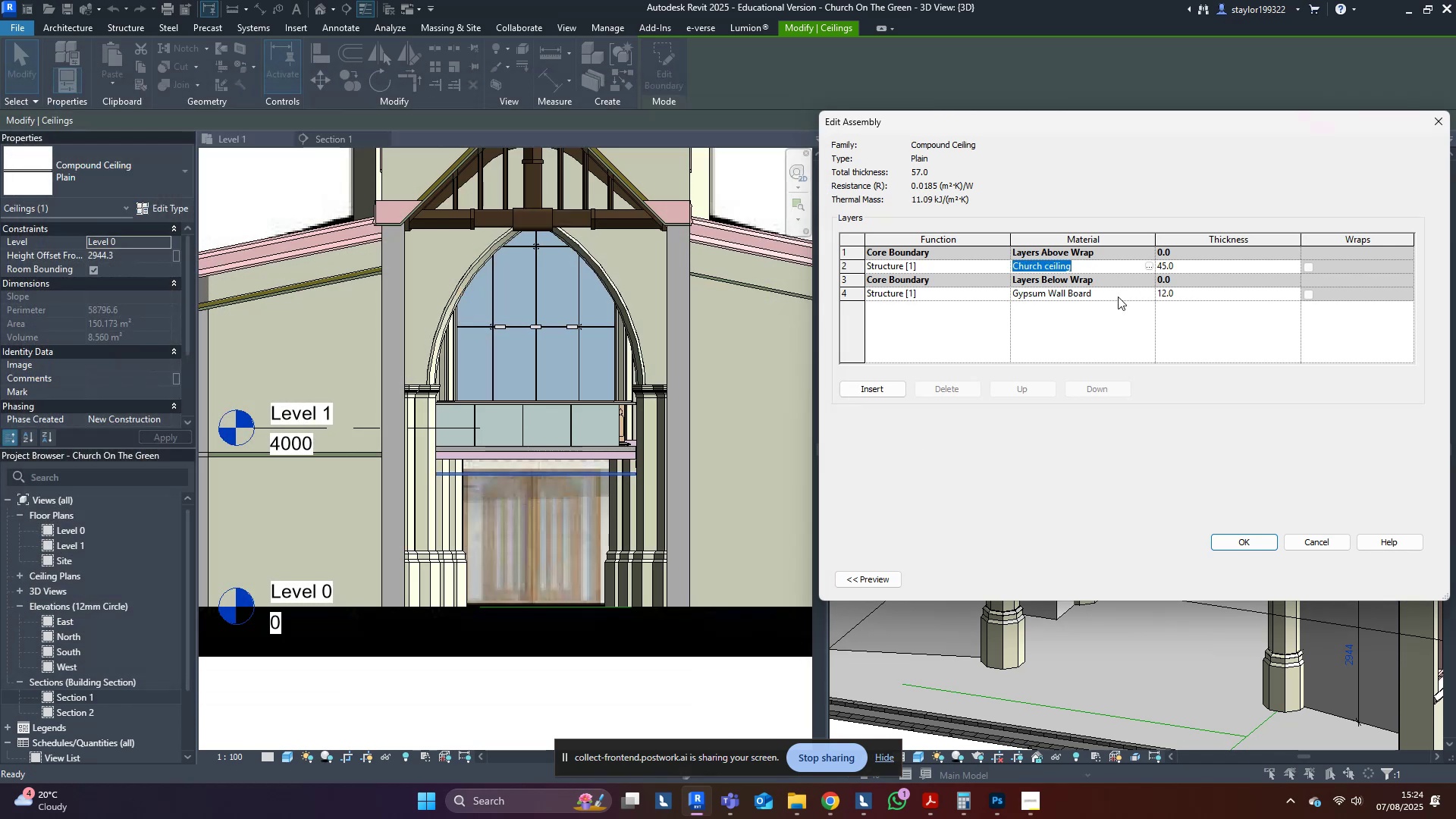 
left_click([1120, 290])
 